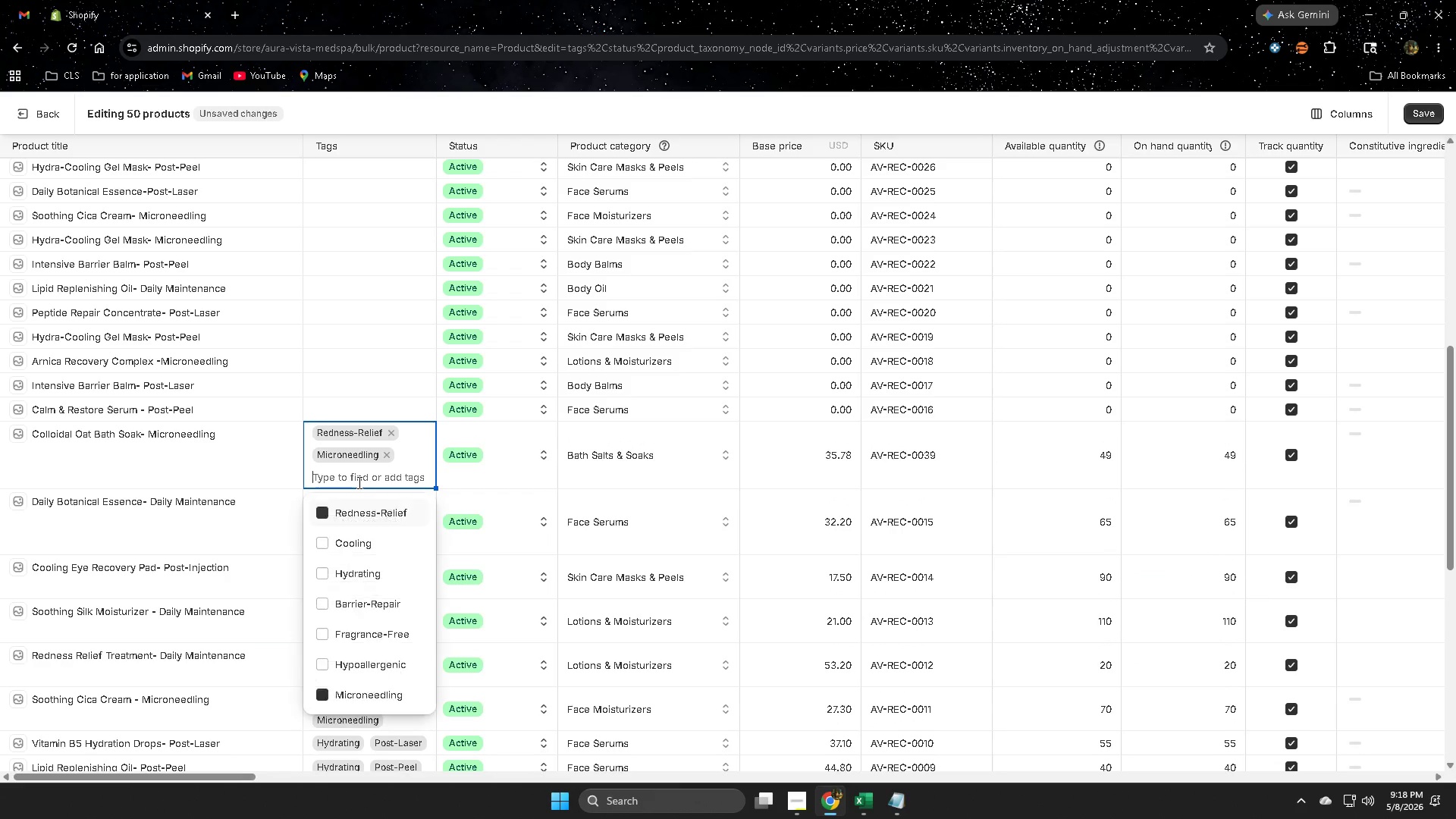 
double_click([358, 482])
 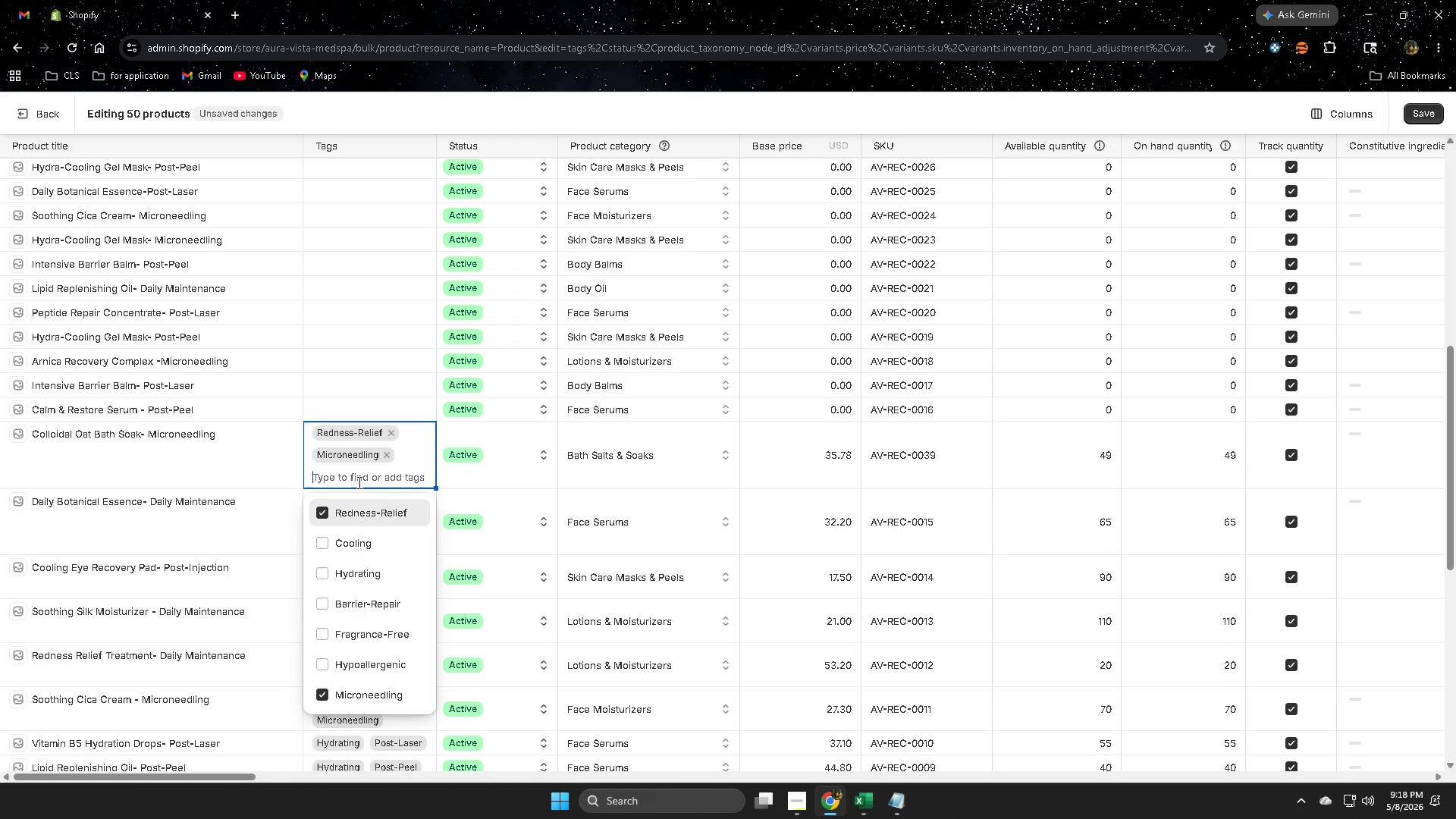 
key(Control+ControlLeft)
 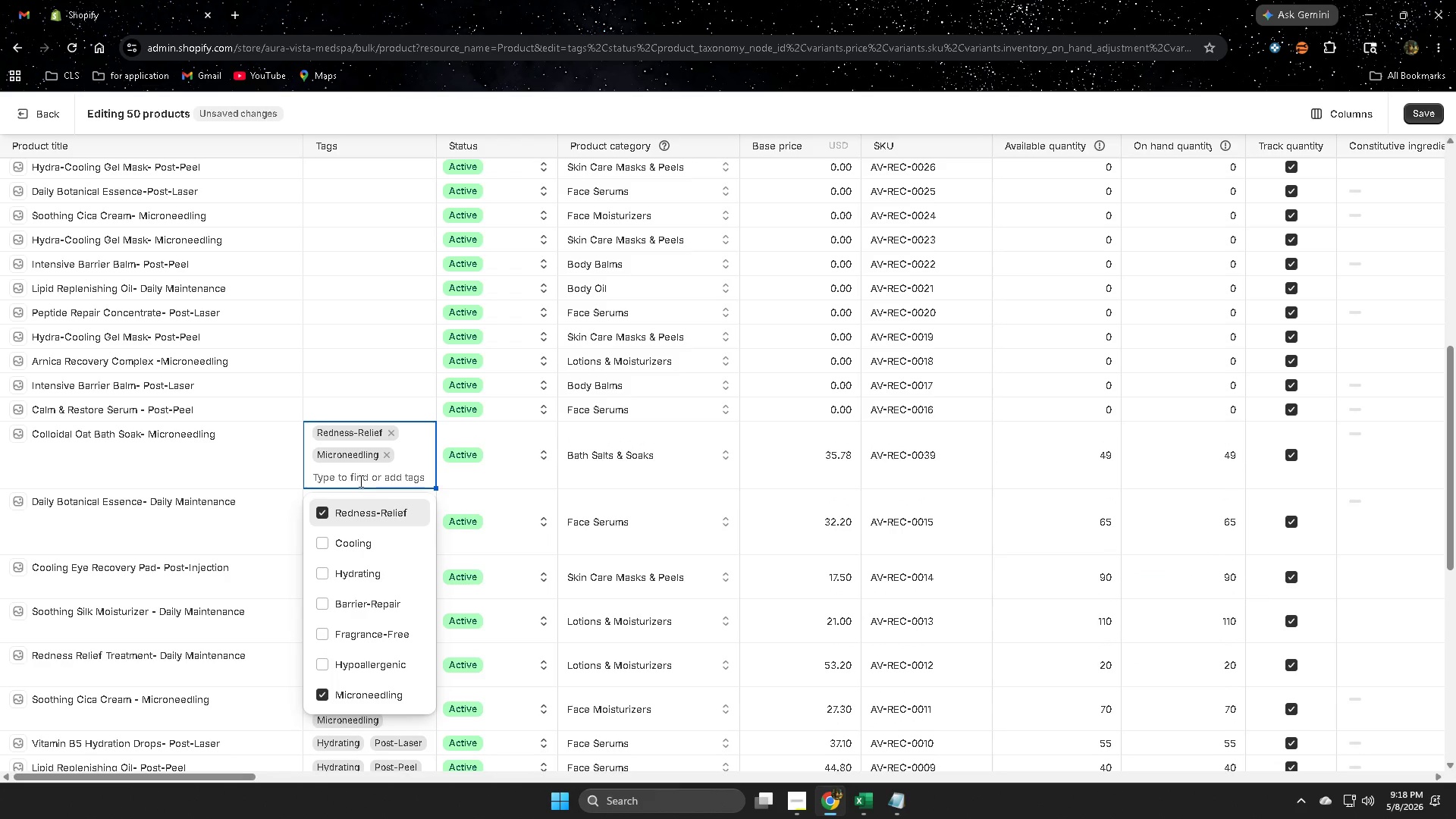 
key(Control+V)
 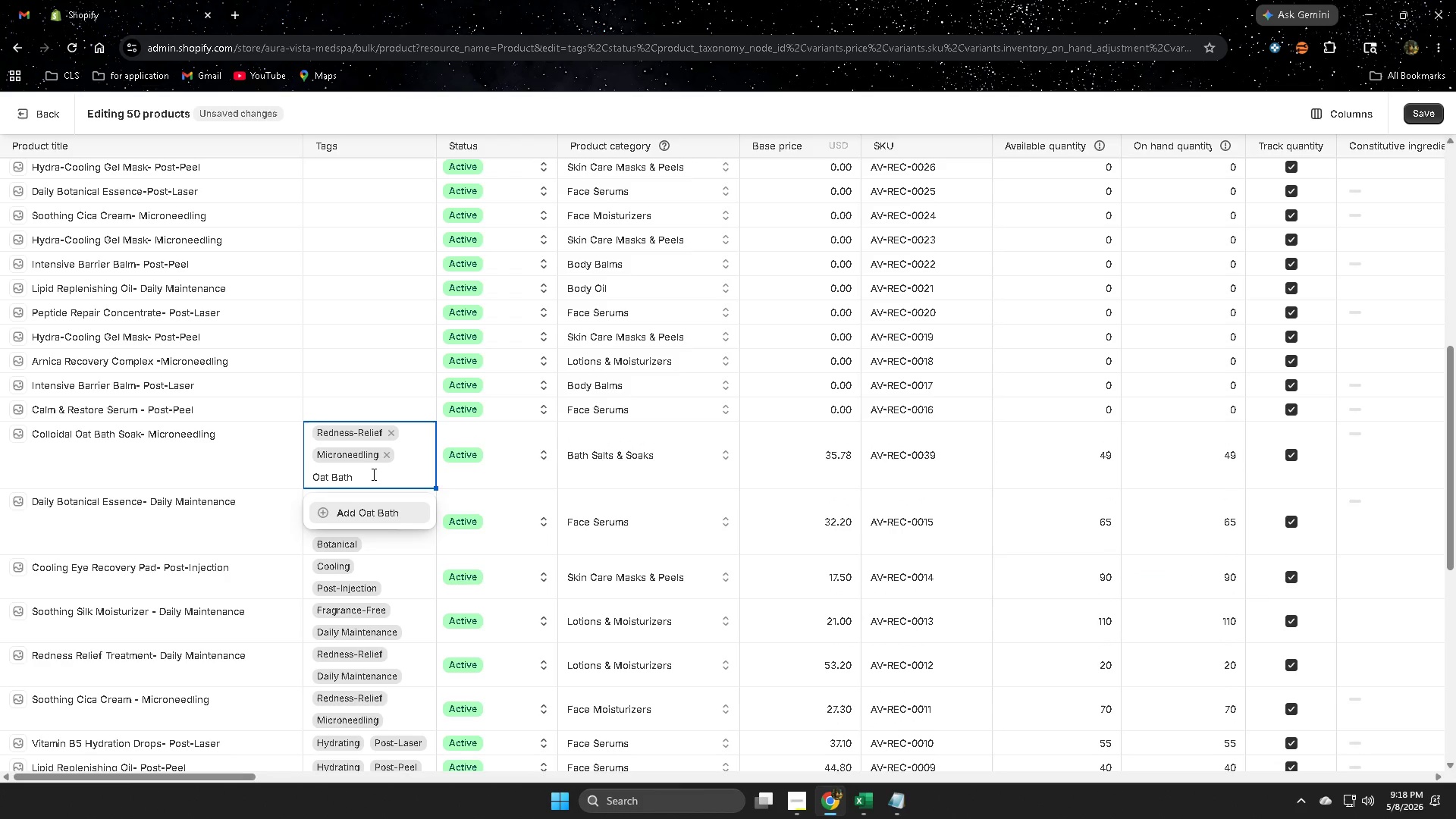 
key(Backspace)
 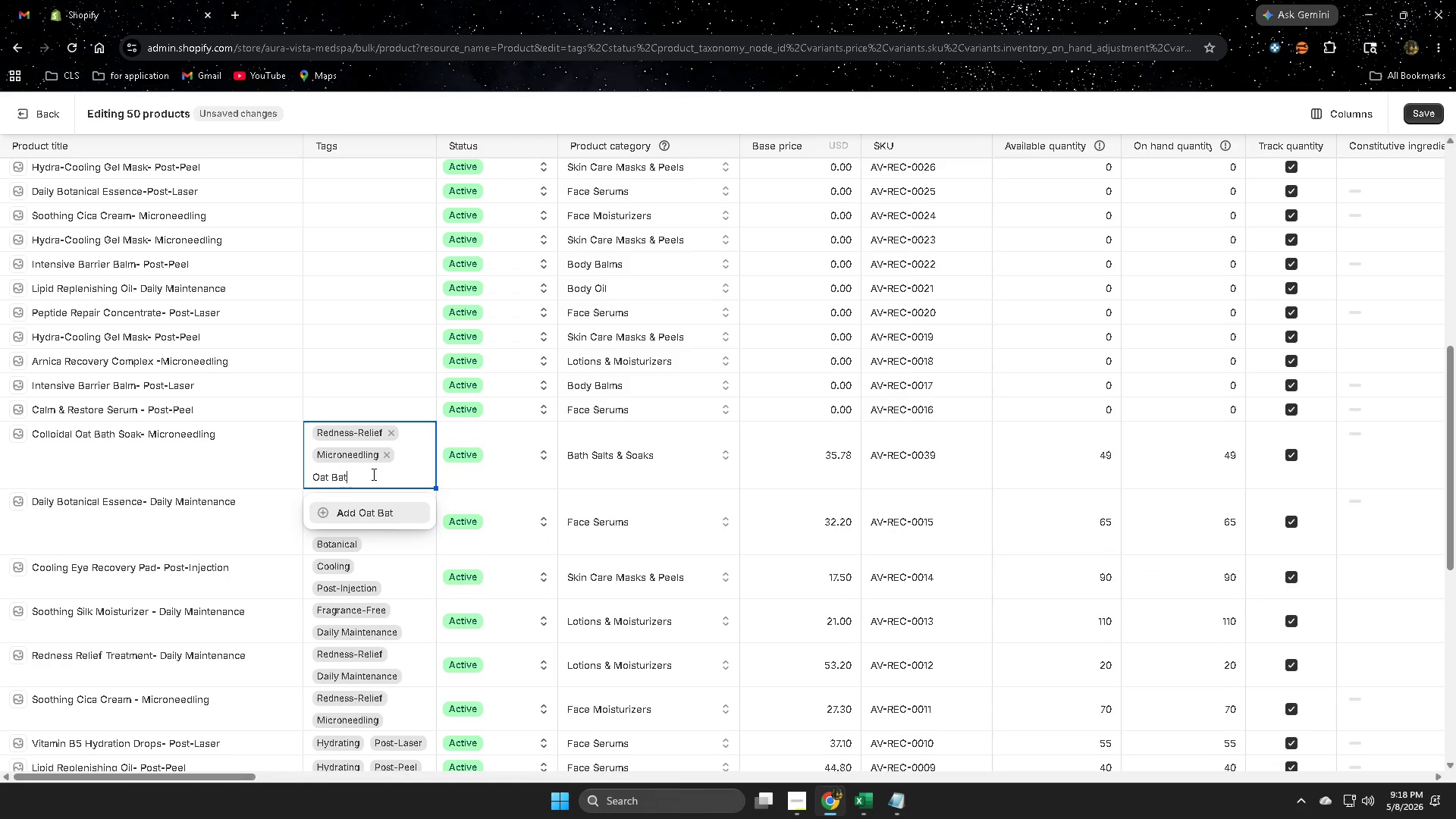 
key(Backspace)
 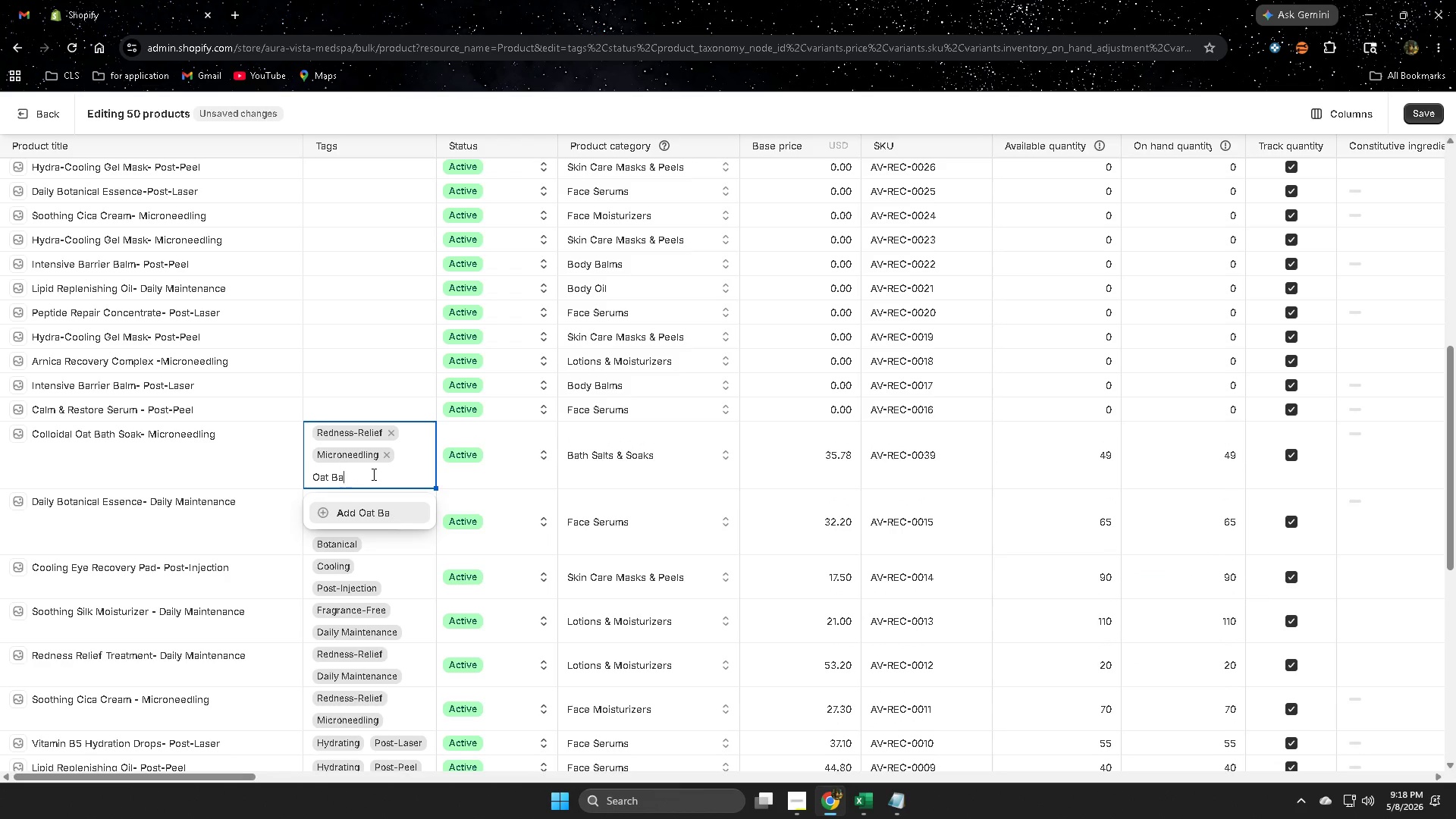 
key(Backspace)
 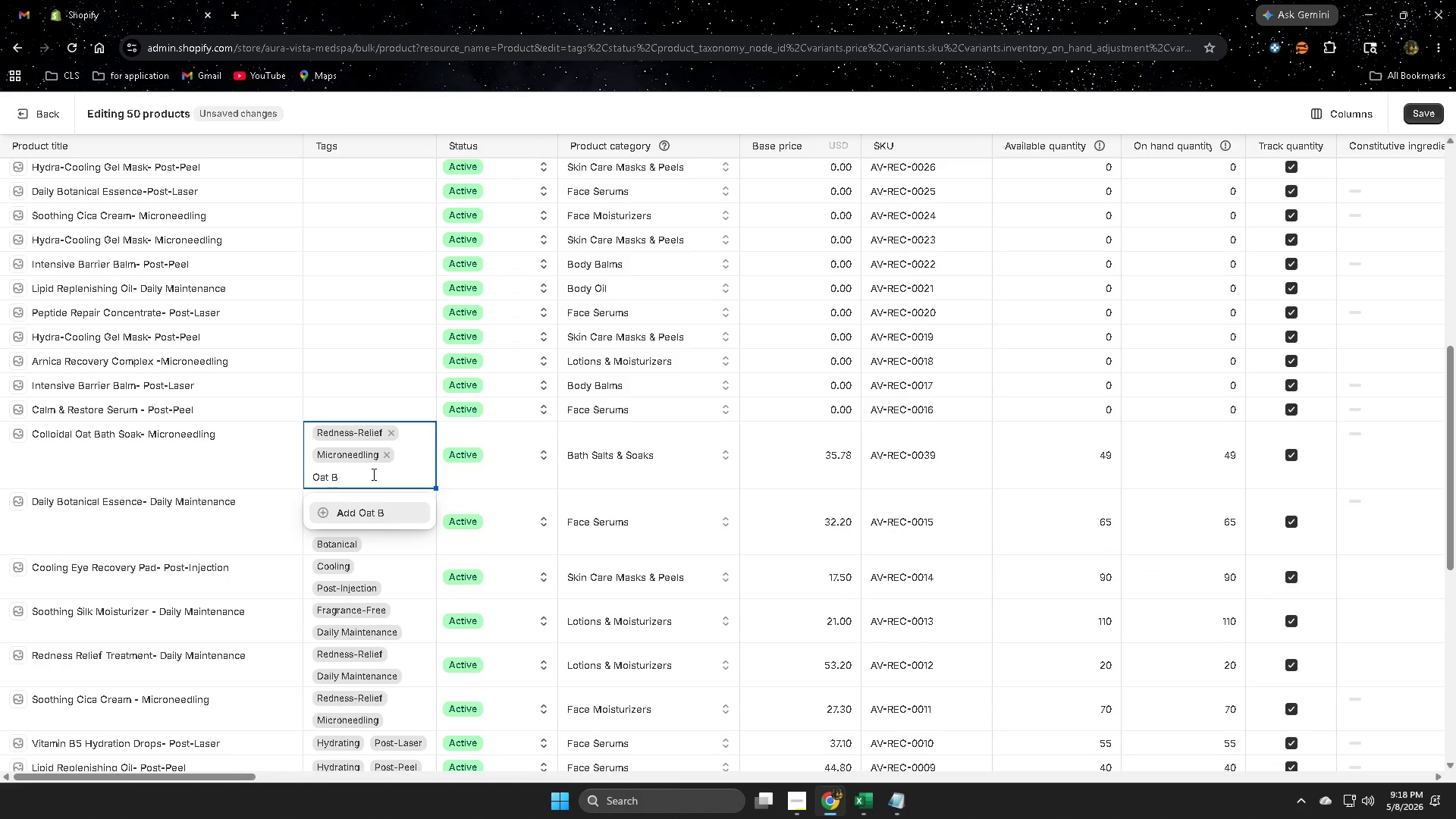 
key(Backspace)
 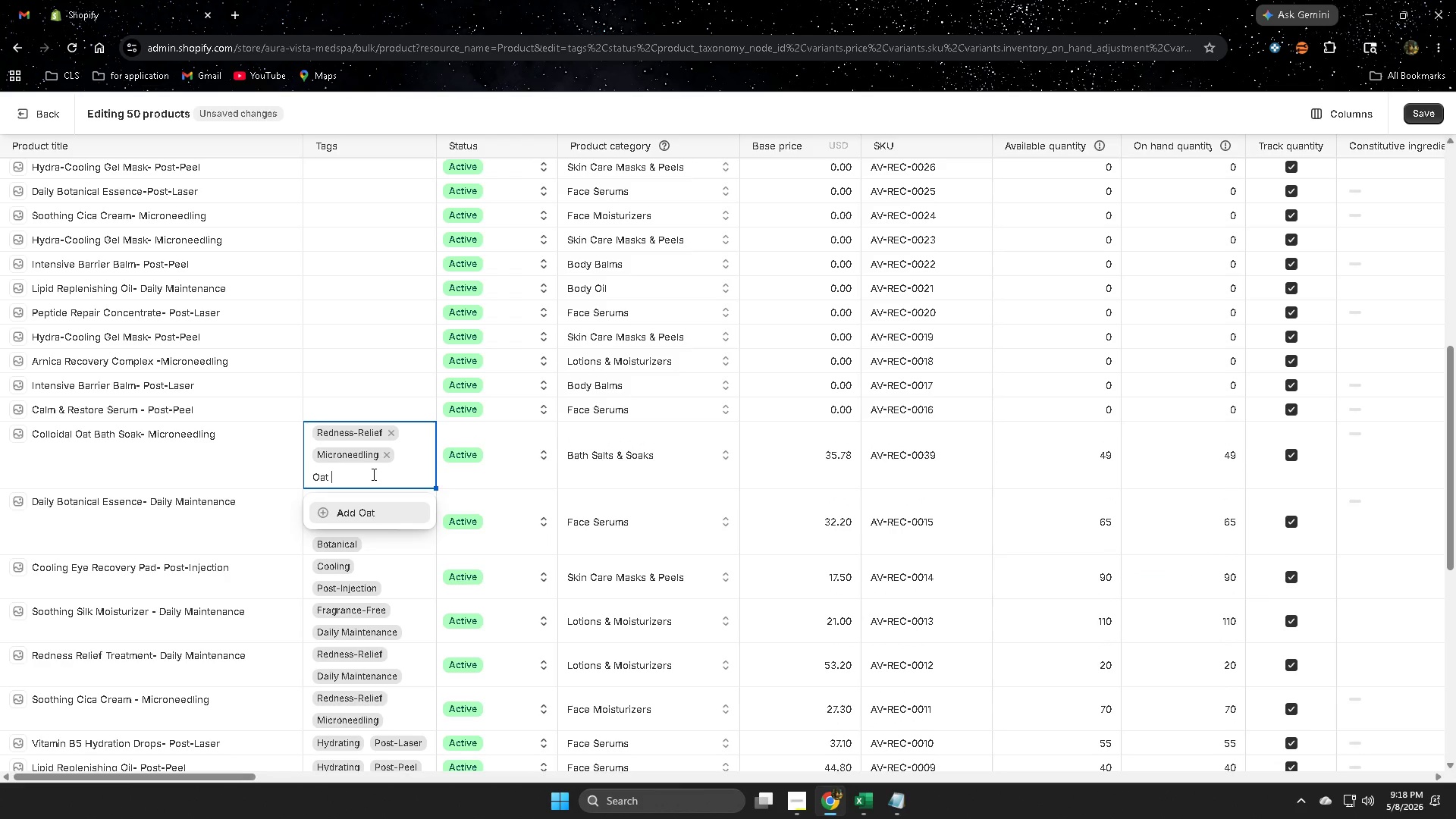 
key(Backspace)
 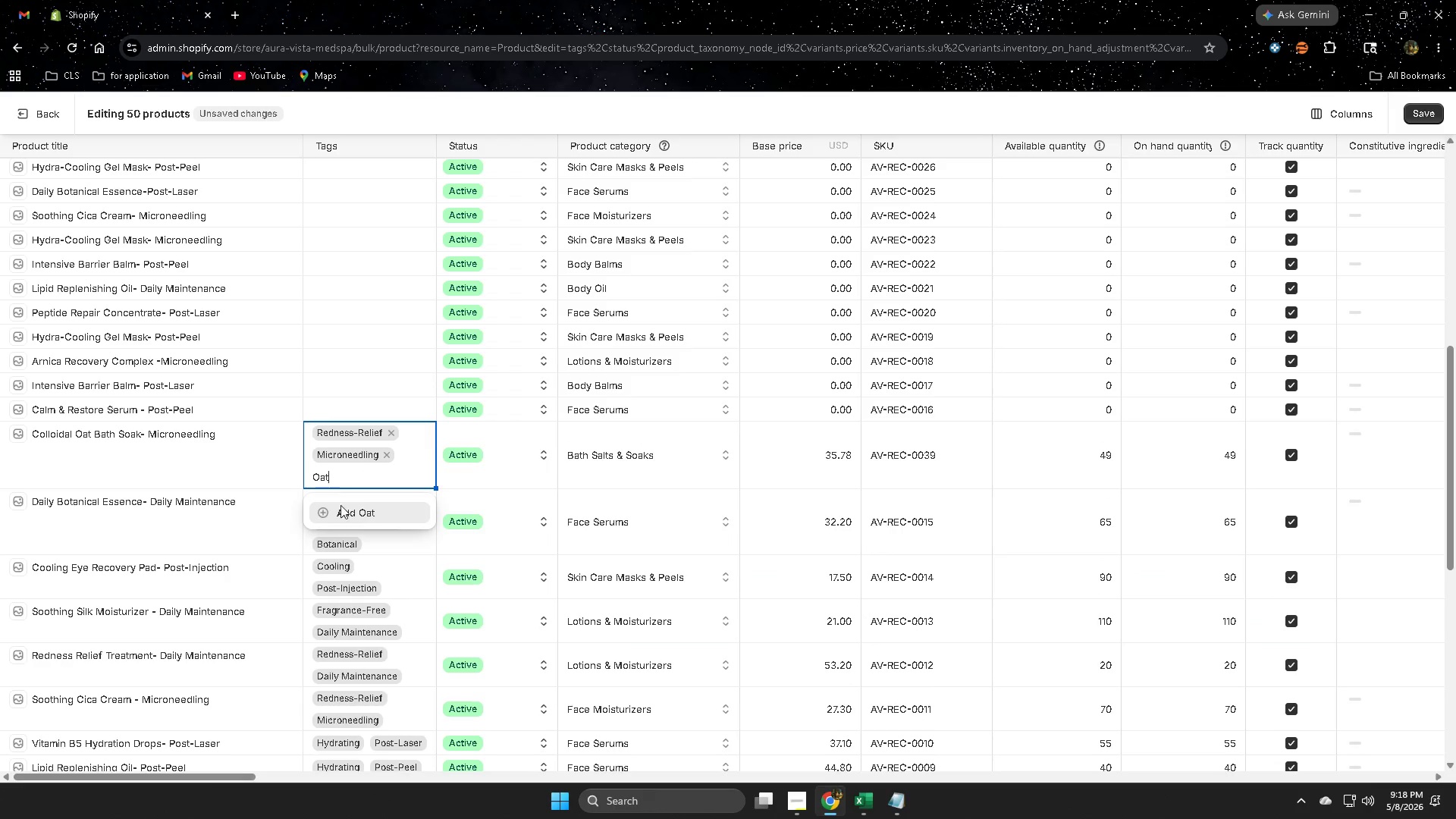 
left_click([355, 516])
 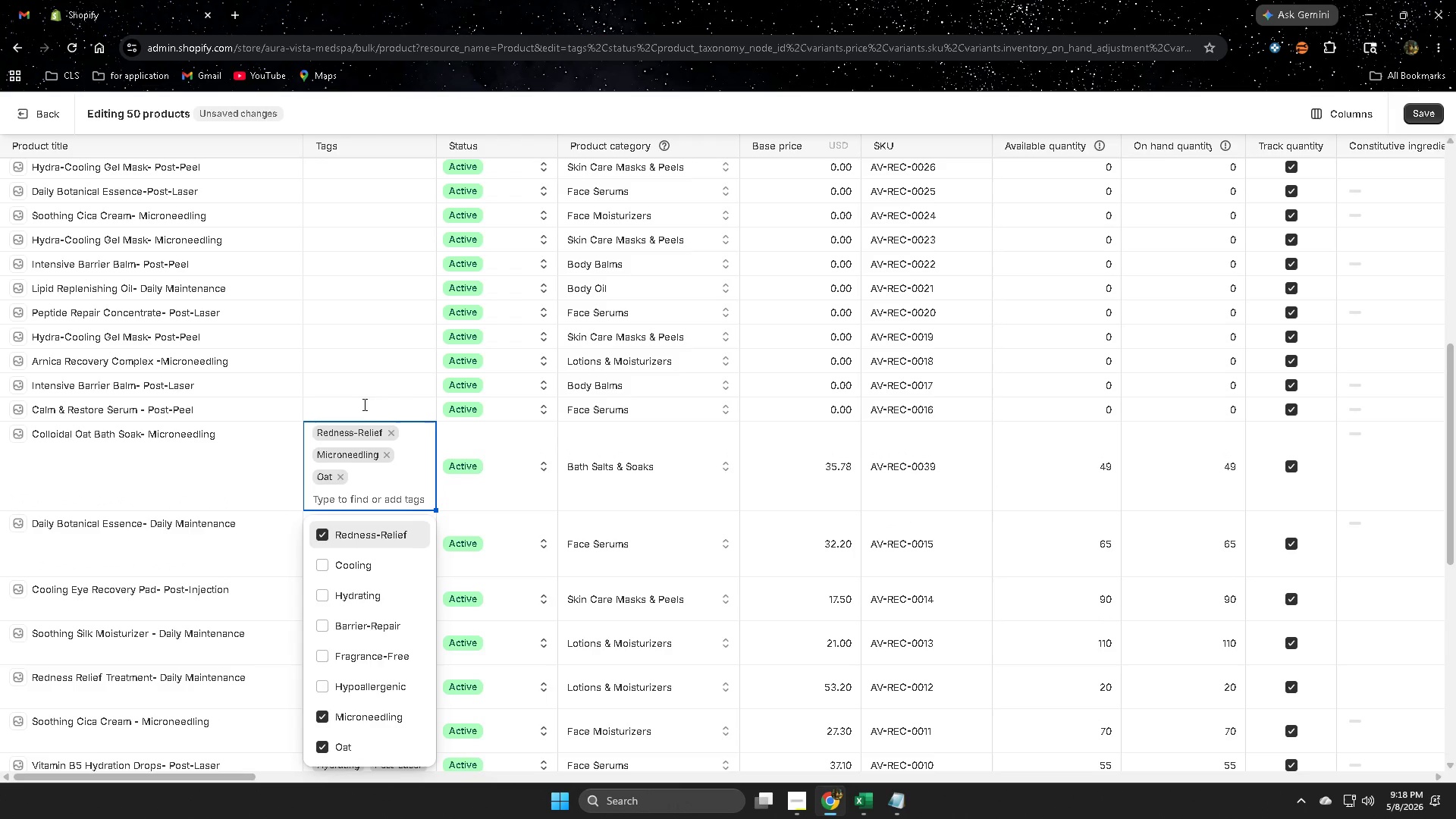 
left_click([367, 413])
 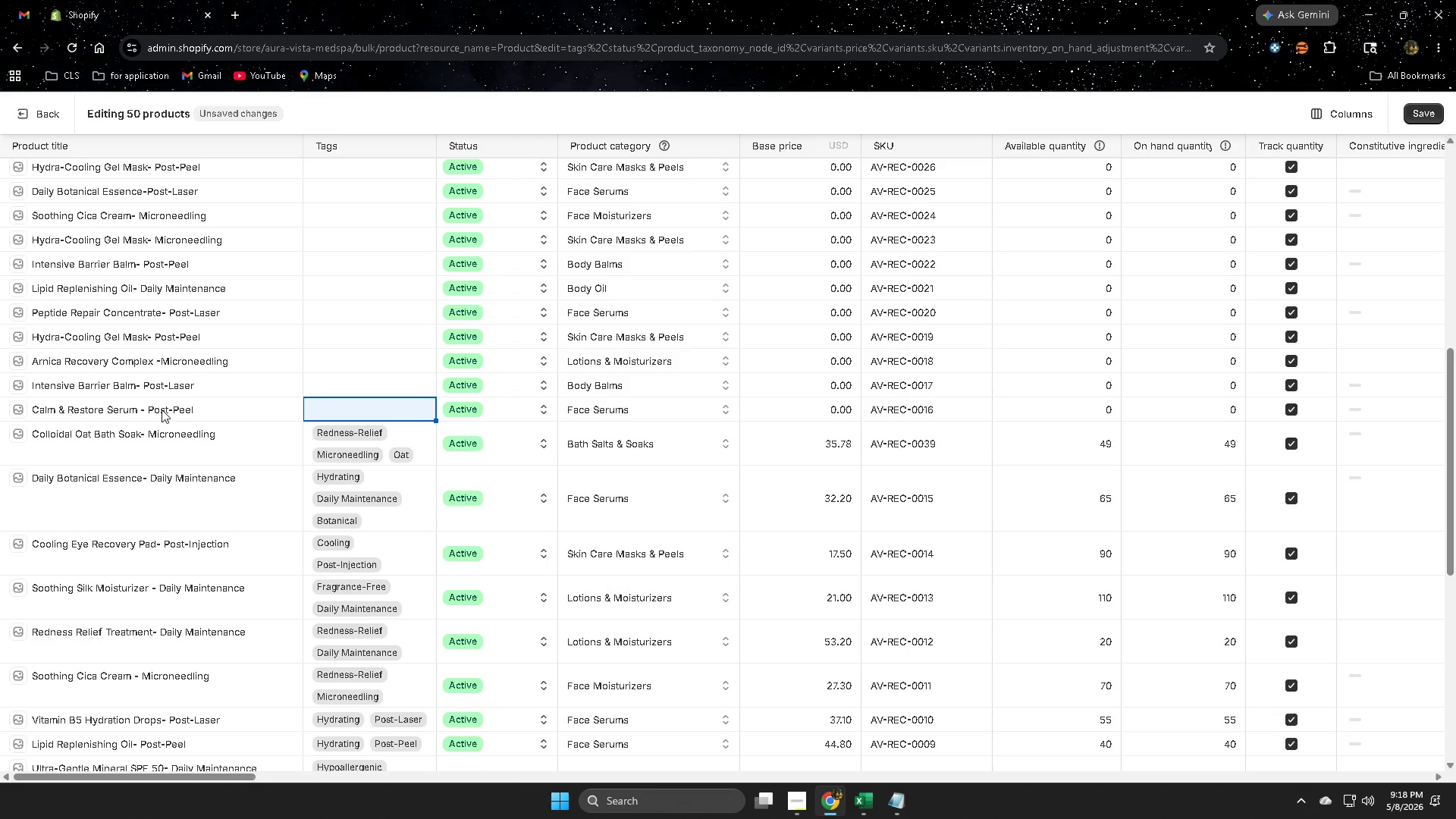 
double_click([166, 410])
 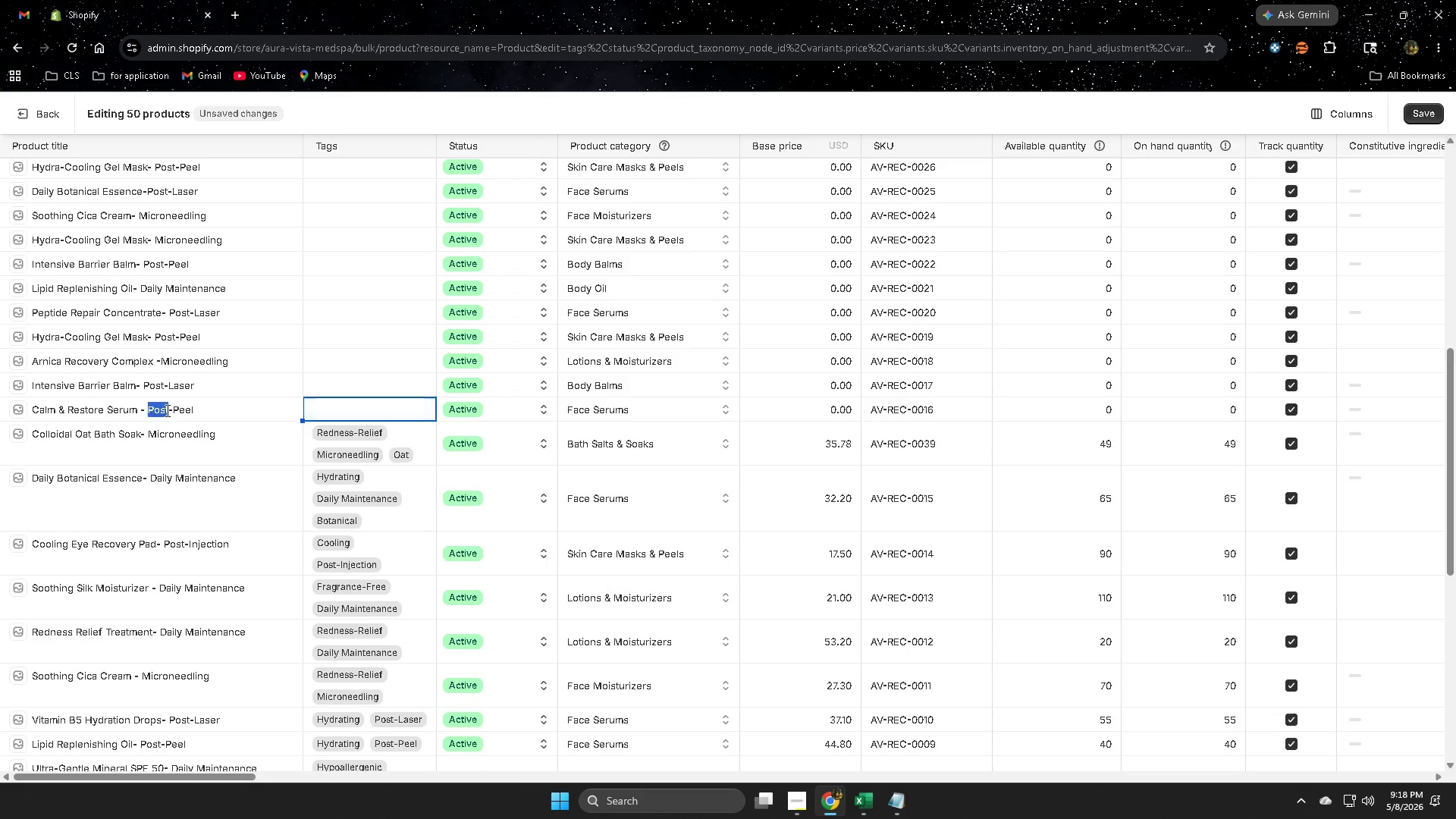 
triple_click([166, 410])
 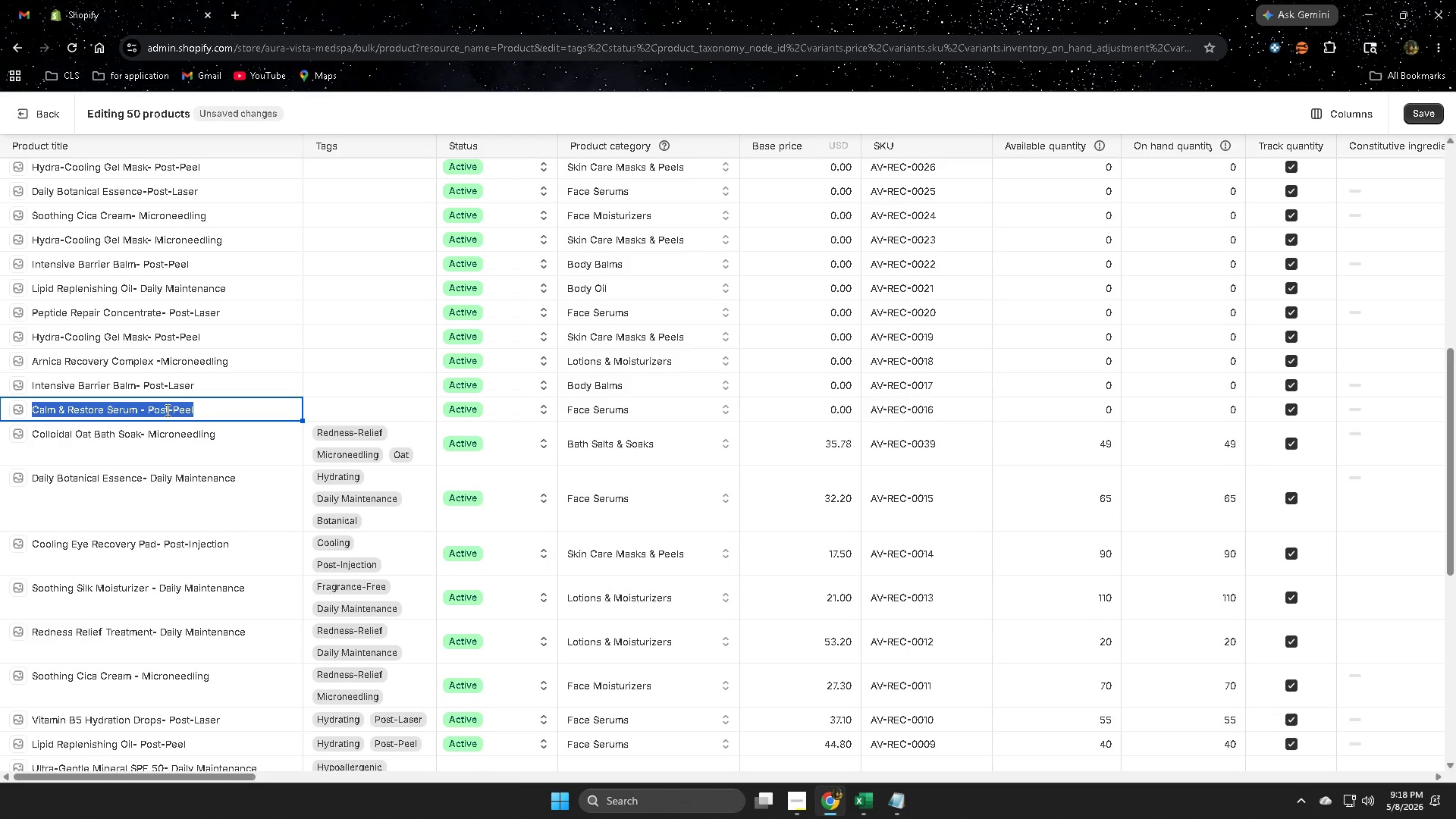 
triple_click([166, 410])
 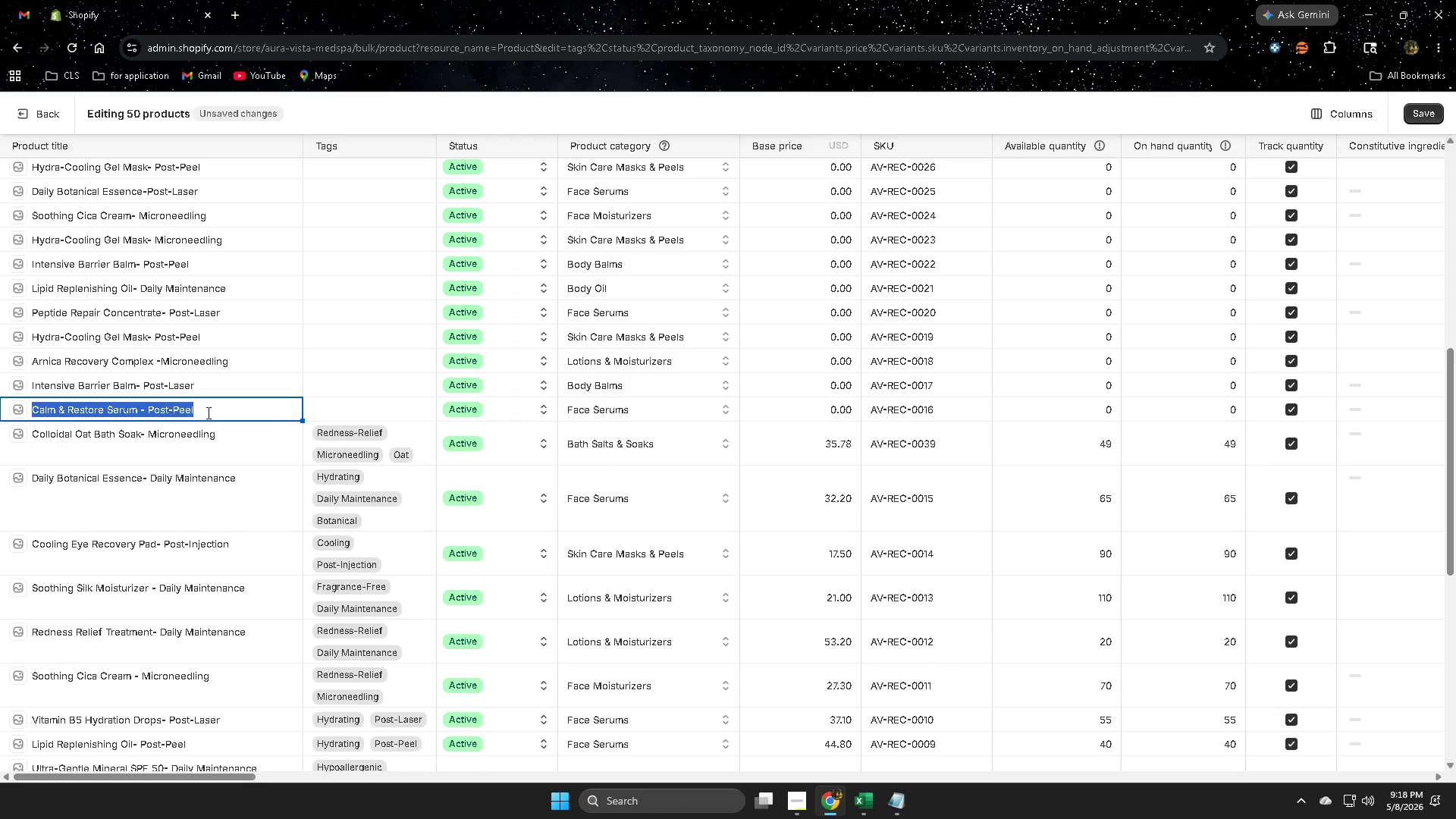 
left_click([207, 413])
 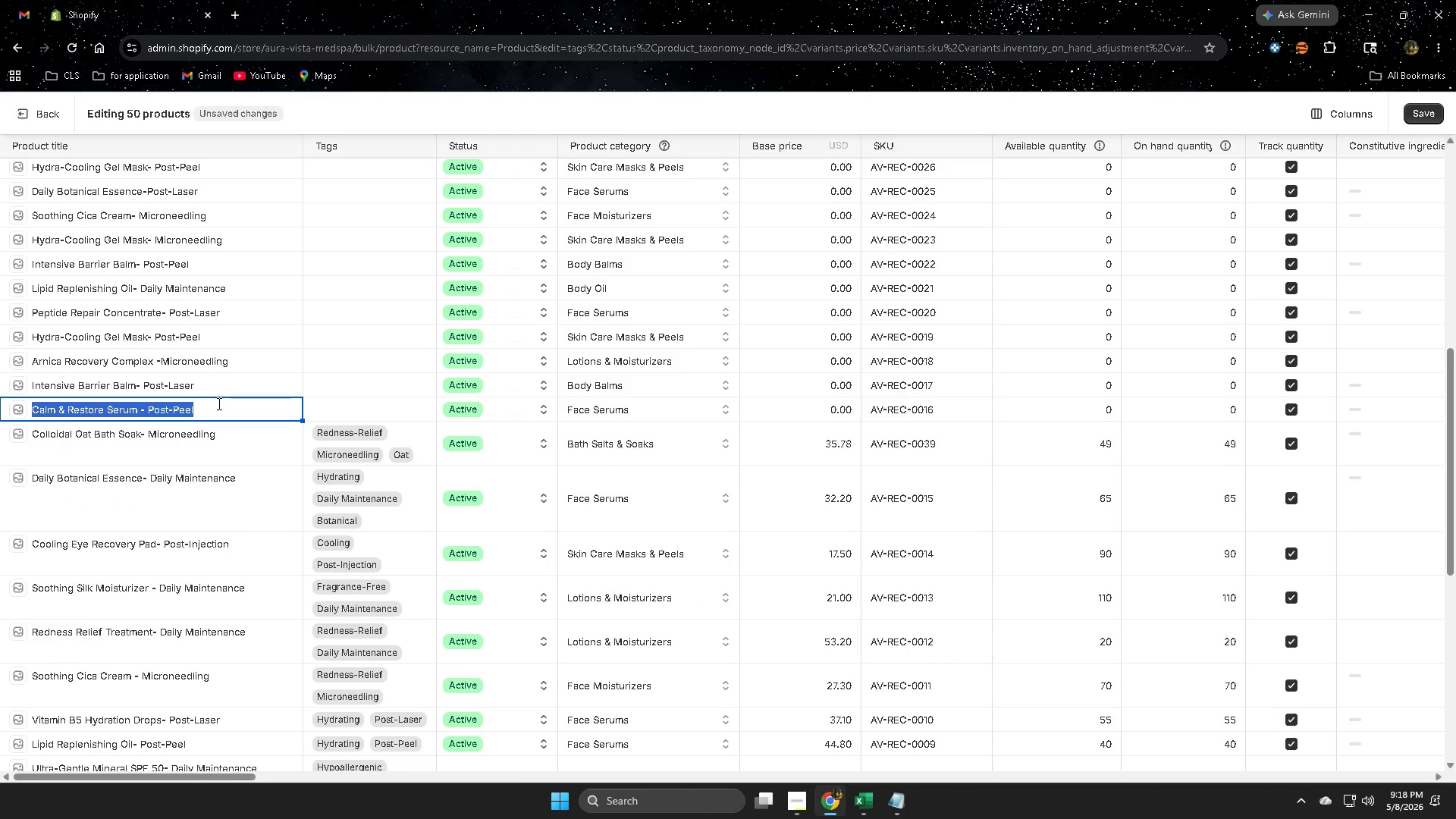 
key(ArrowRight)
 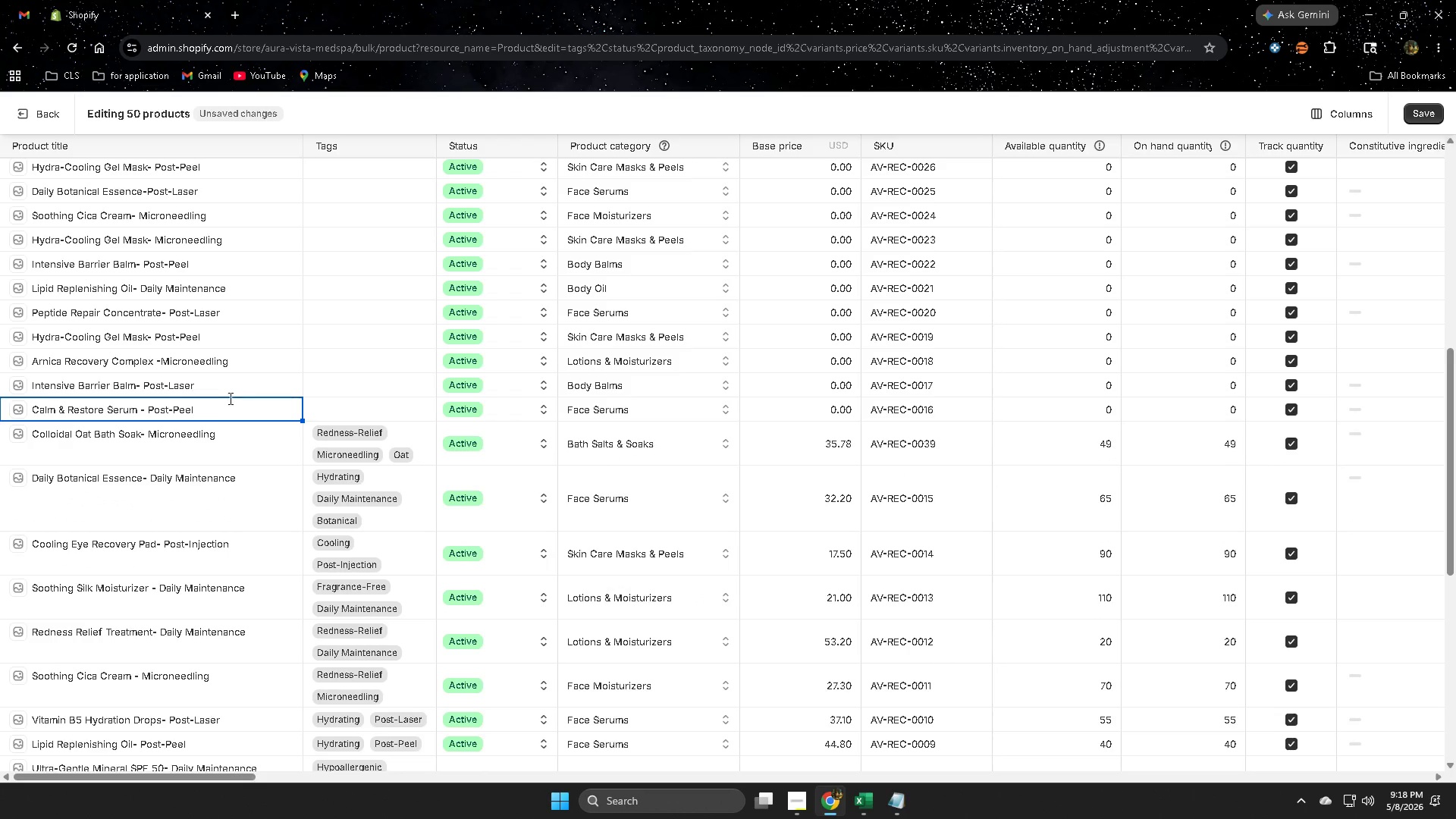 
left_click_drag(start_coordinate=[202, 405], to_coordinate=[151, 402])
 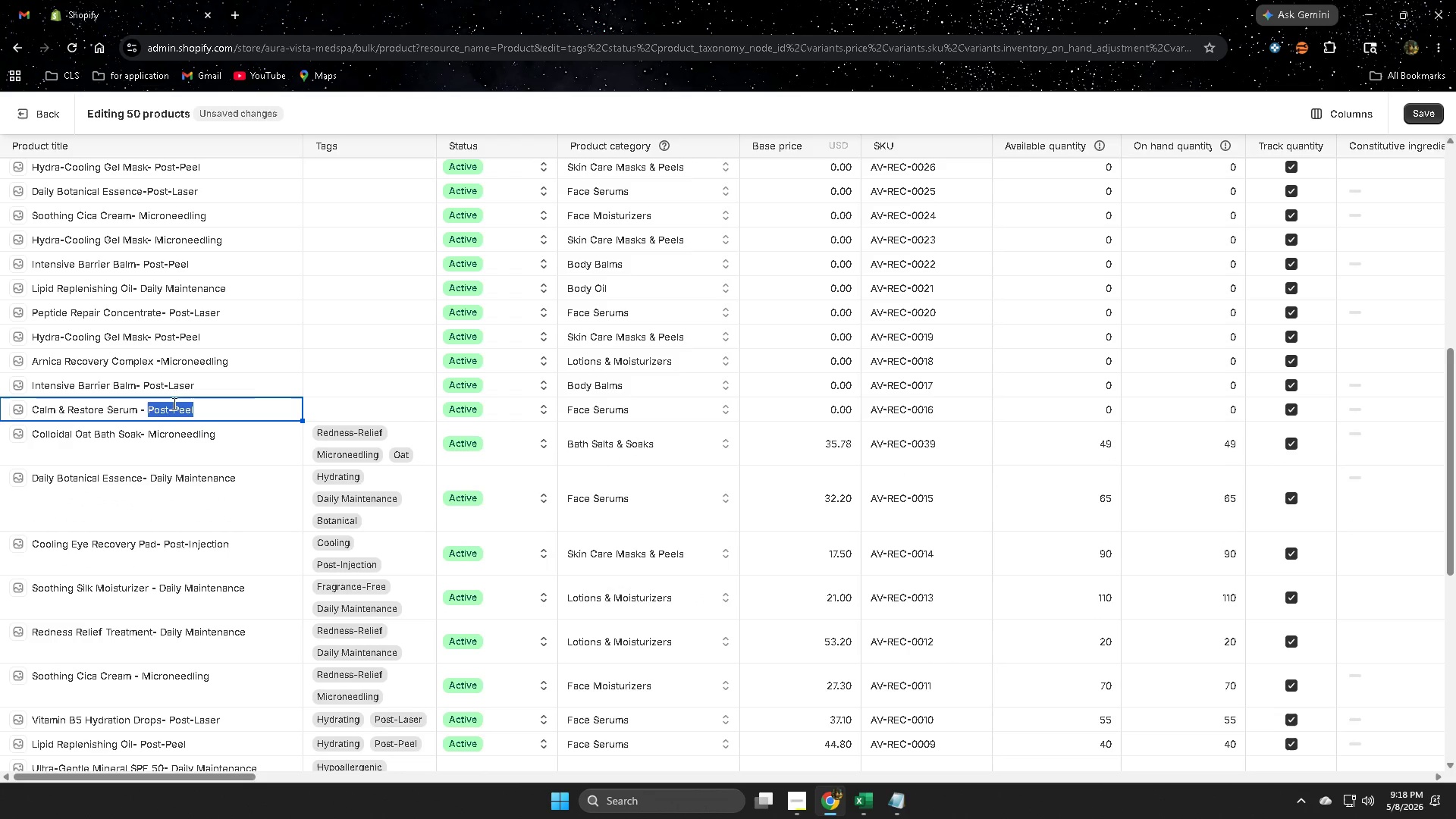 
key(Control+ControlLeft)
 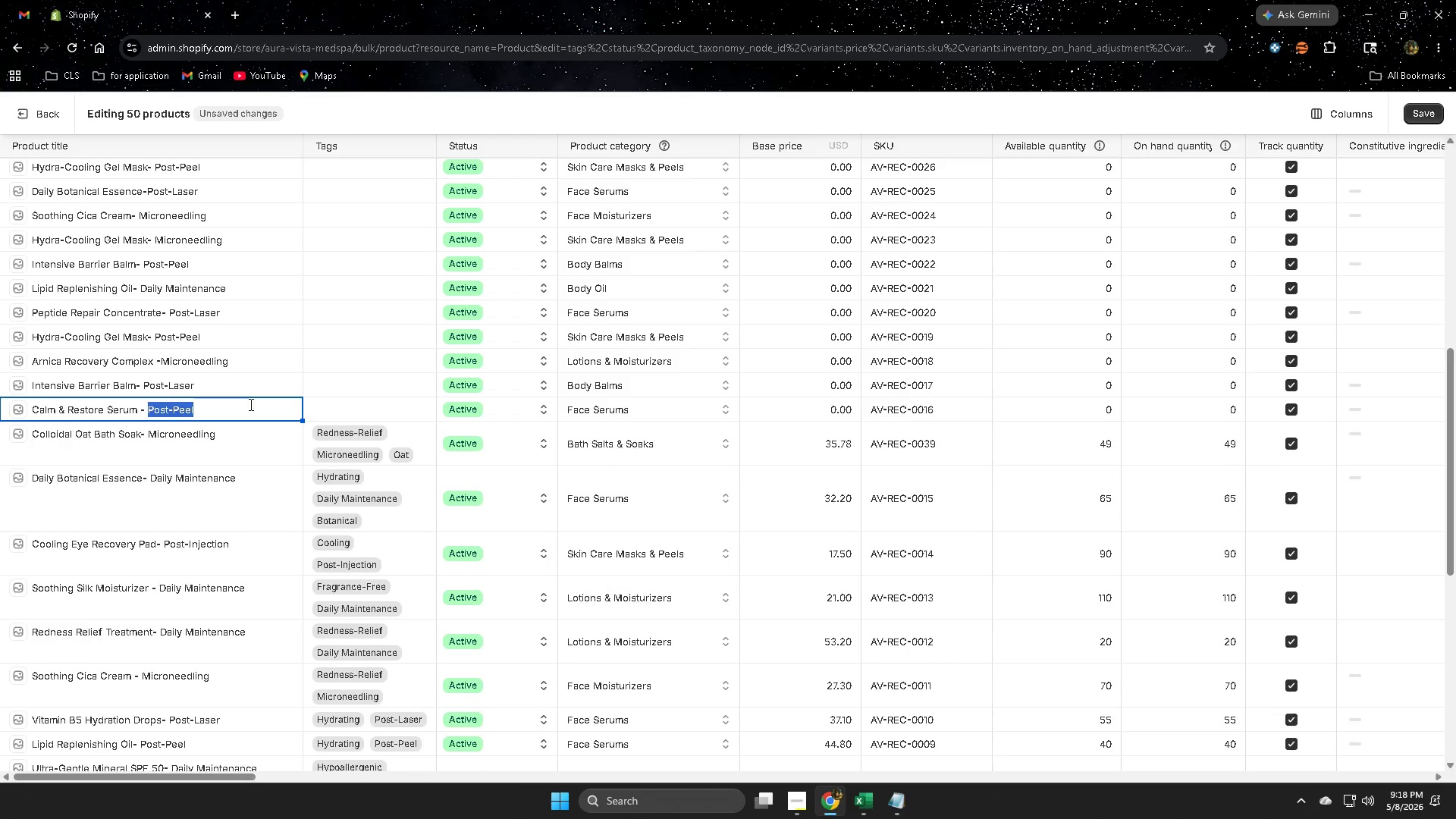 
key(Control+C)
 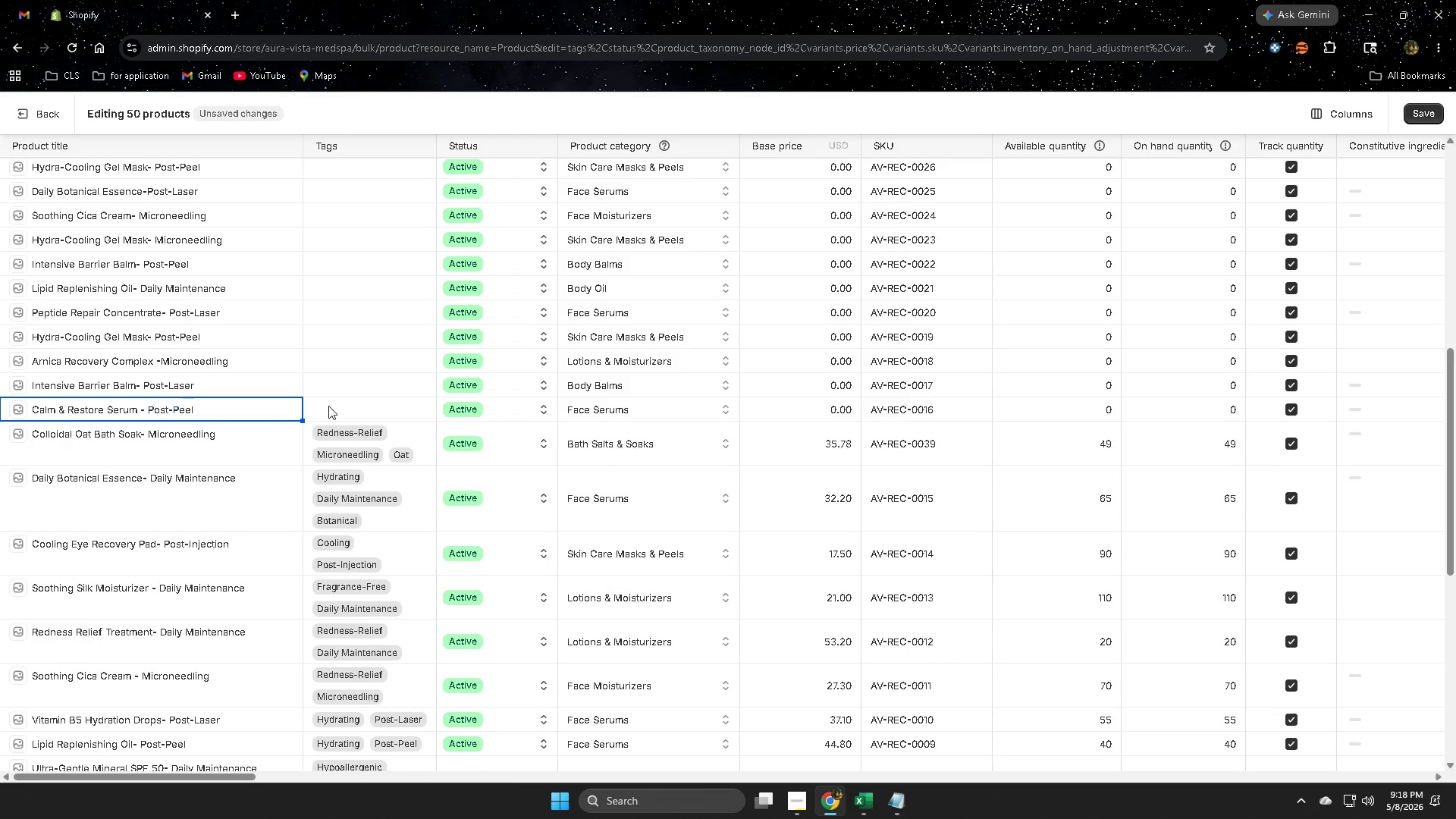 
double_click([328, 406])
 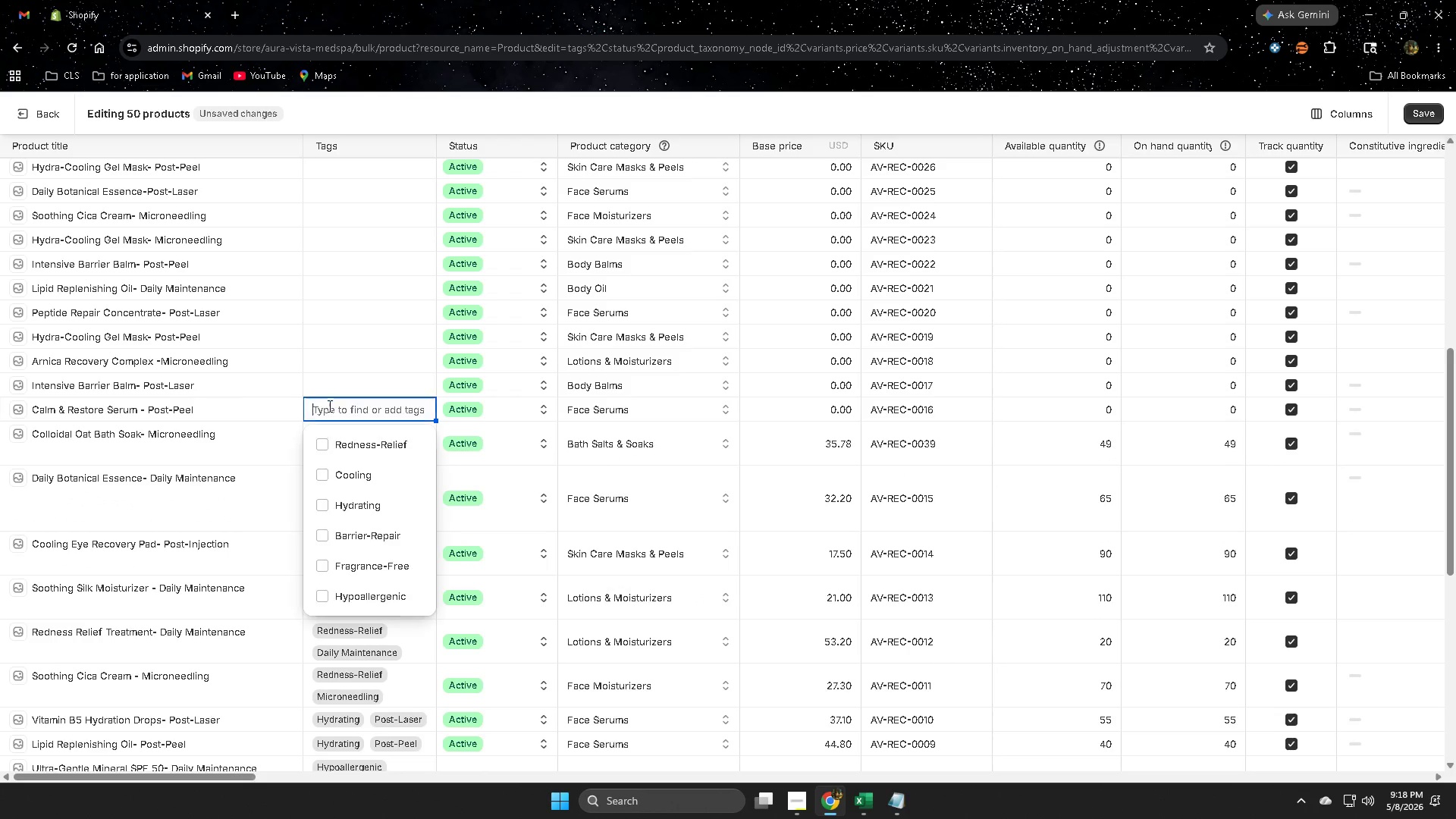 
key(Control+V)
 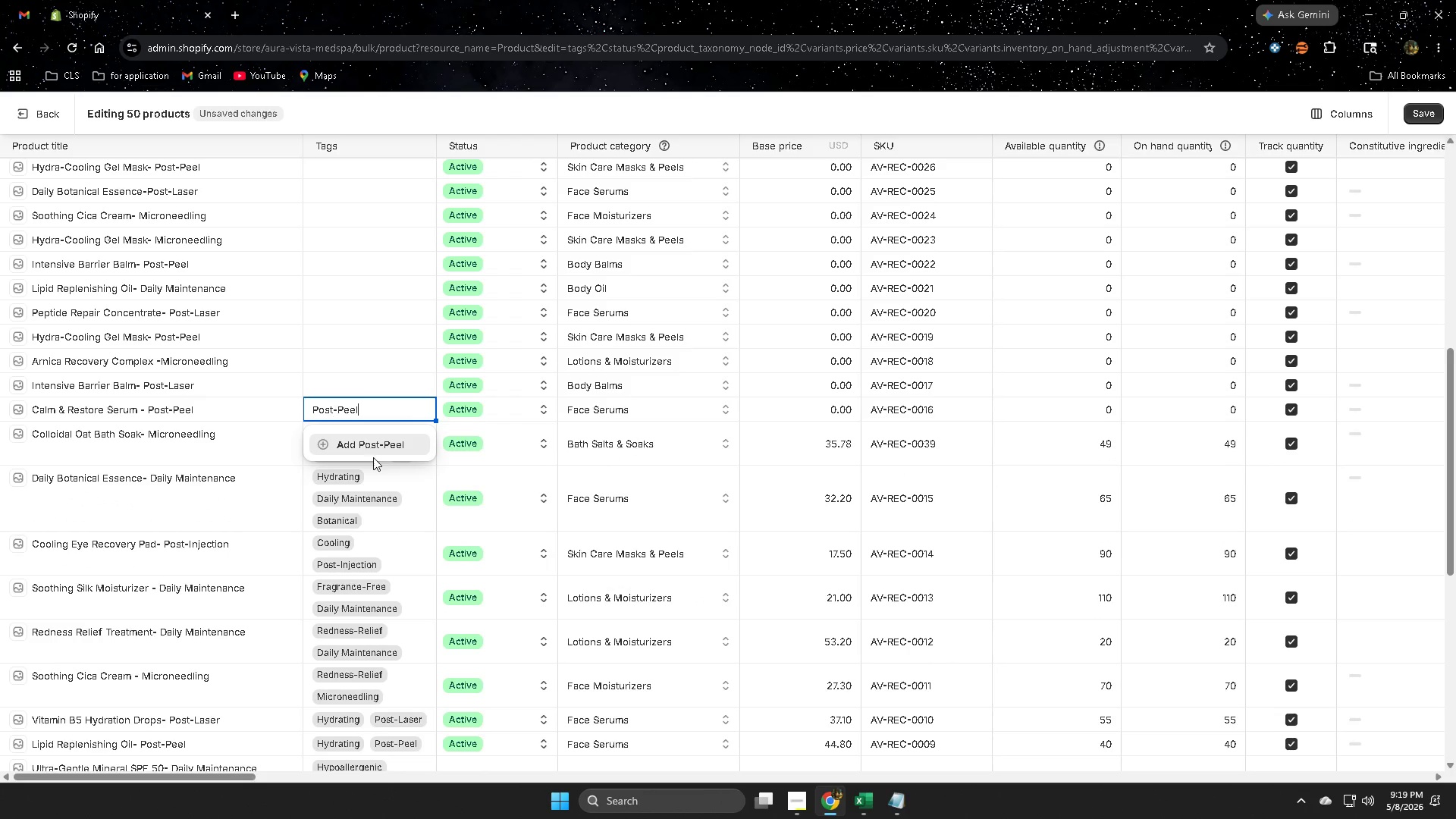 
left_click([379, 446])
 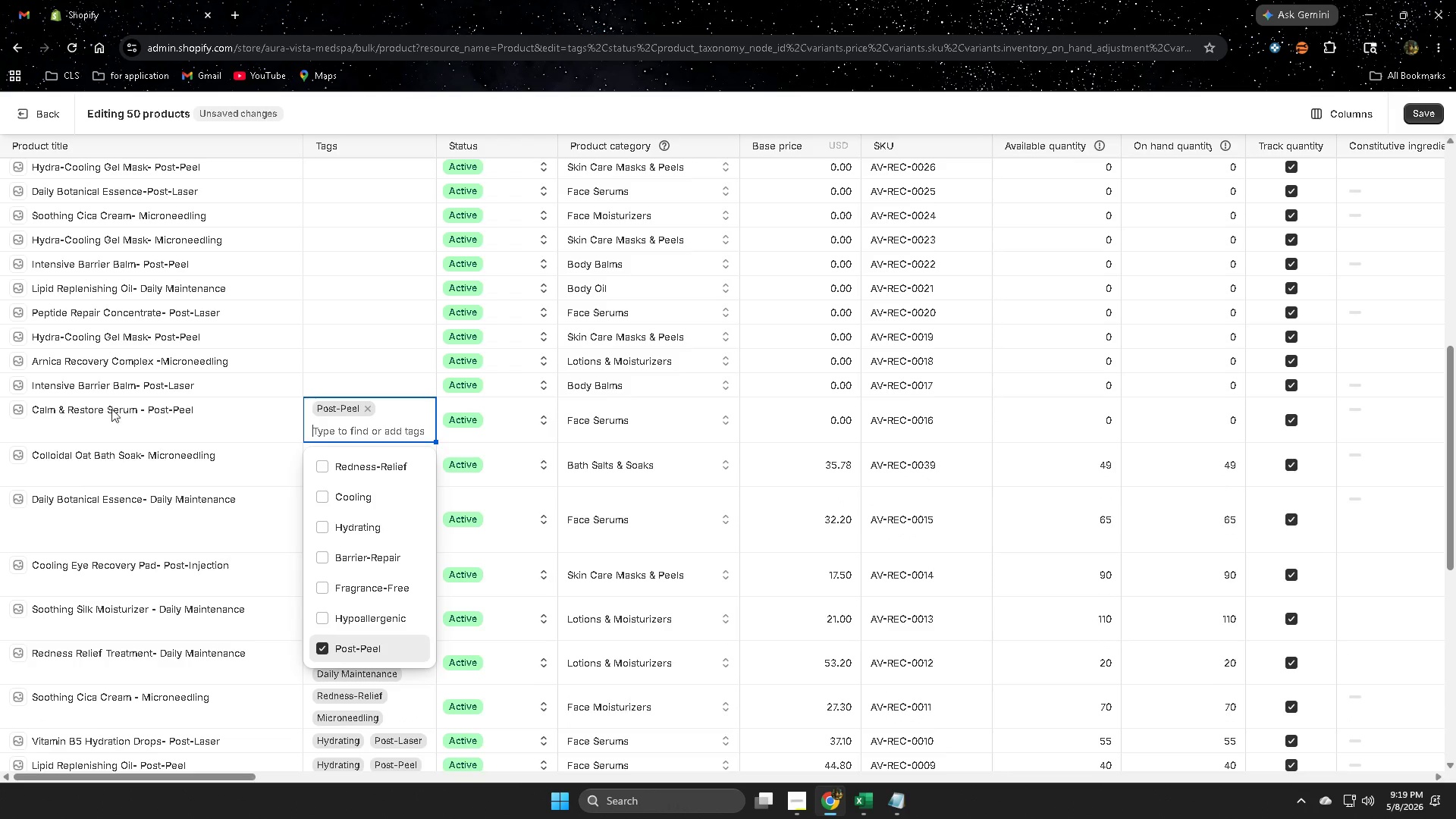 
double_click([118, 409])
 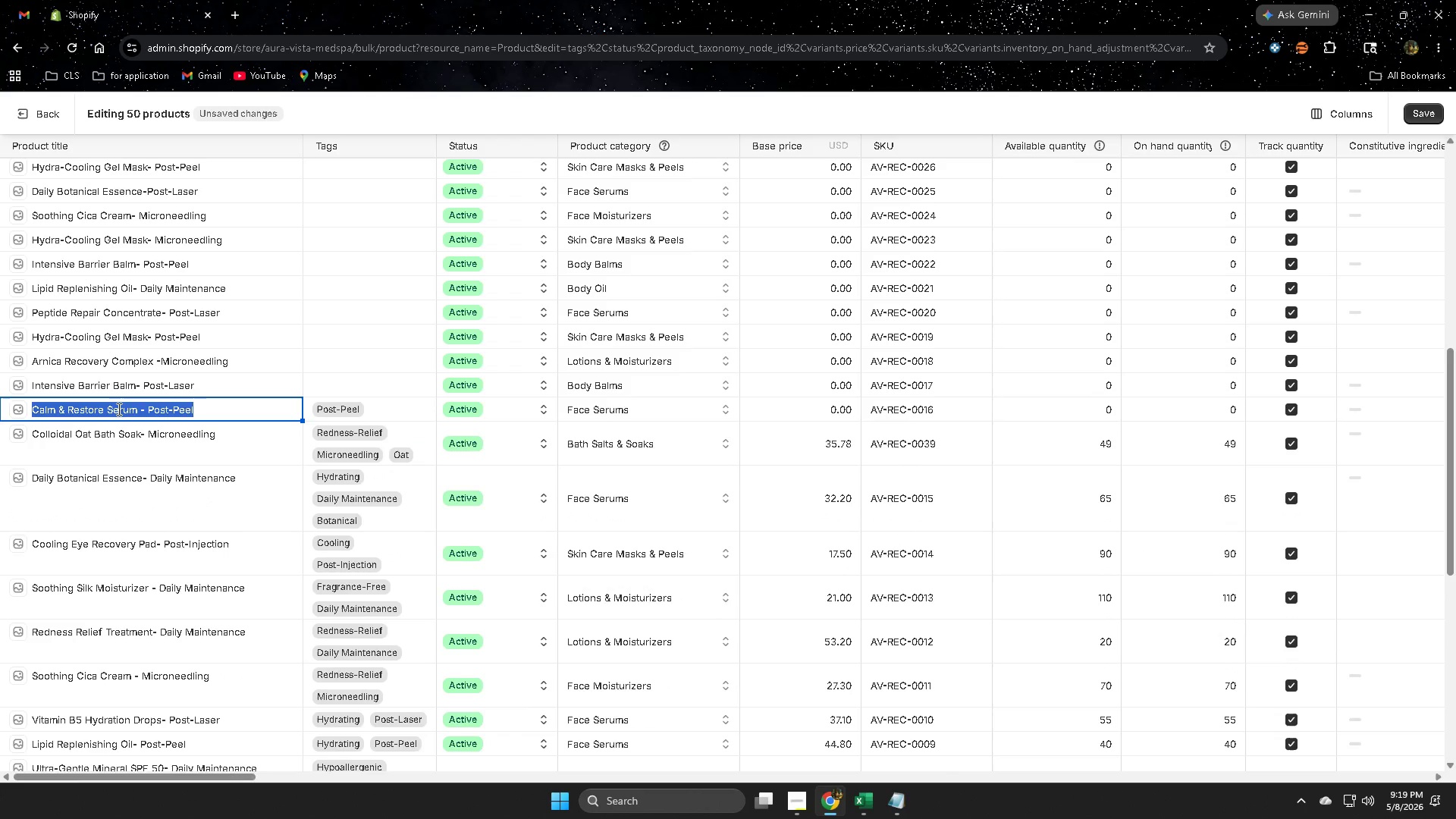 
triple_click([118, 409])
 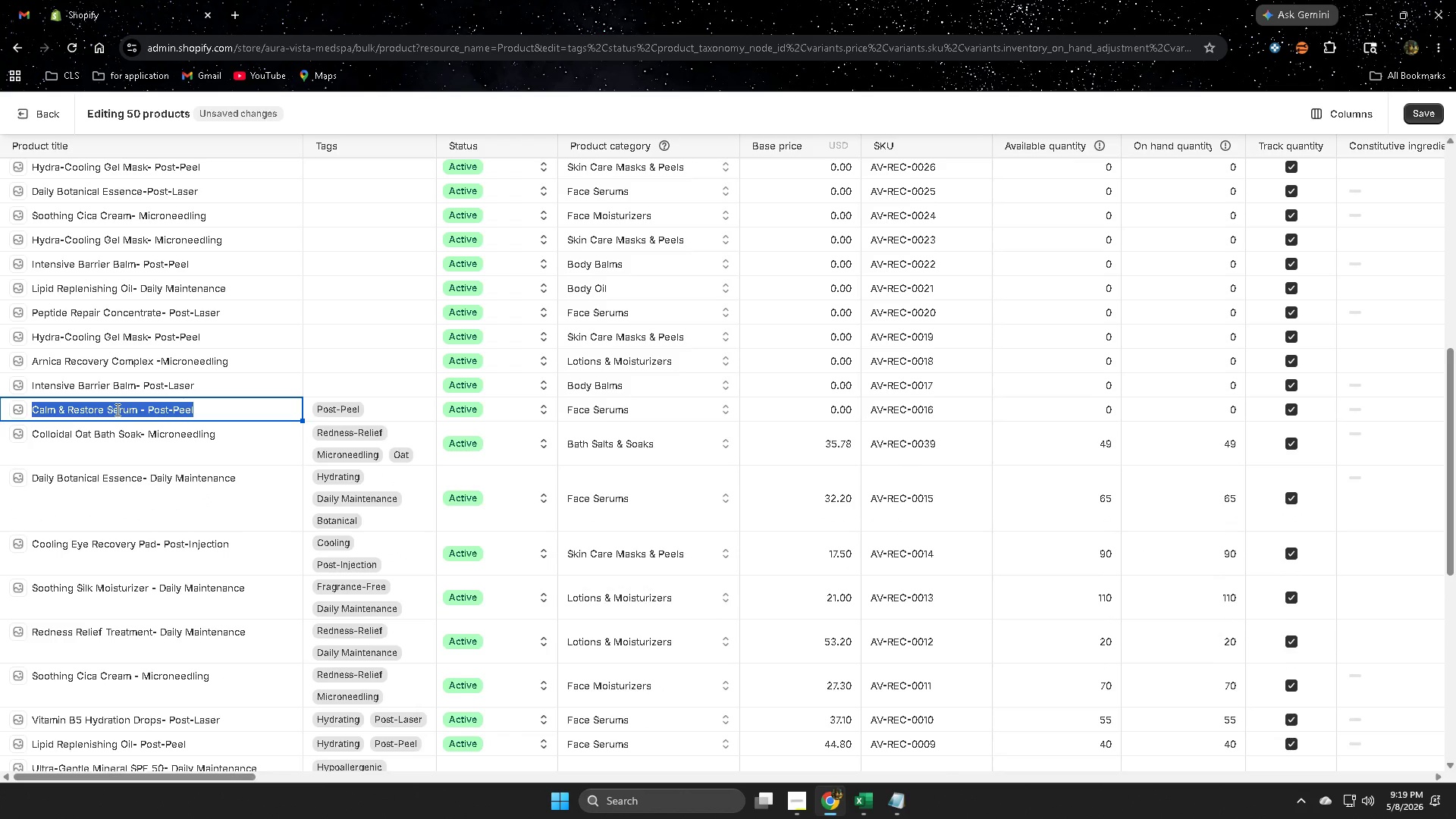 
key(ArrowLeft)
 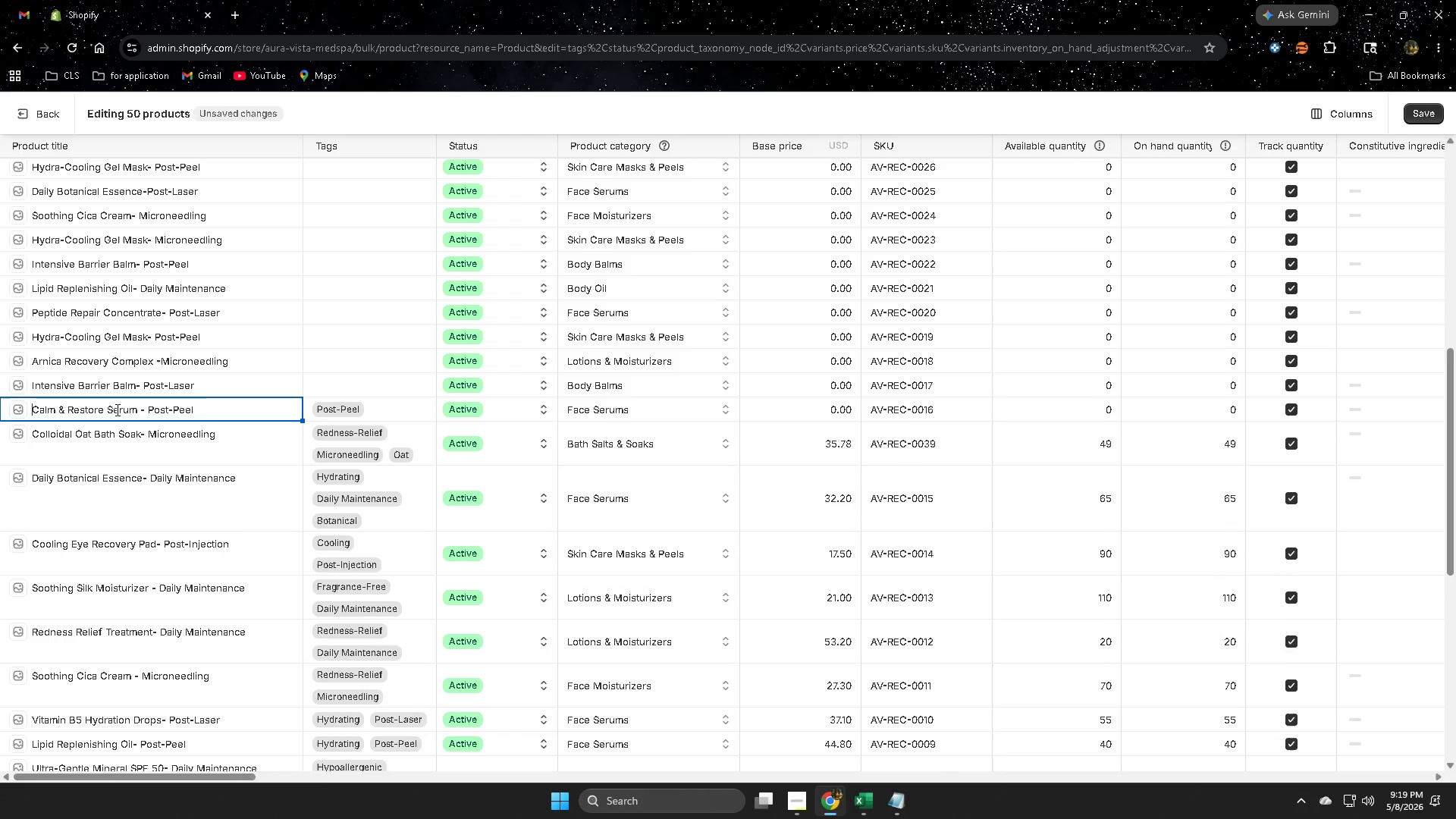 
hold_key(key=ArrowLeft, duration=0.45)
 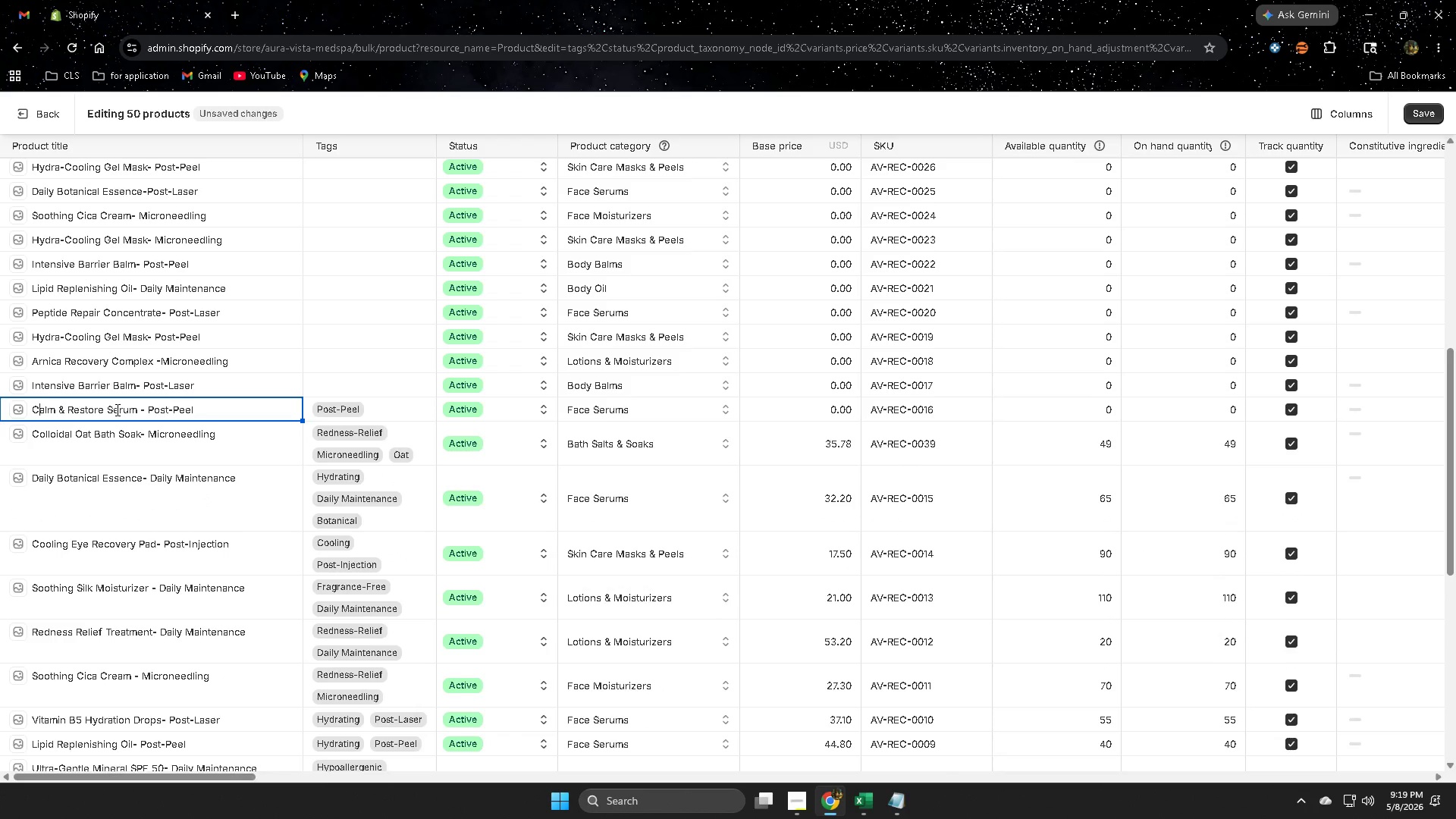 
hold_key(key=ArrowRight, duration=0.97)
 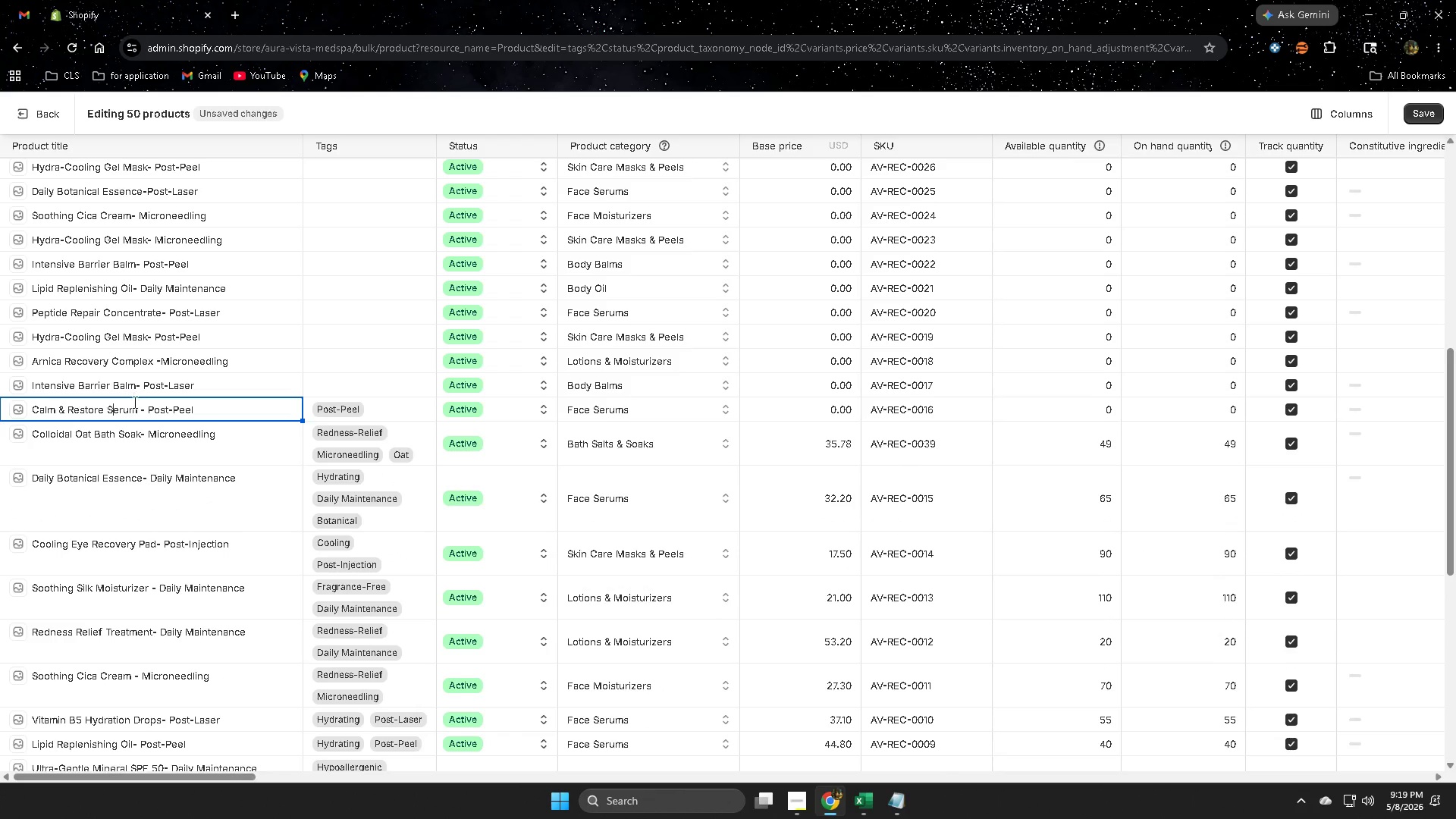 
left_click_drag(start_coordinate=[138, 411], to_coordinate=[108, 412])
 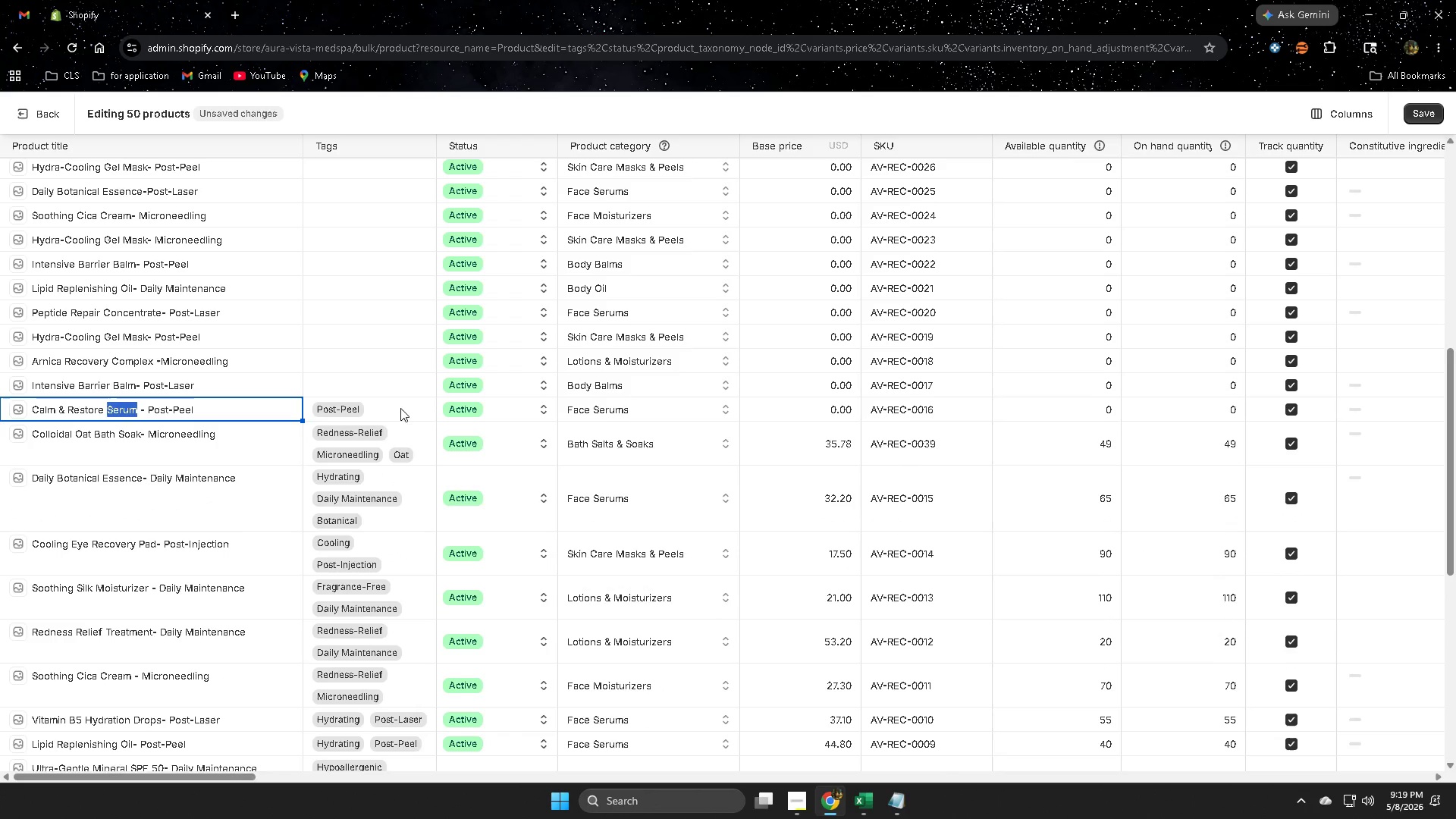 
key(Control+ControlLeft)
 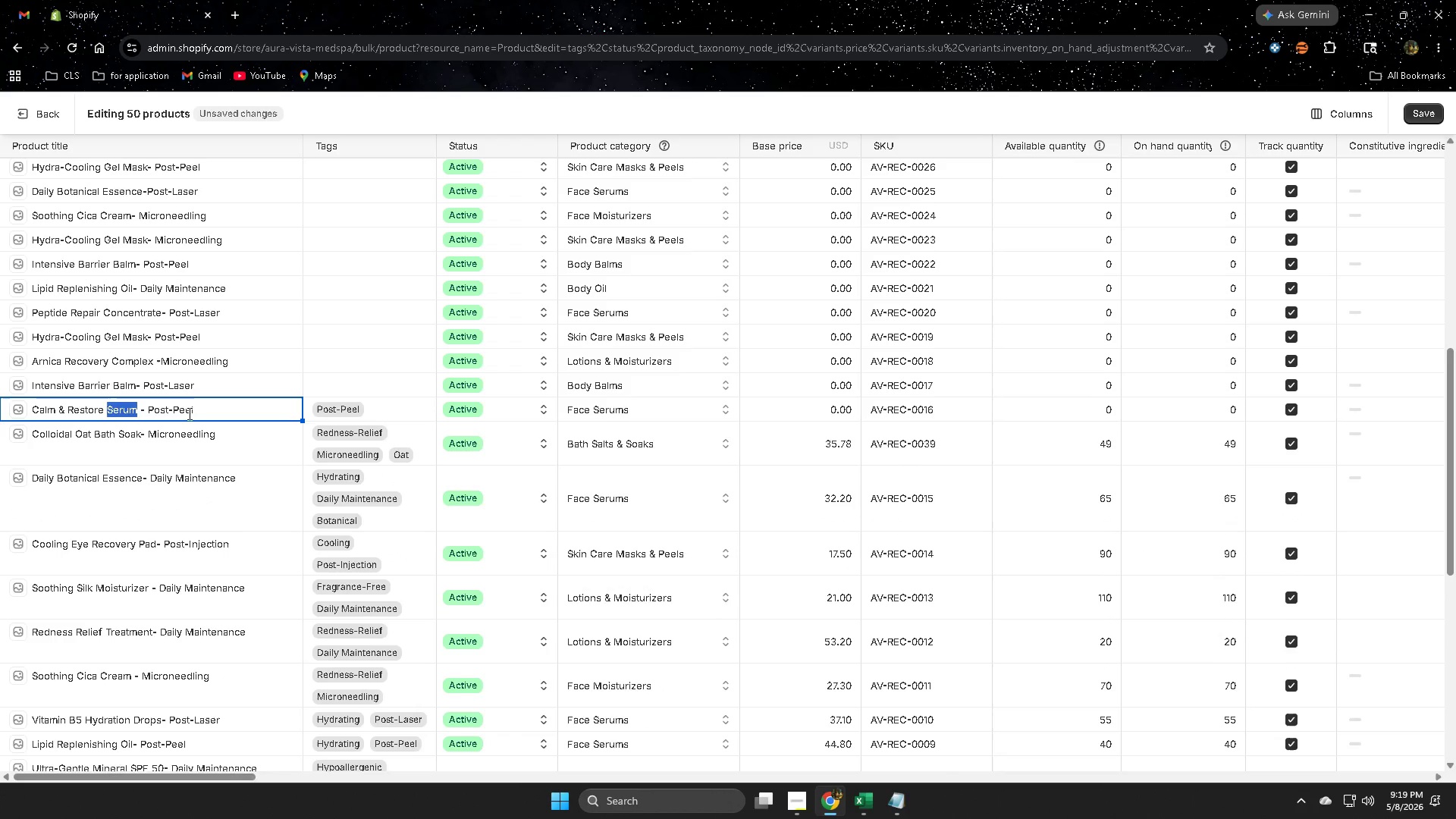 
key(Control+C)
 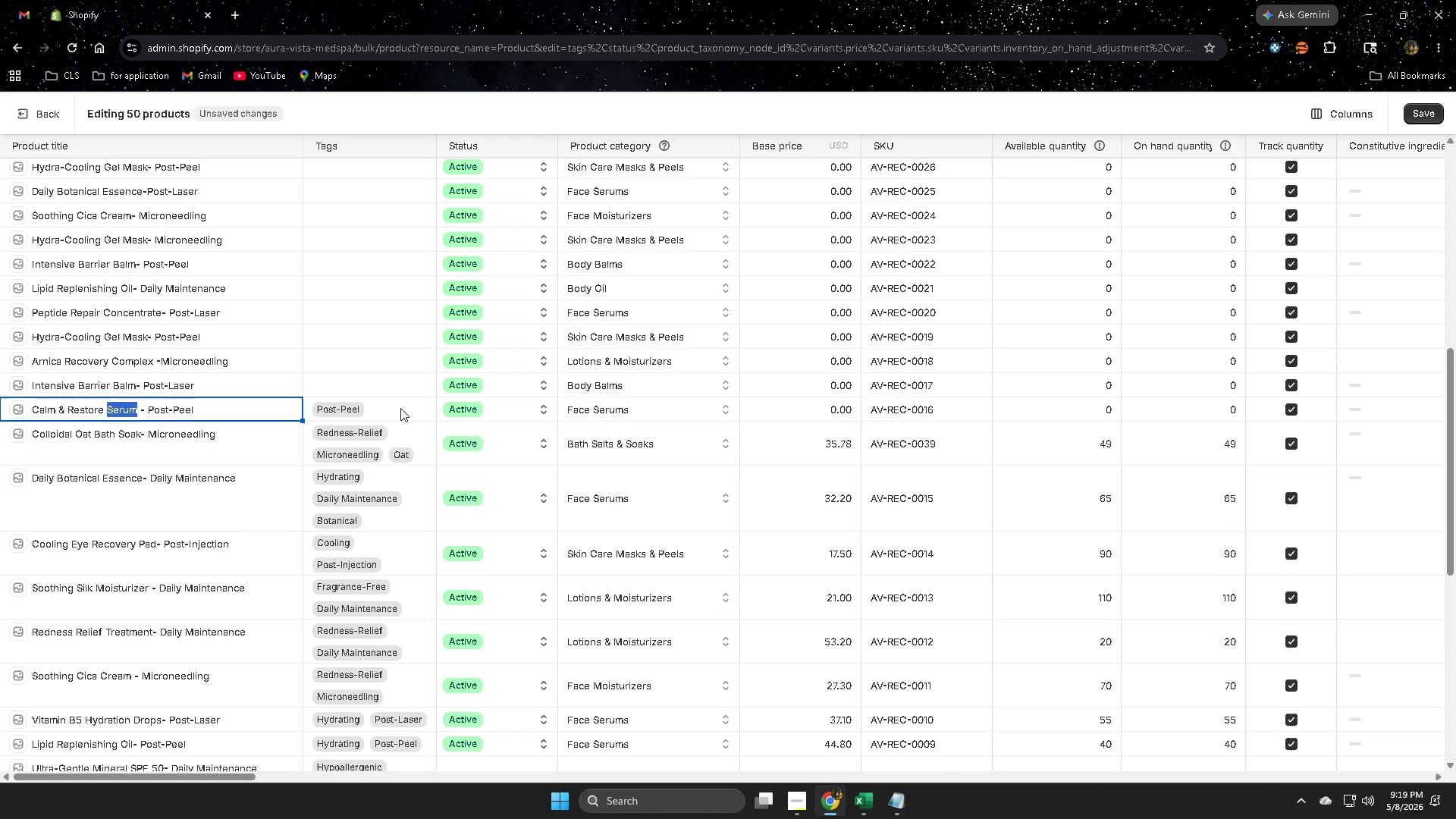 
left_click([400, 408])
 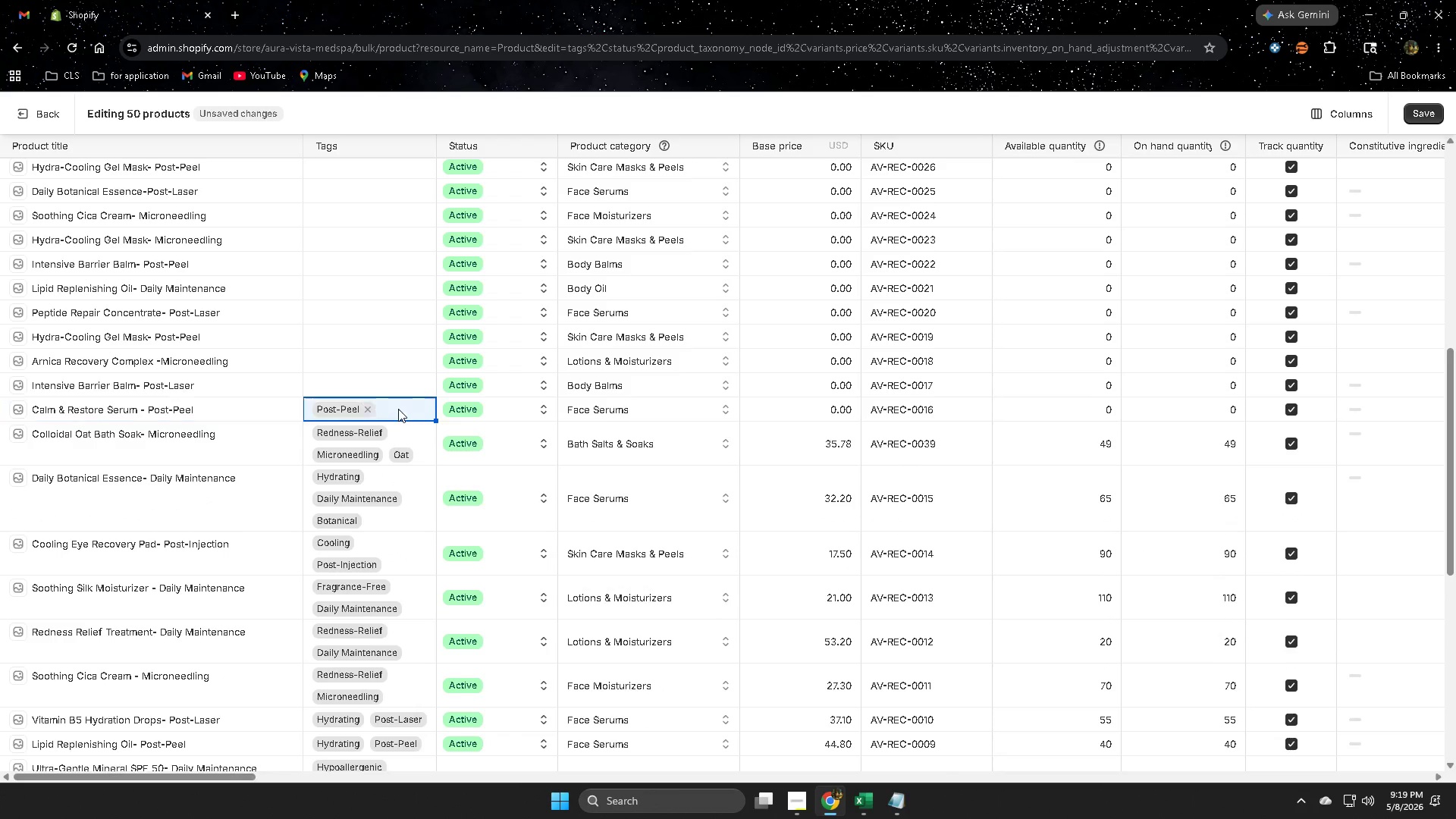 
triple_click([398, 409])
 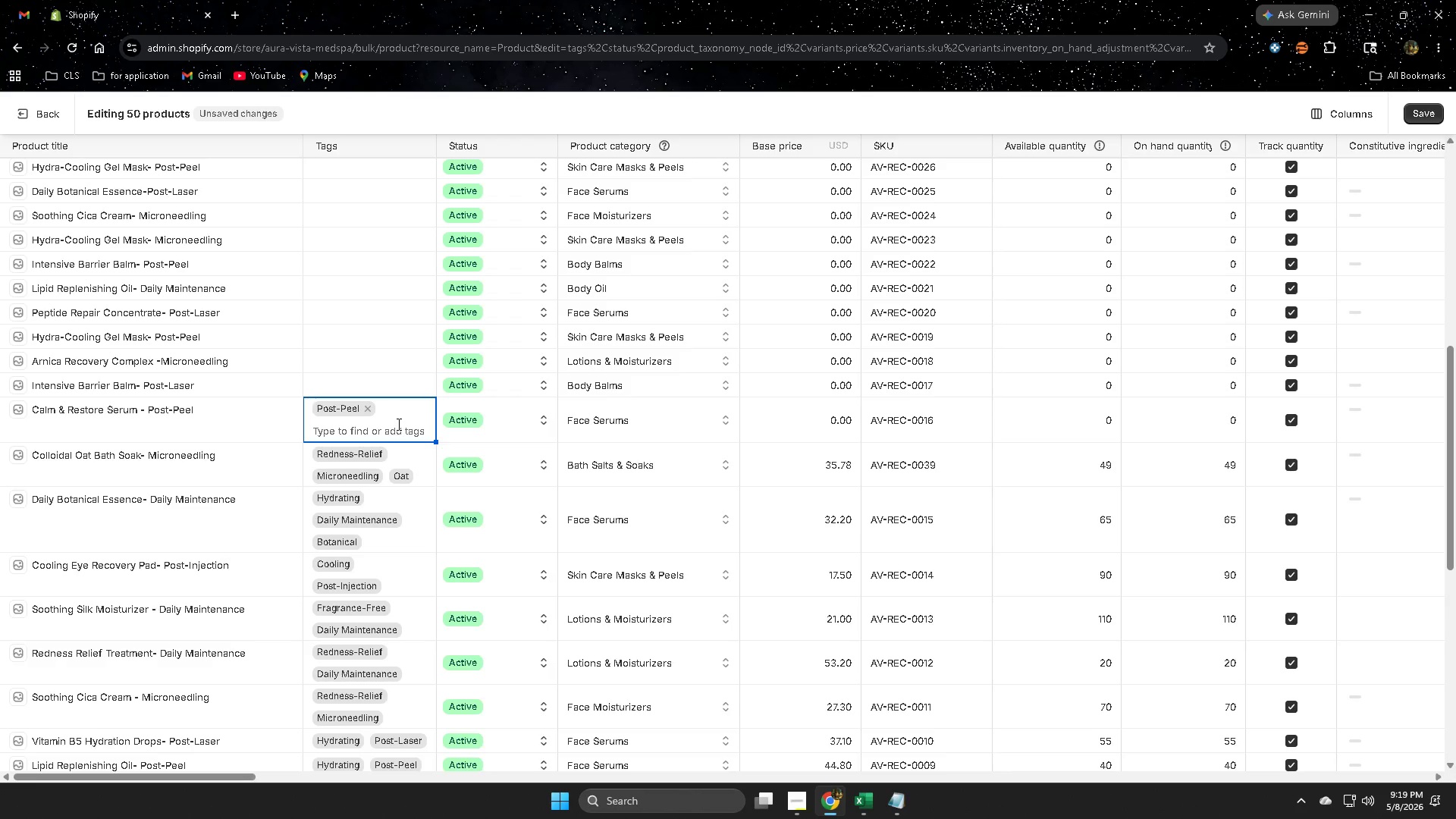 
left_click([385, 437])
 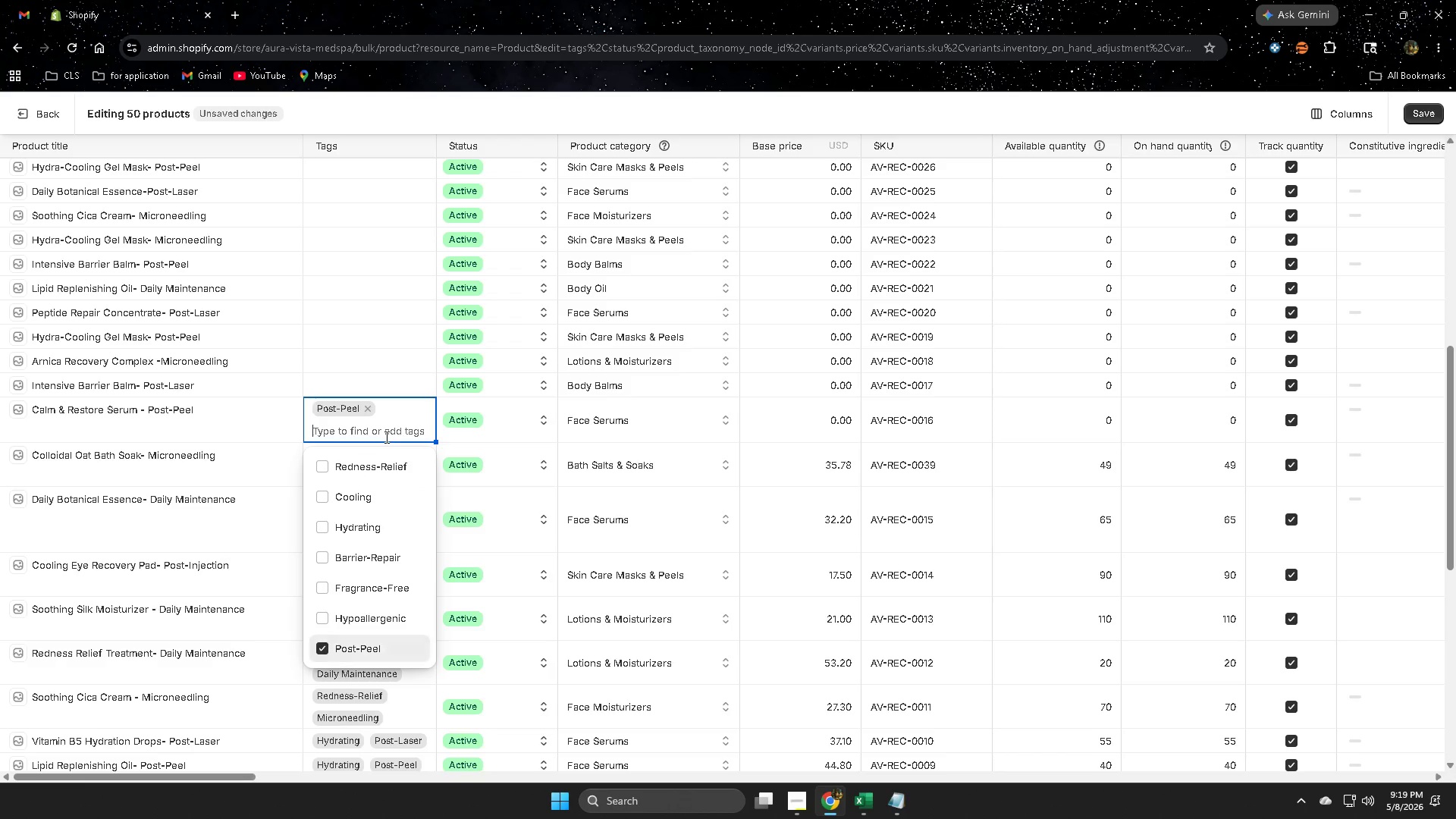 
key(Control+V)
 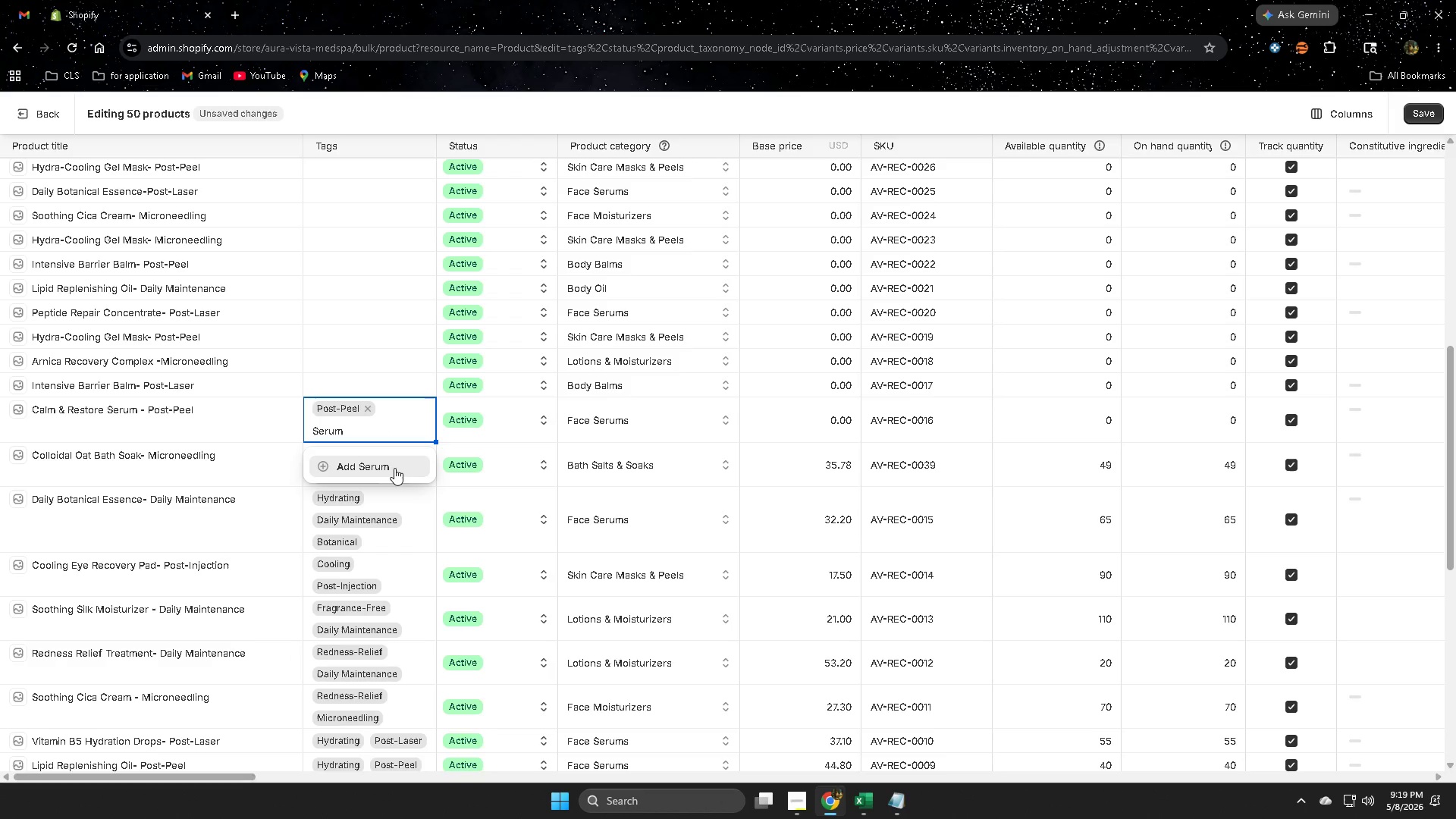 
left_click([390, 468])
 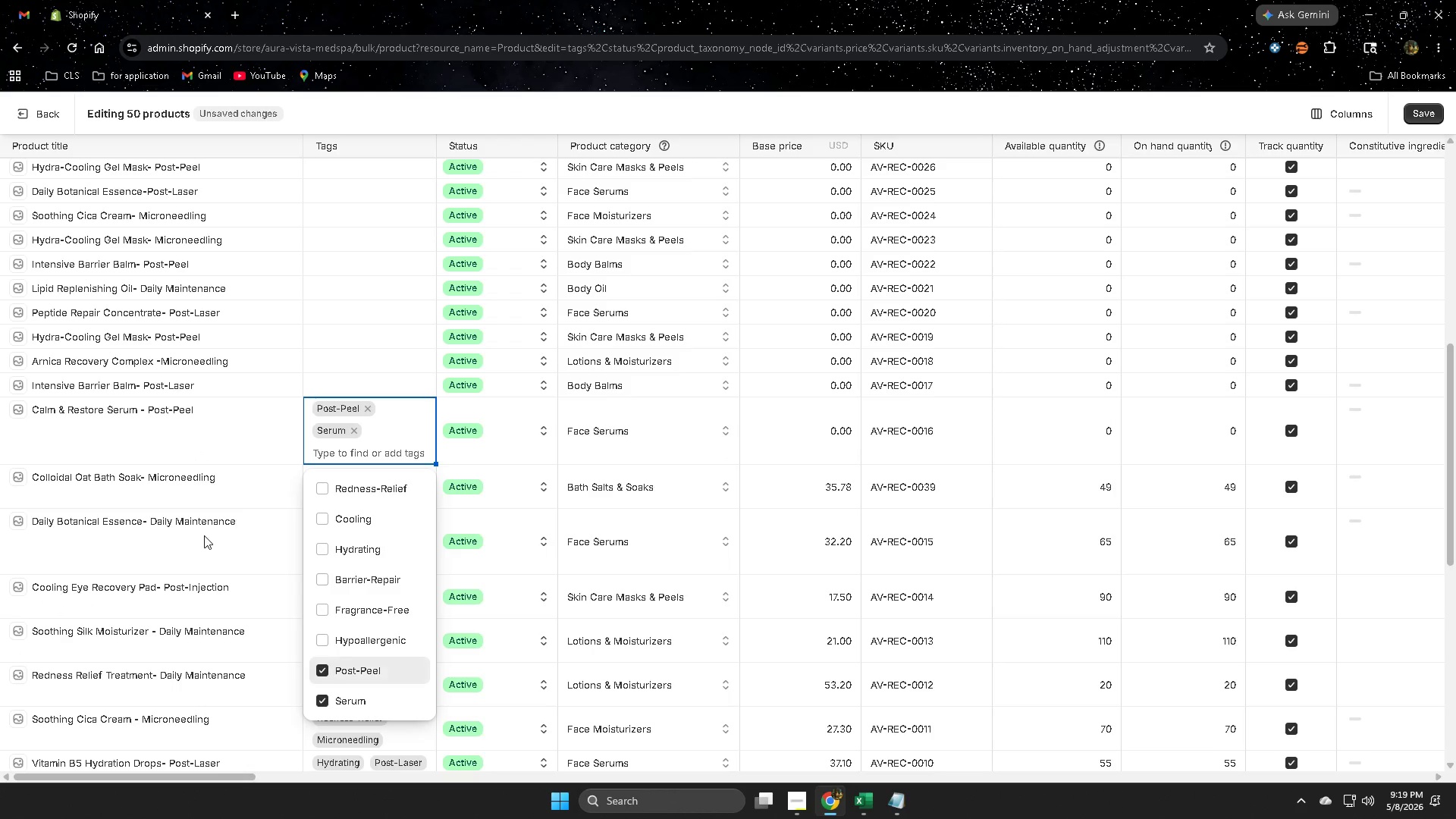 
scroll: coordinate [202, 529], scroll_direction: up, amount: 1.0
 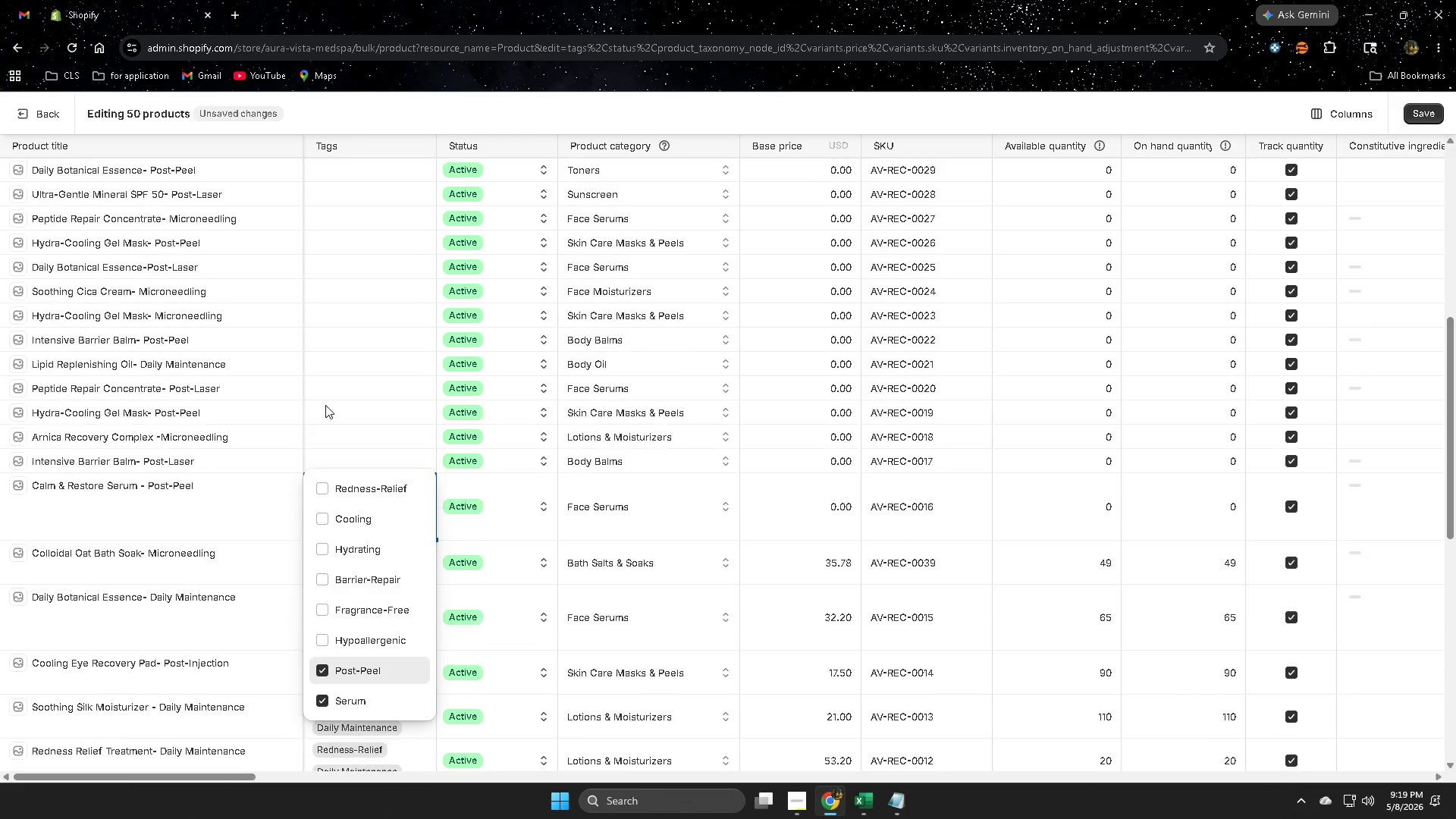 
left_click([327, 391])
 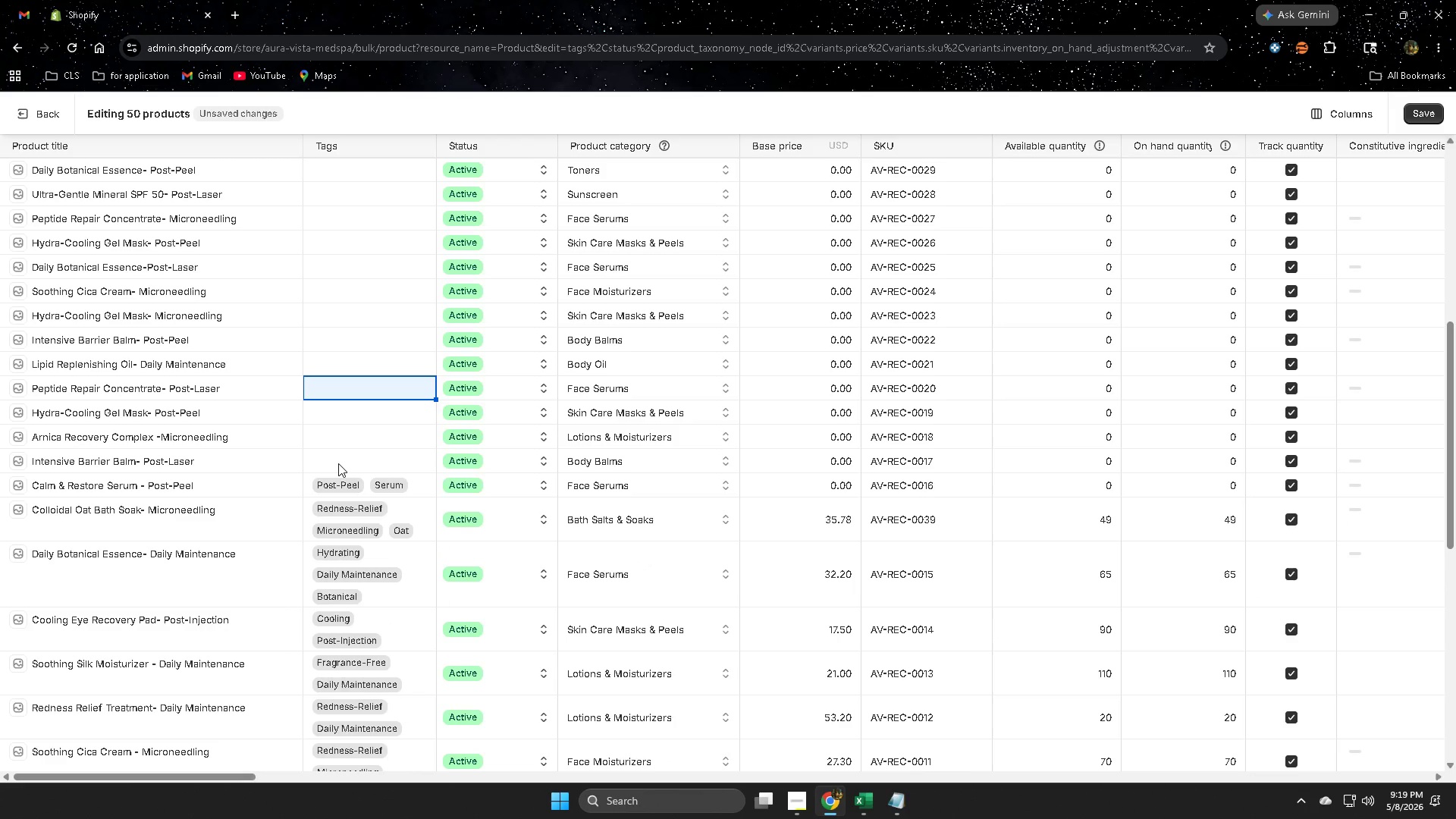 
left_click([338, 463])
 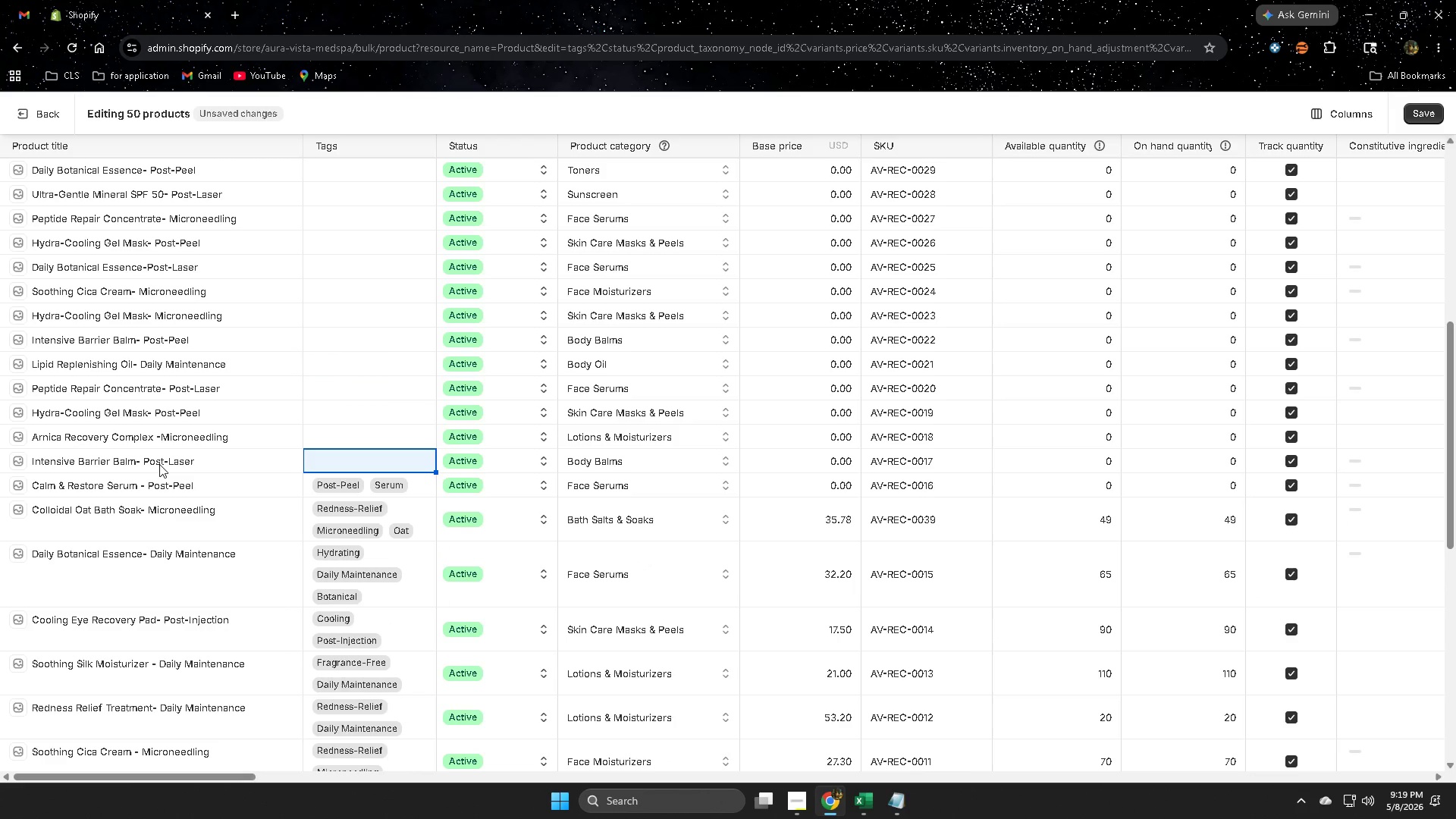 
double_click([158, 464])
 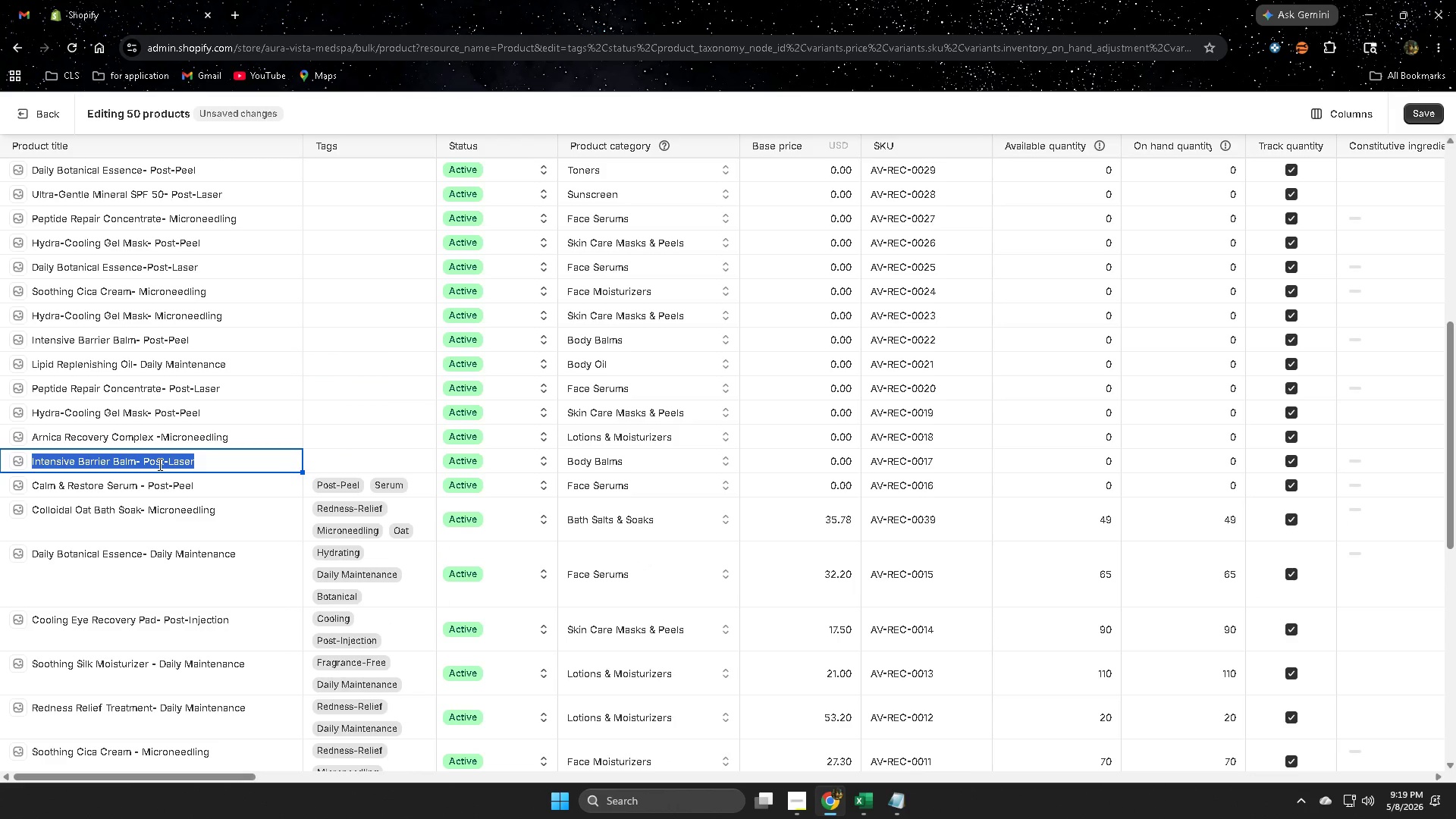 
triple_click([158, 464])
 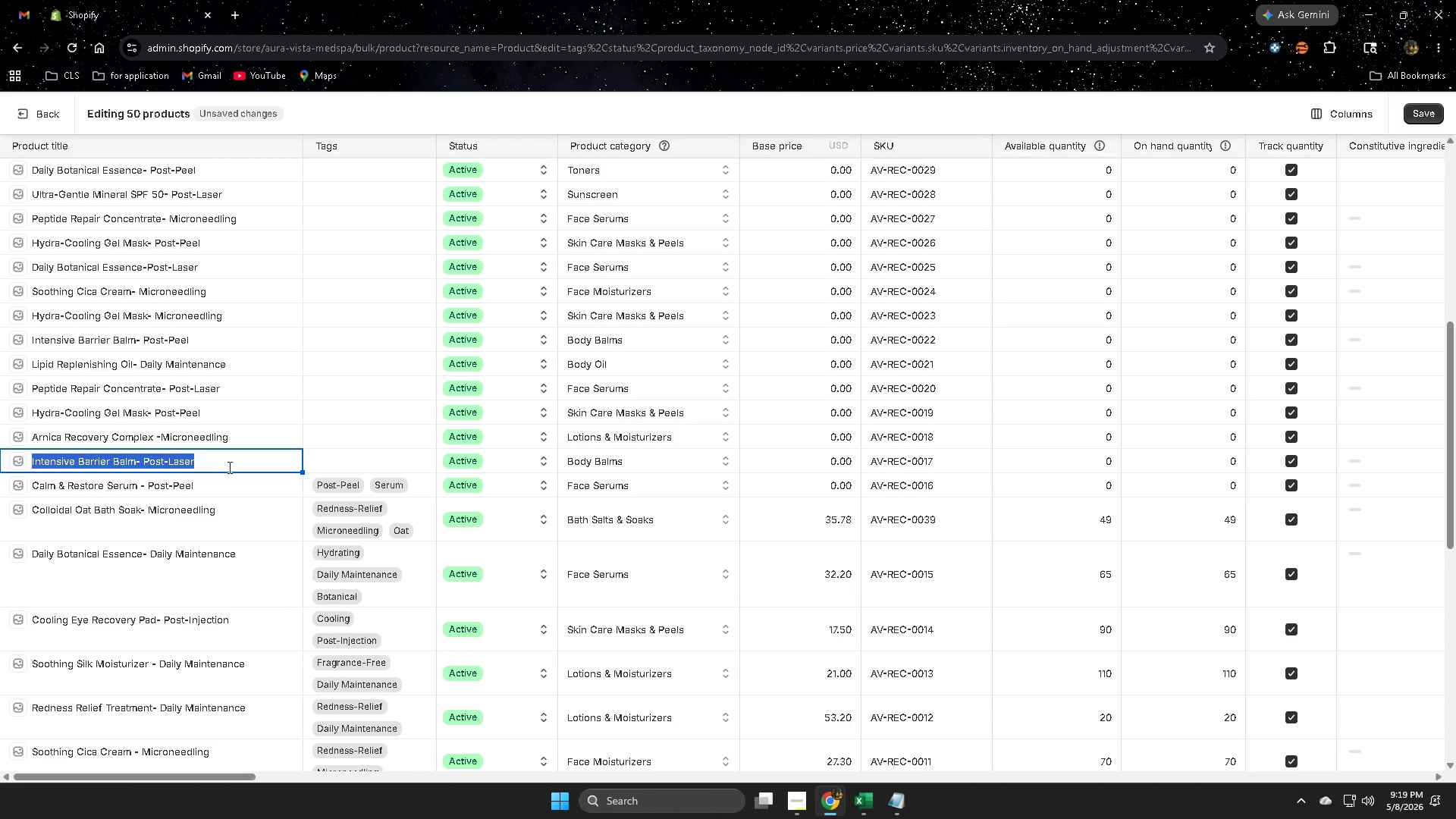 
left_click([228, 467])
 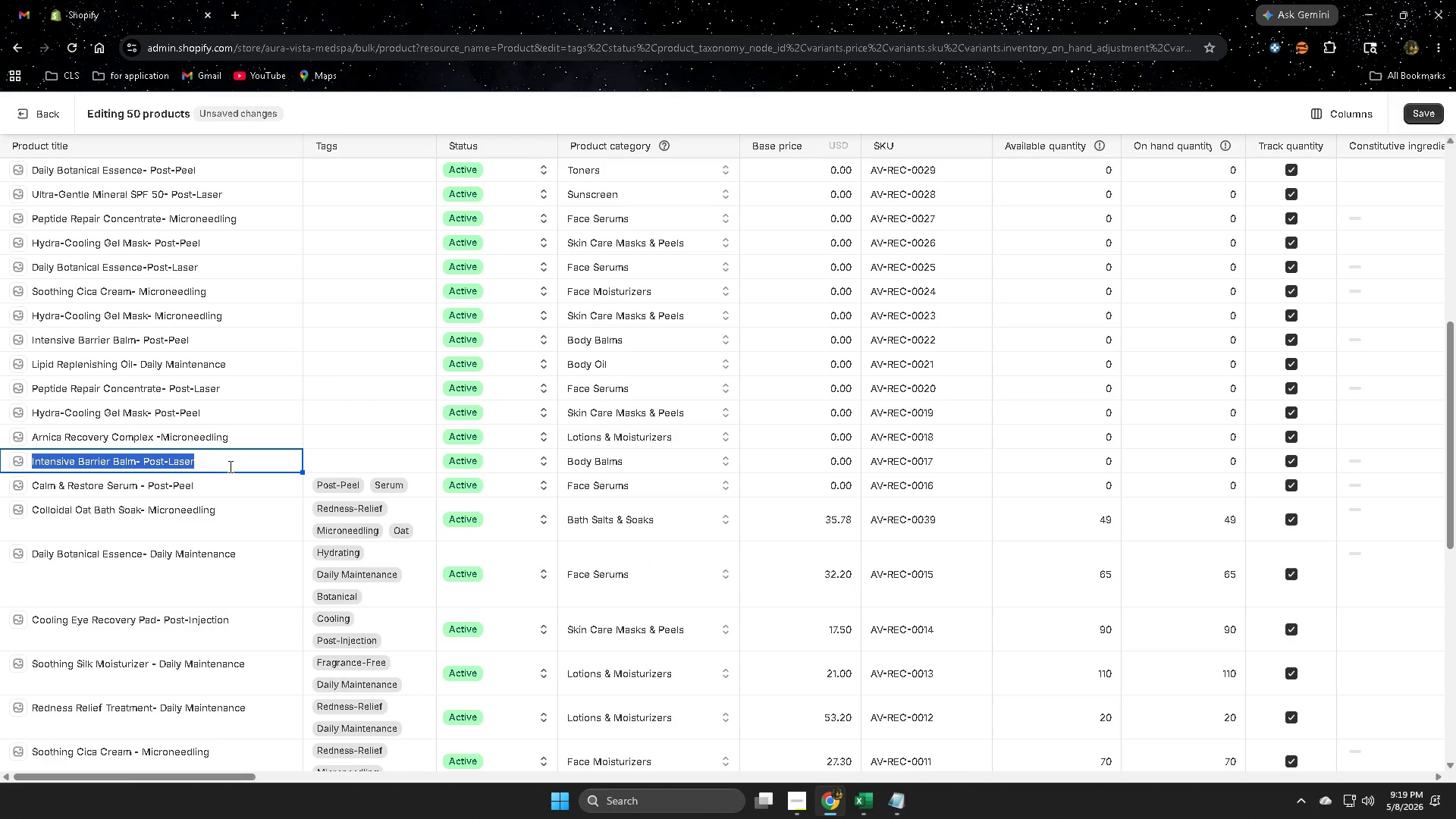 
key(ArrowRight)
 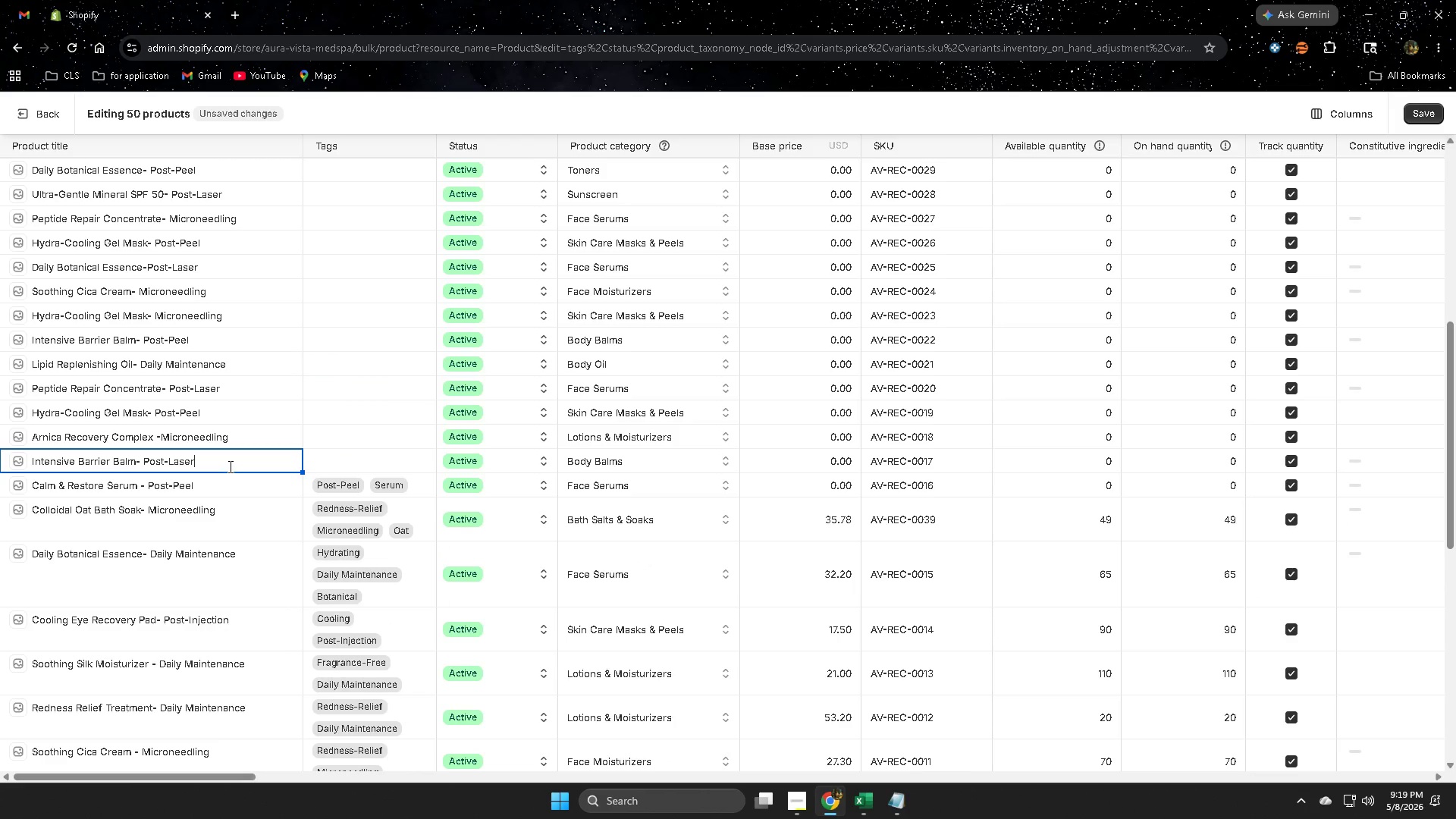 
hold_key(key=Backspace, duration=0.66)
 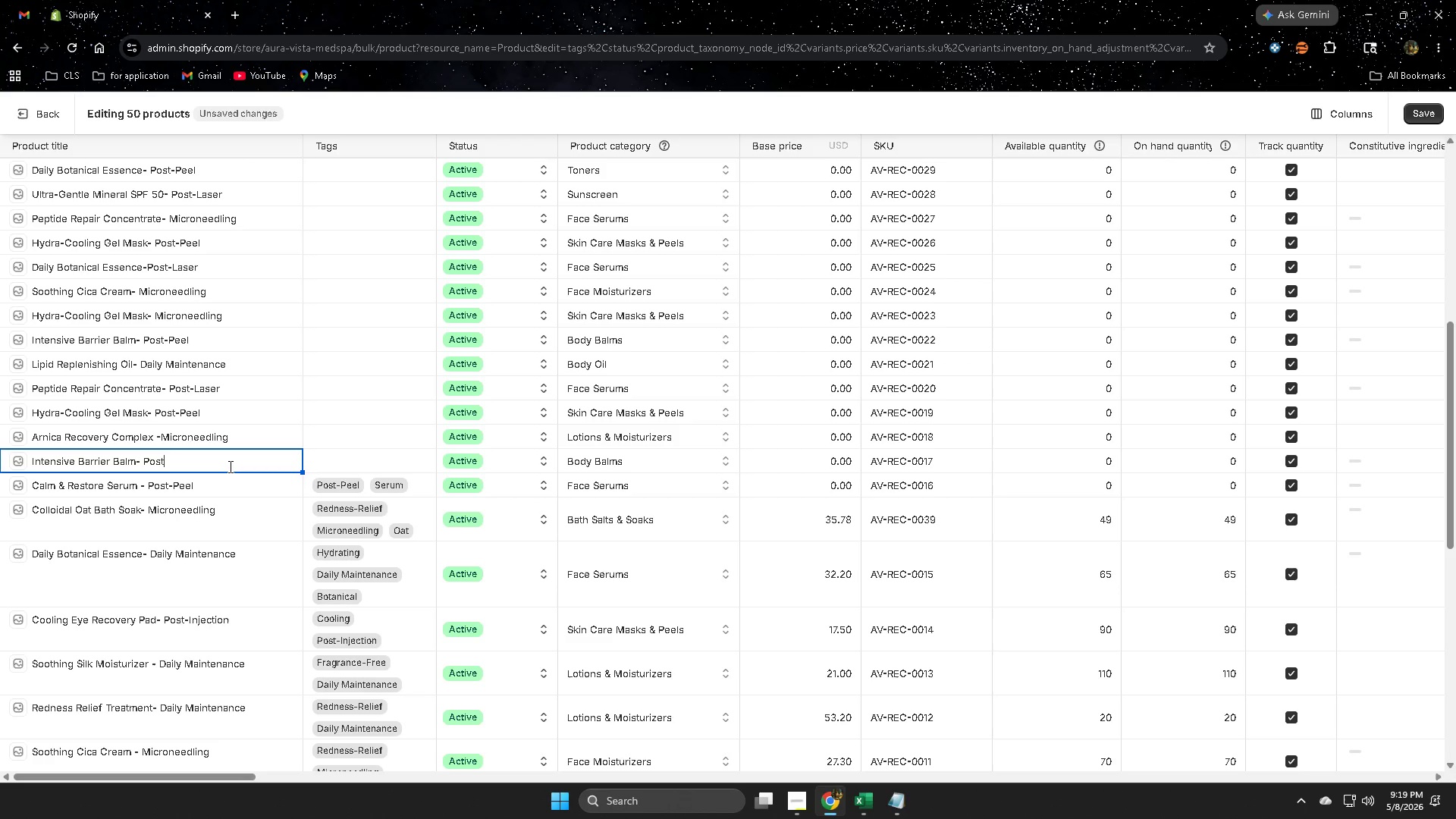 
key(Backspace)
 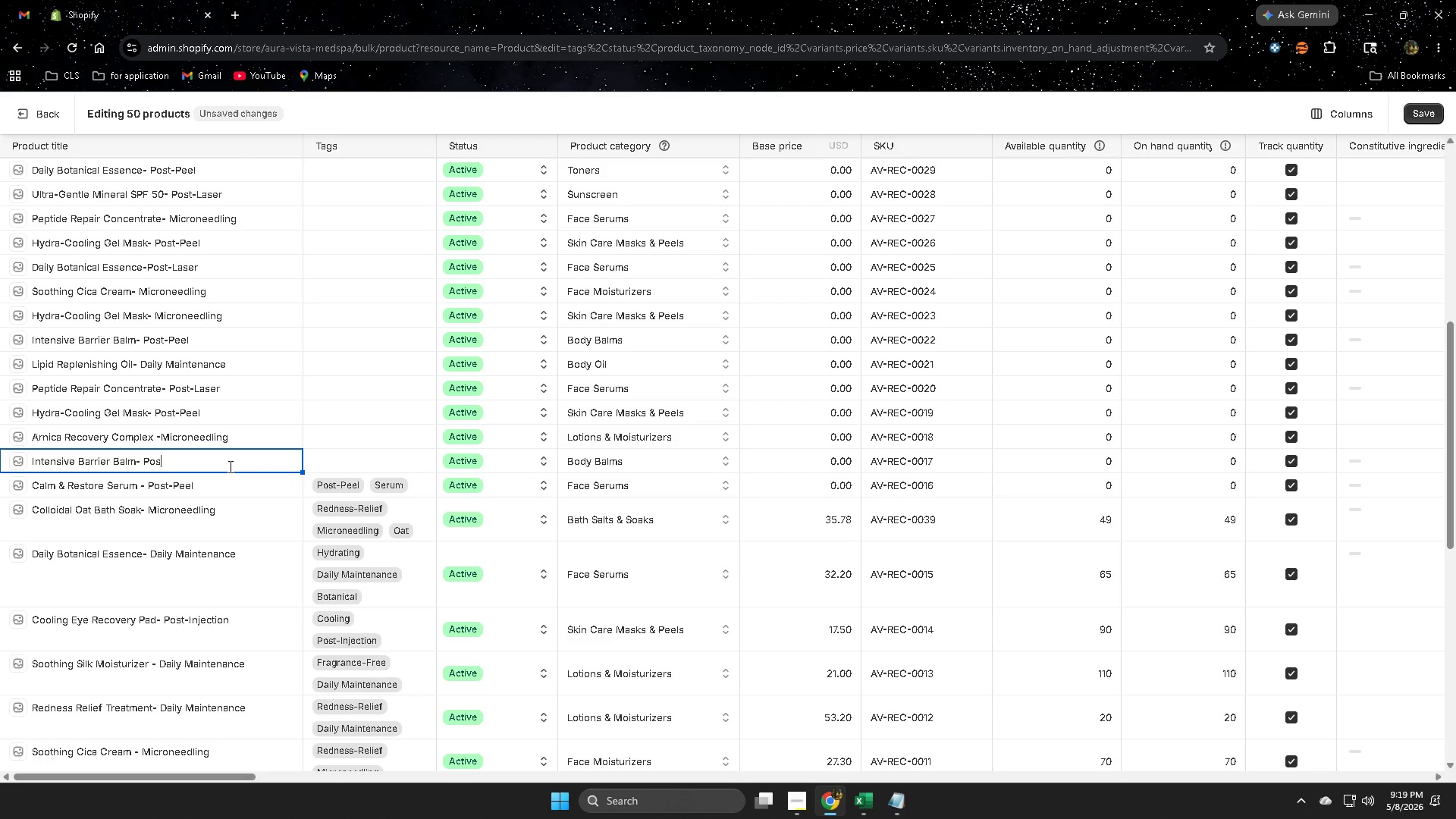 
key(Backspace)
 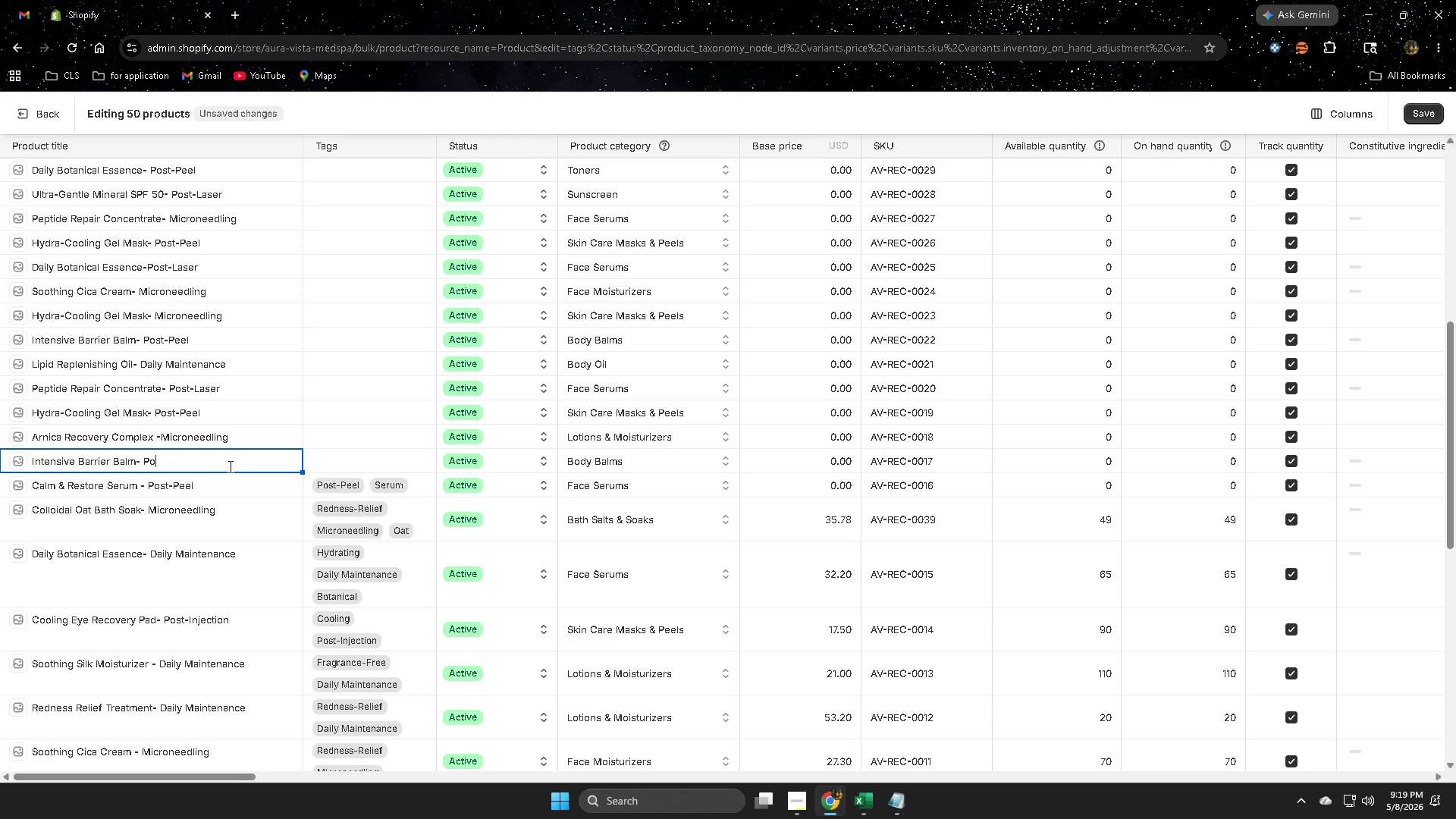 
key(Backspace)
 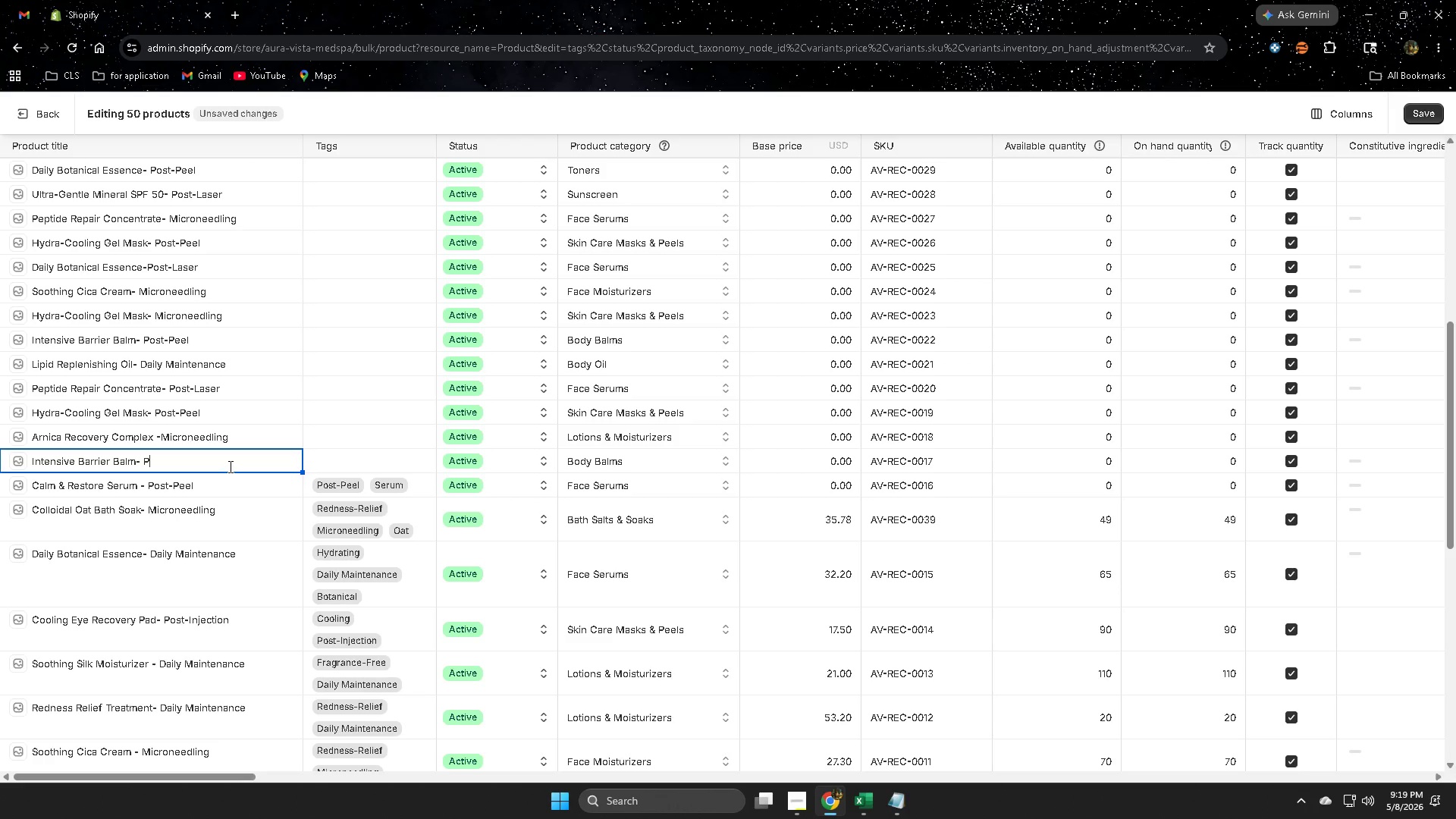 
key(Control+Z)
 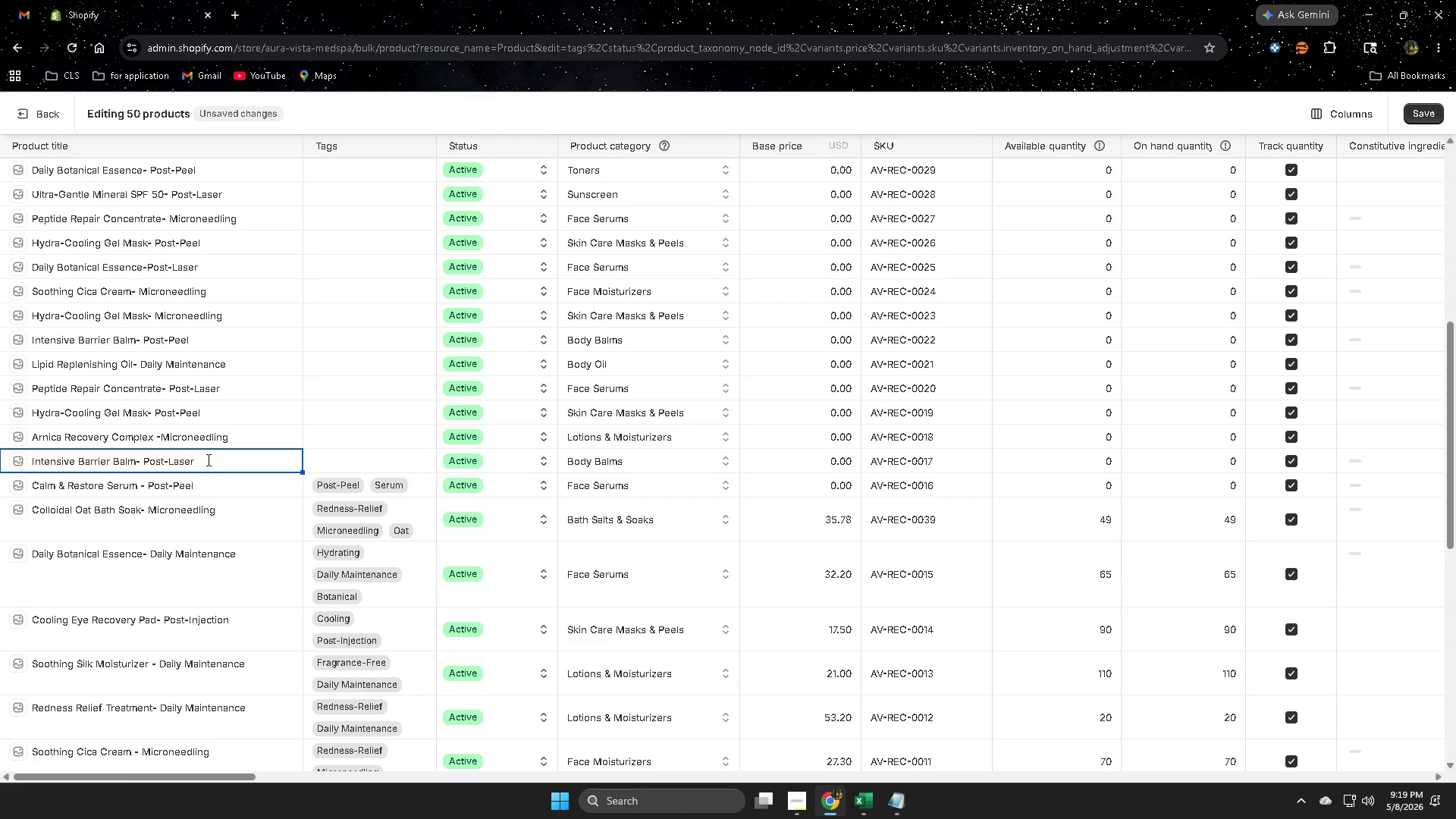 
left_click_drag(start_coordinate=[206, 460], to_coordinate=[143, 456])
 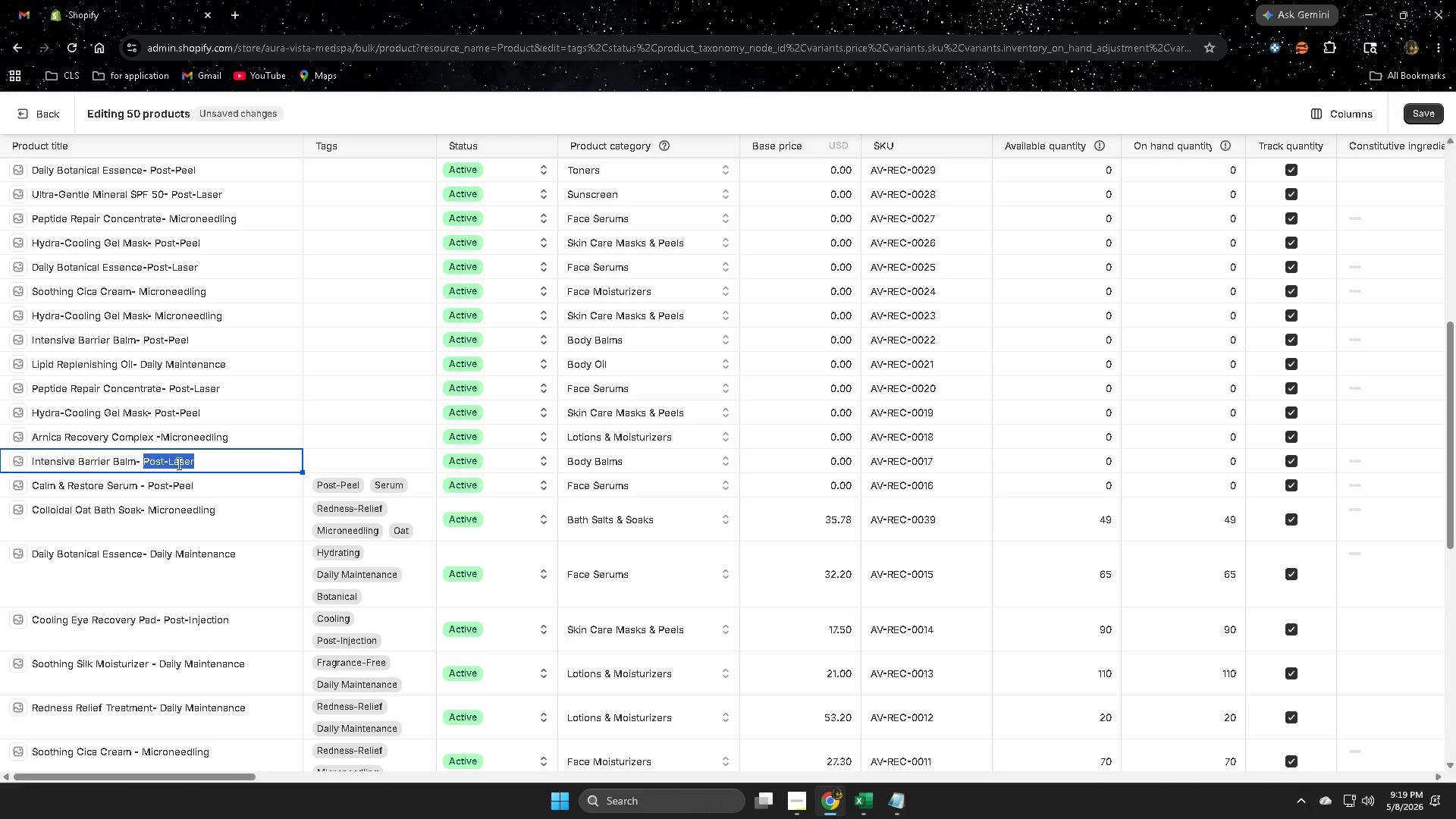 
key(Control+ControlLeft)
 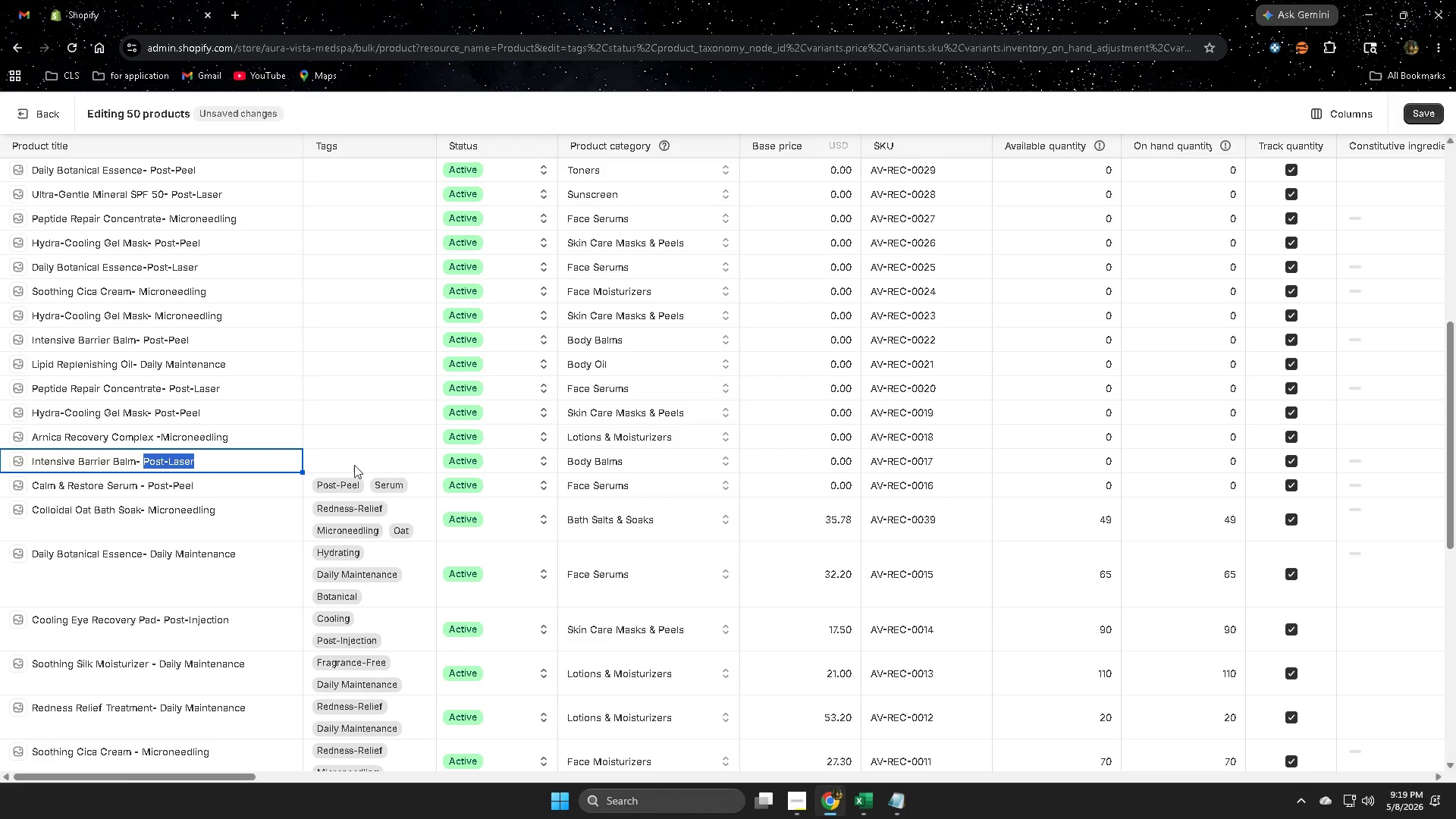 
key(Control+C)
 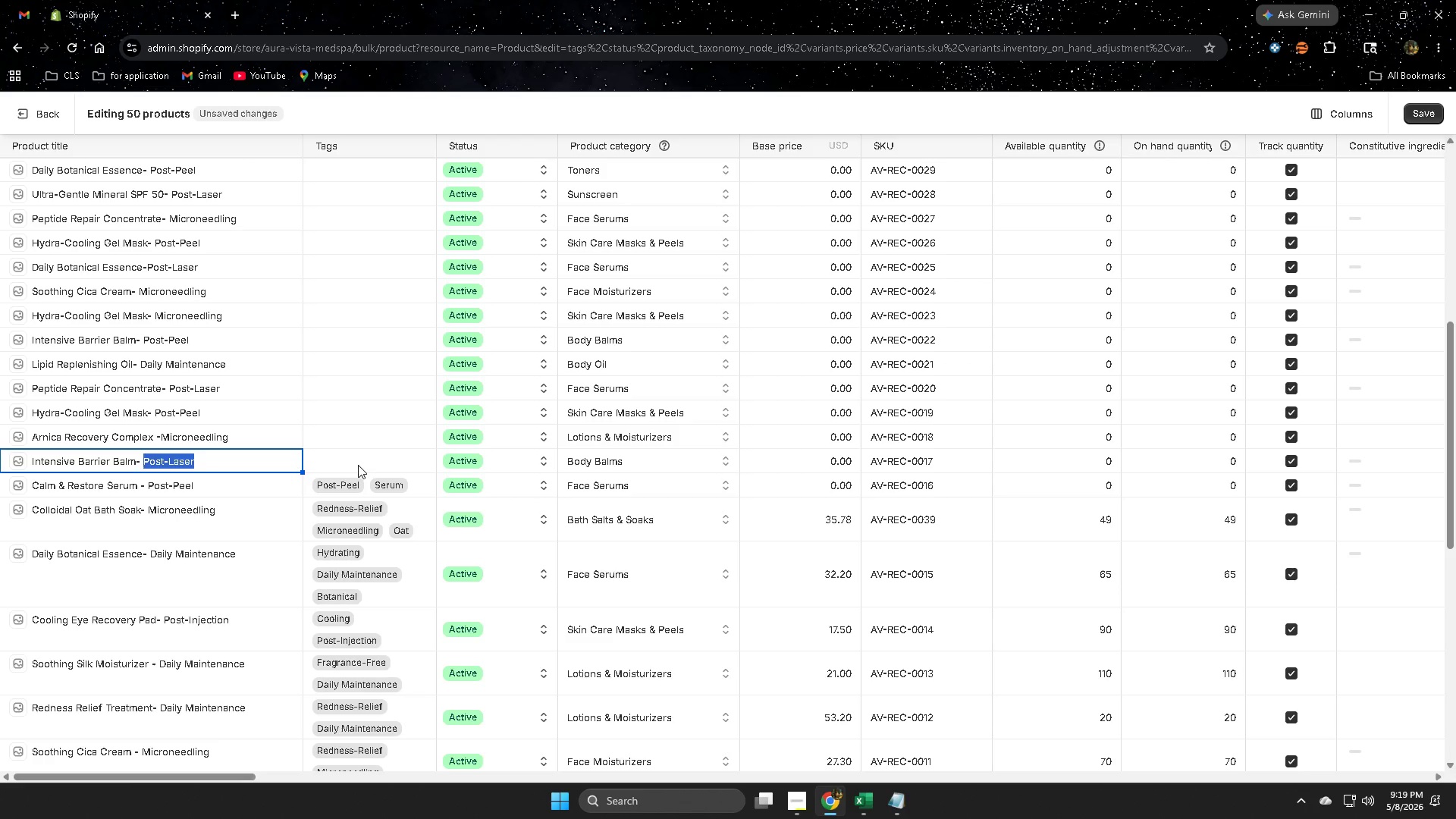 
double_click([358, 465])
 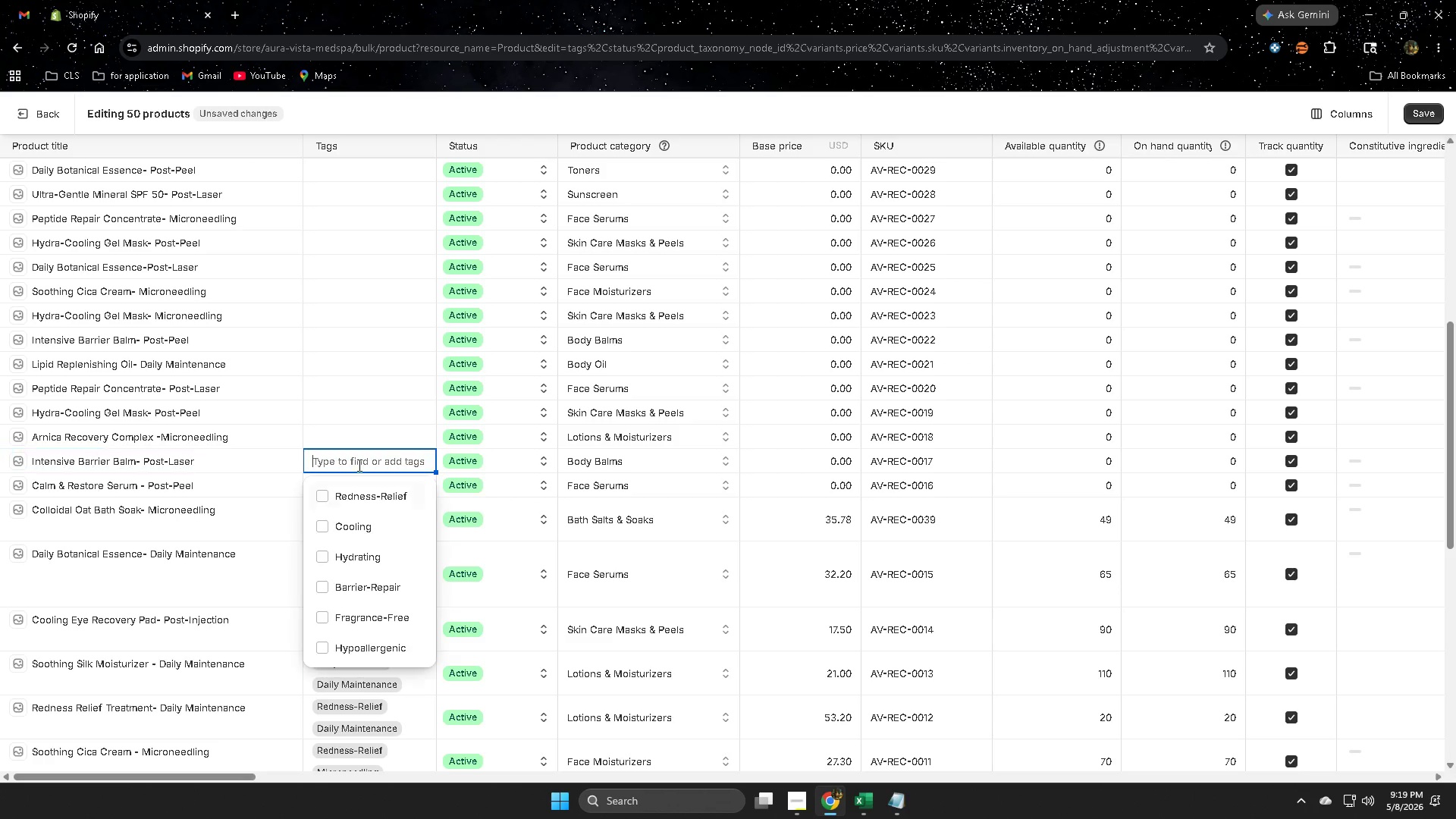 
triple_click([358, 465])
 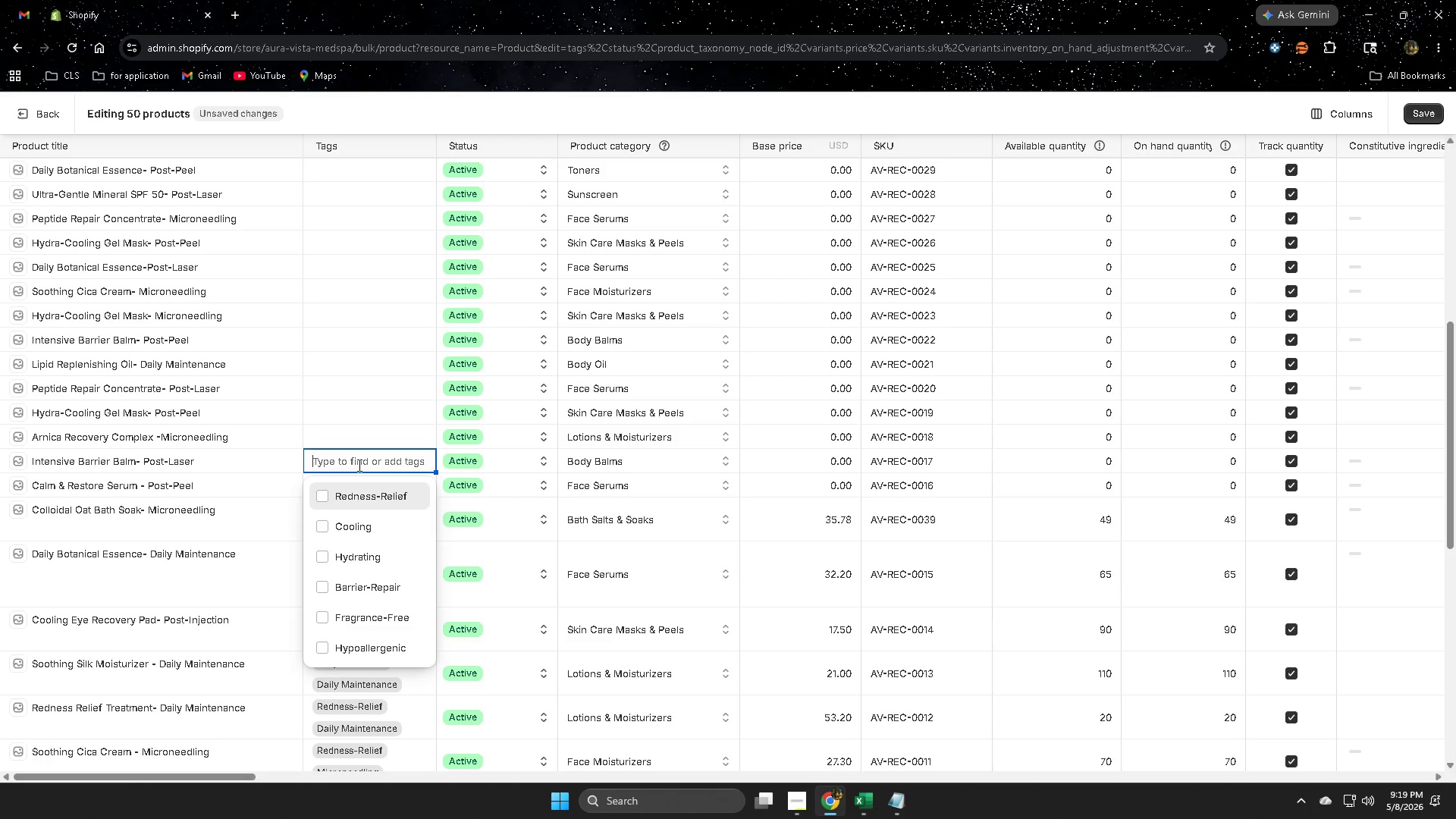 
key(Control+ControlLeft)
 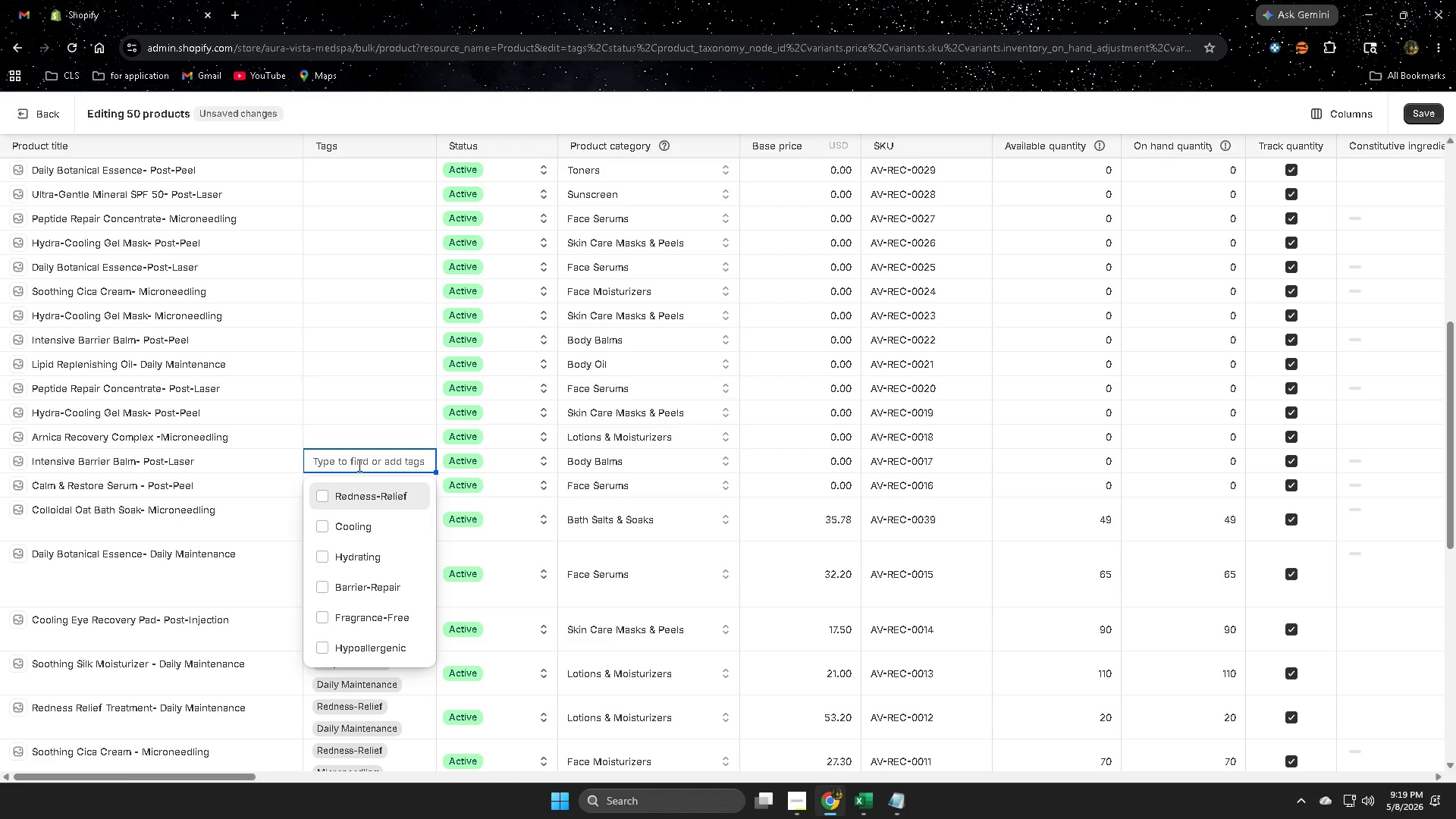 
key(Control+V)
 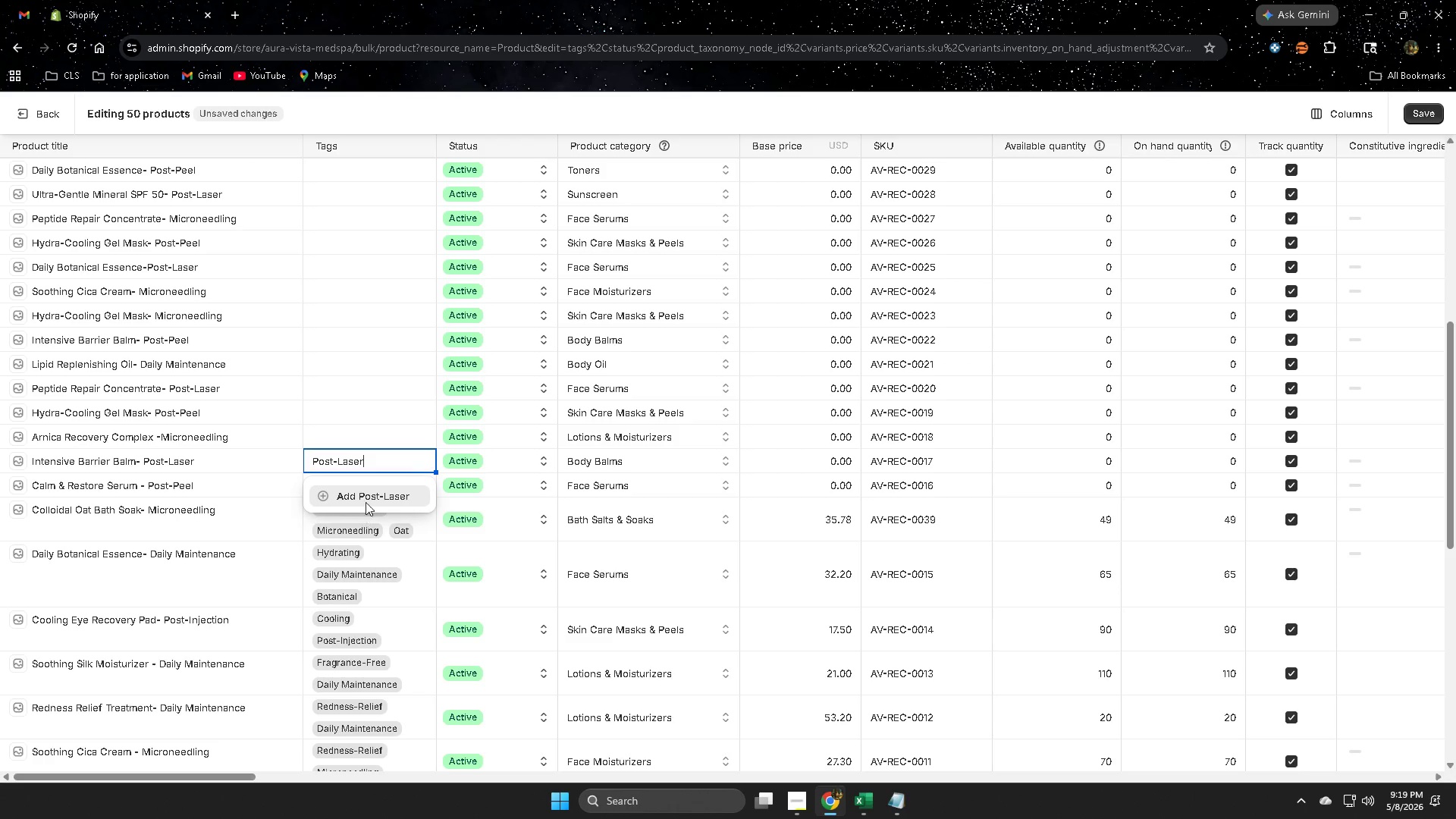 
left_click([366, 496])
 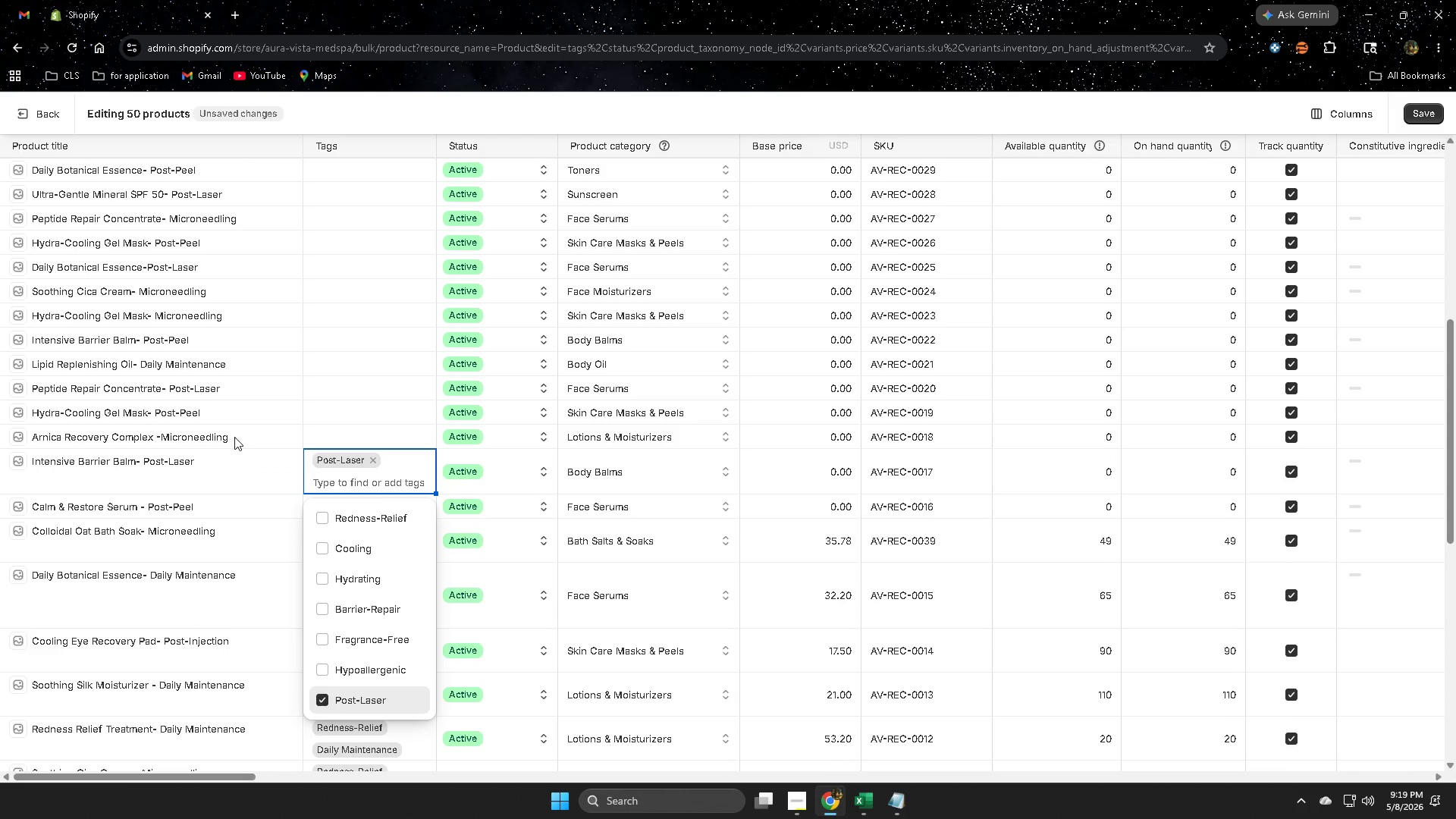 
double_click([242, 437])
 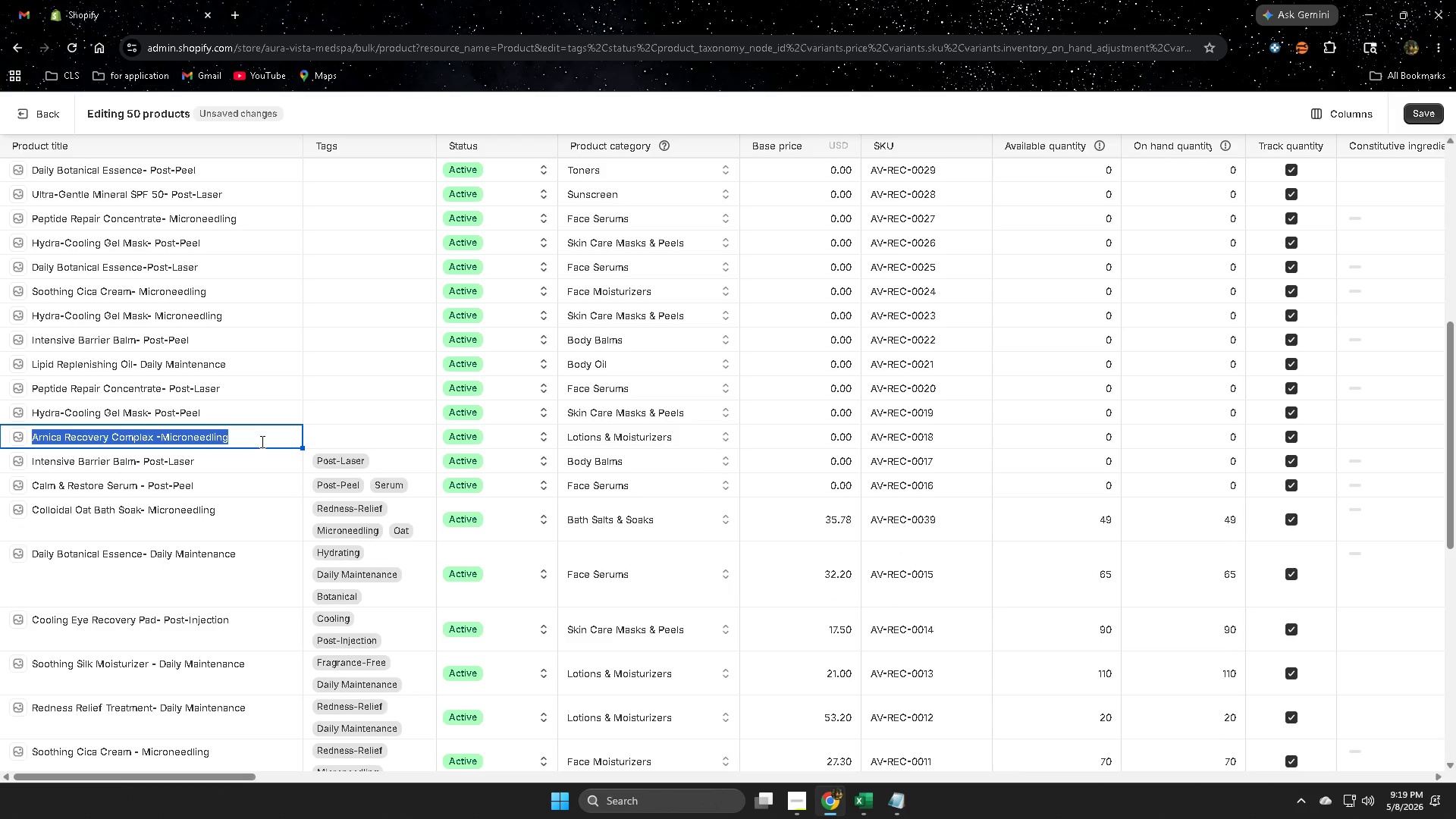 
key(ArrowRight)
 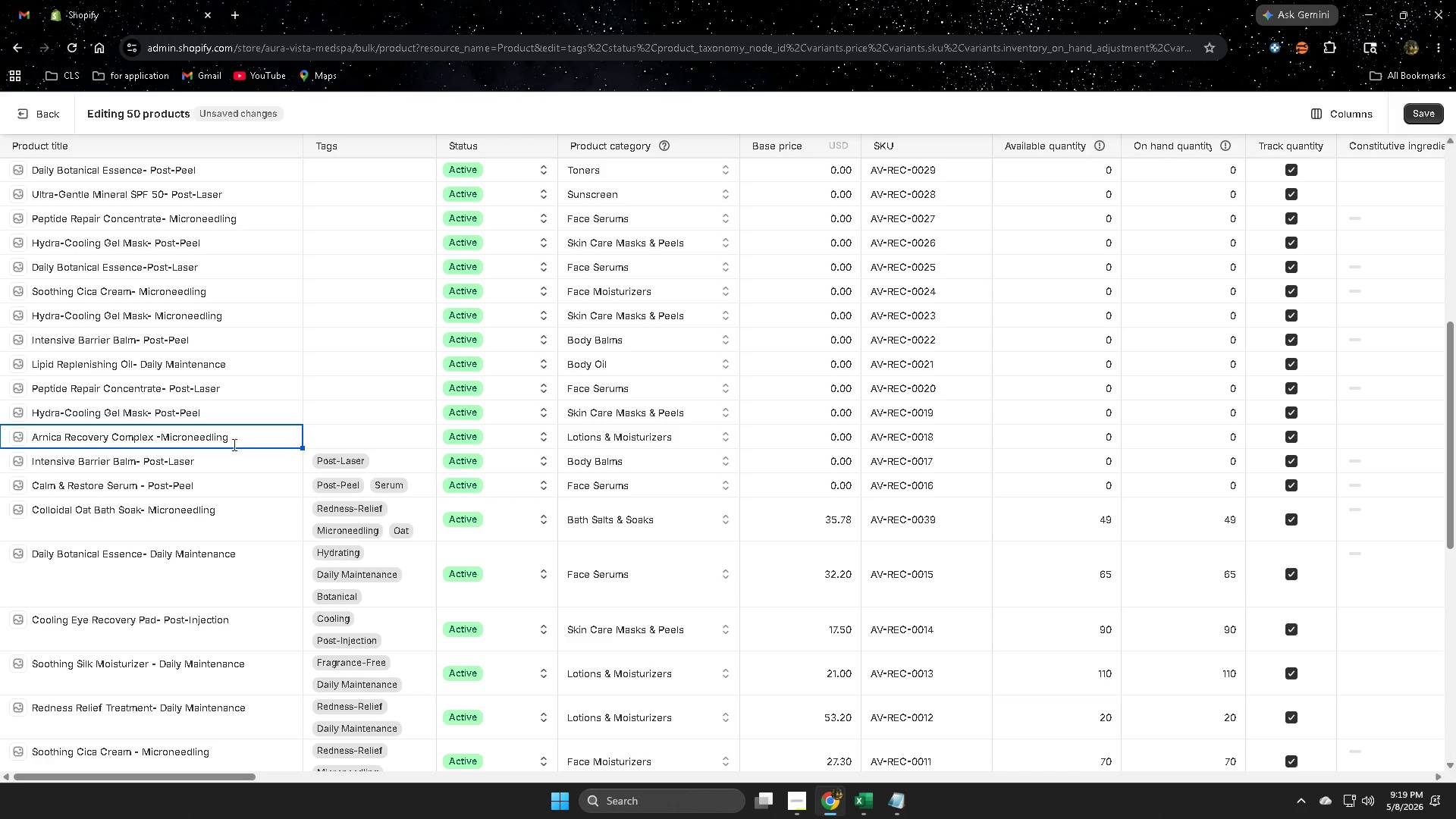 
left_click_drag(start_coordinate=[237, 444], to_coordinate=[162, 437])
 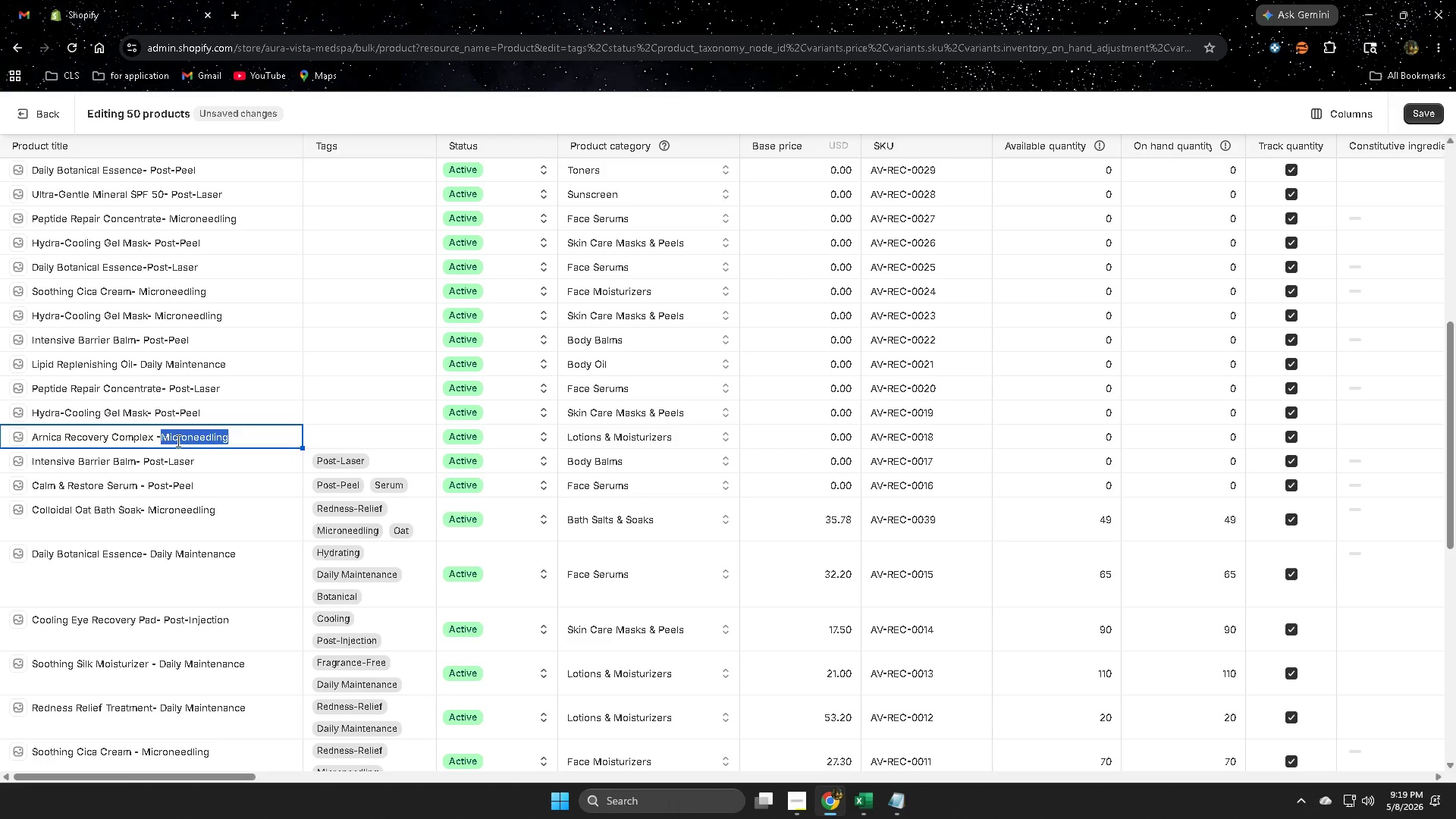 
key(Control+ControlLeft)
 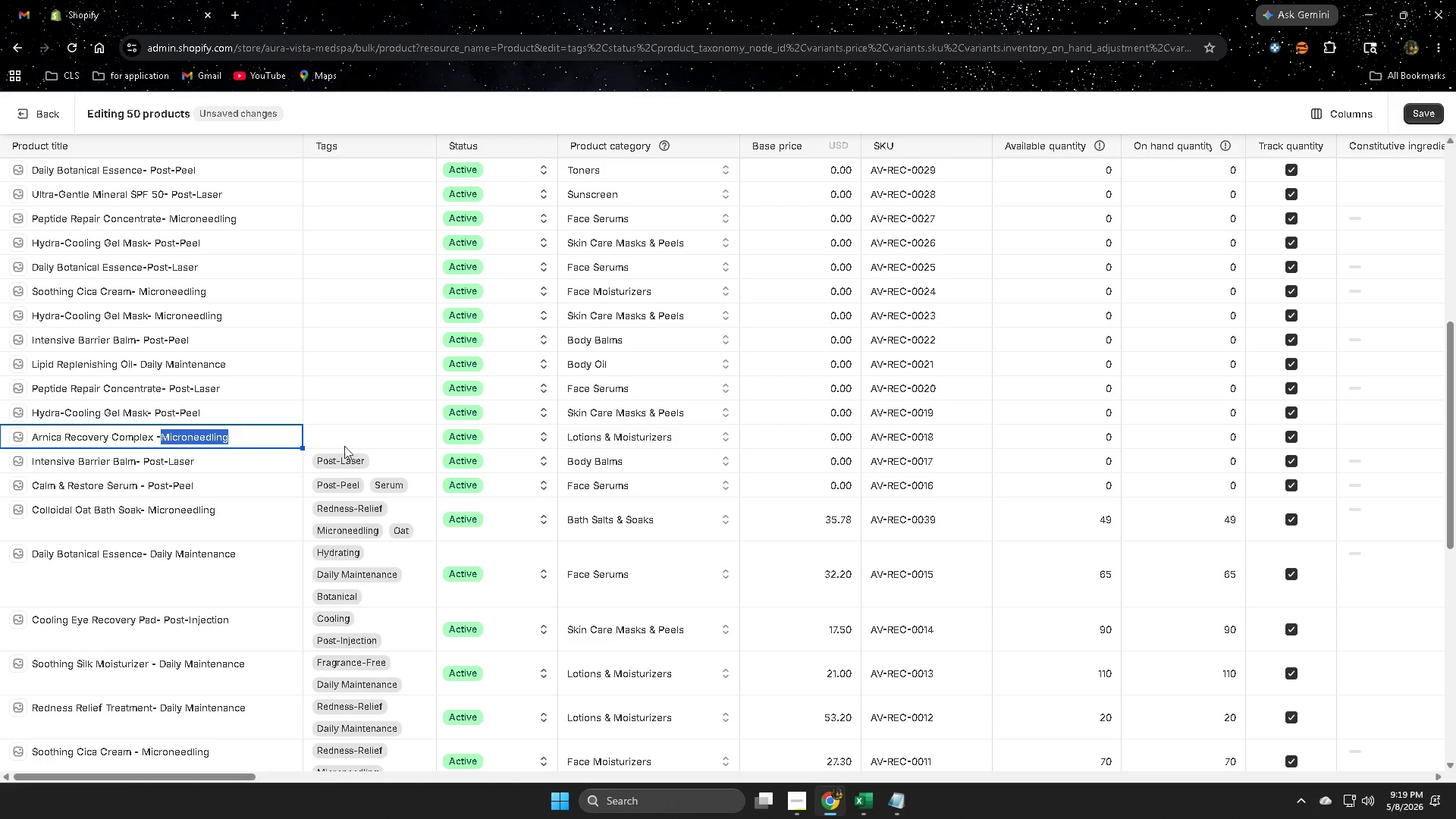 
key(Control+C)
 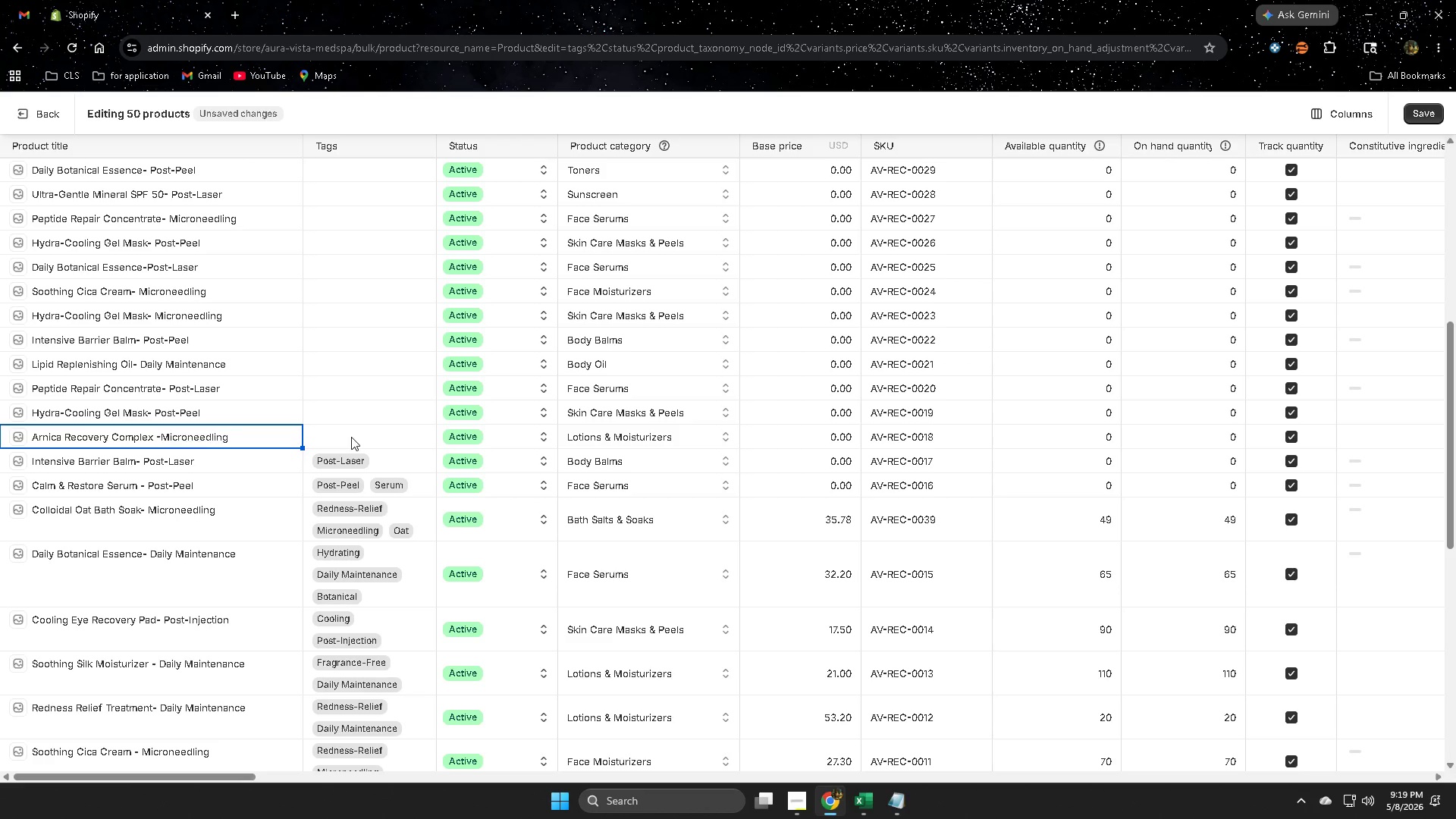 
double_click([351, 437])
 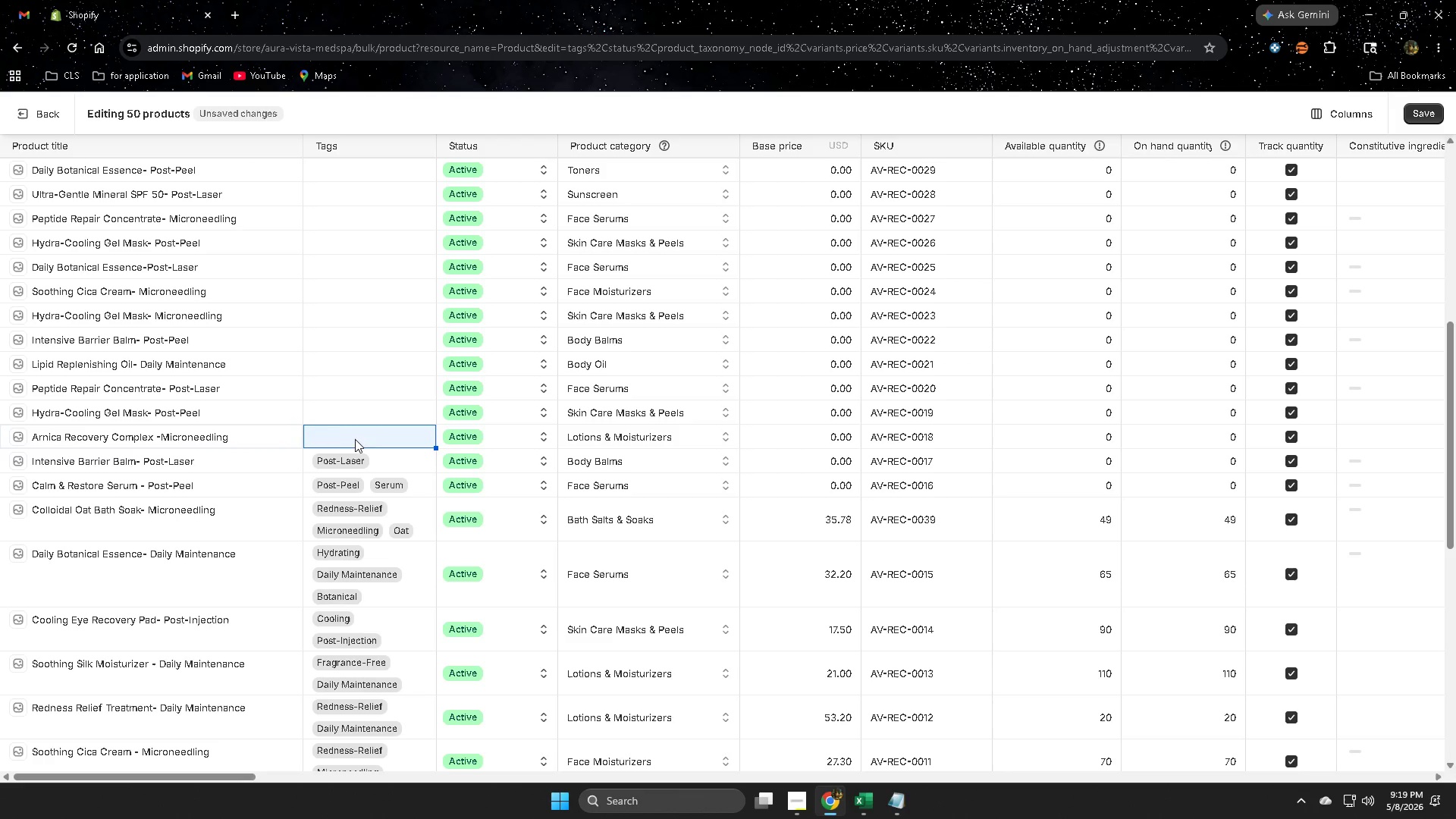 
key(Control+V)
 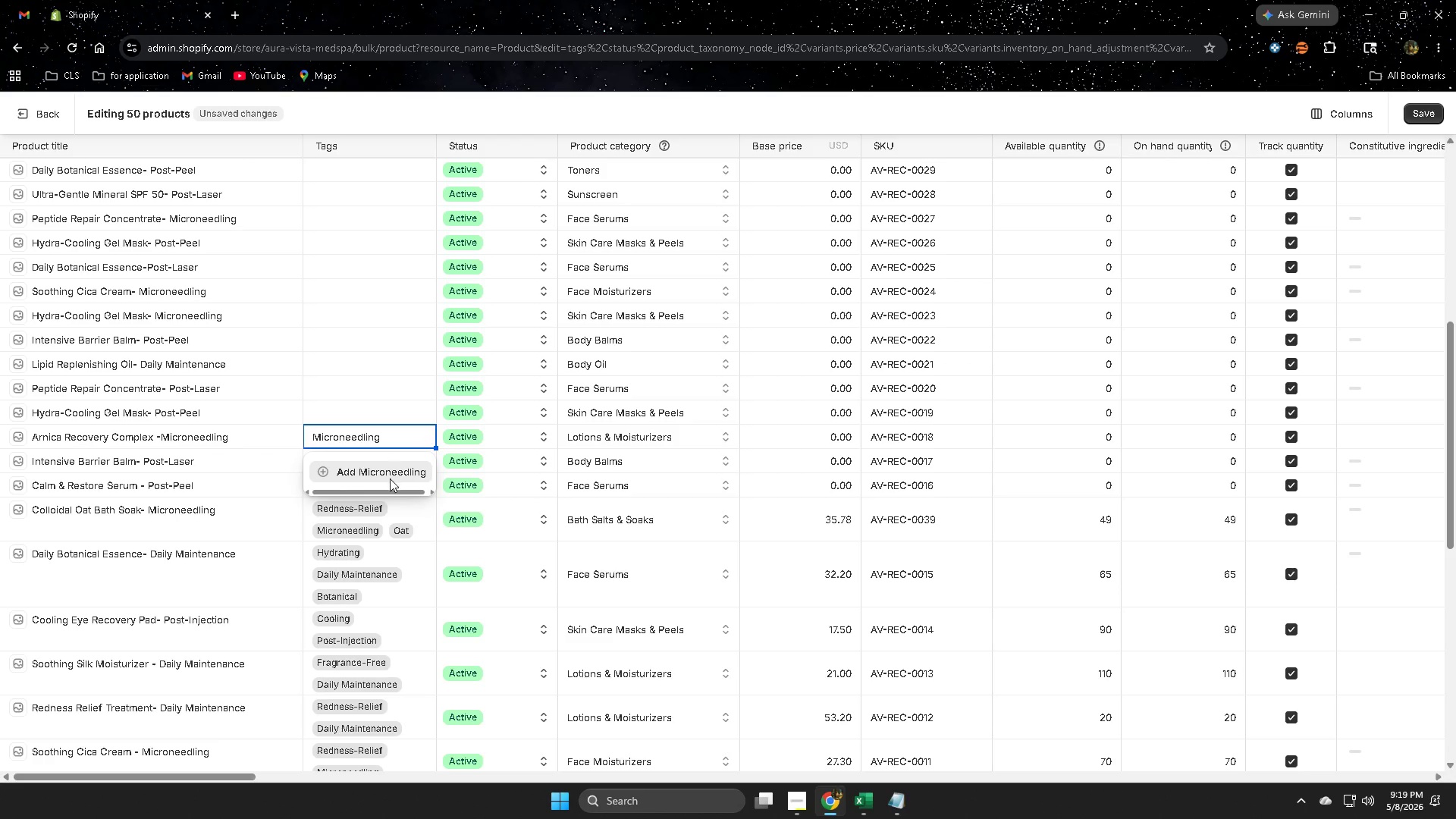 
left_click([390, 472])
 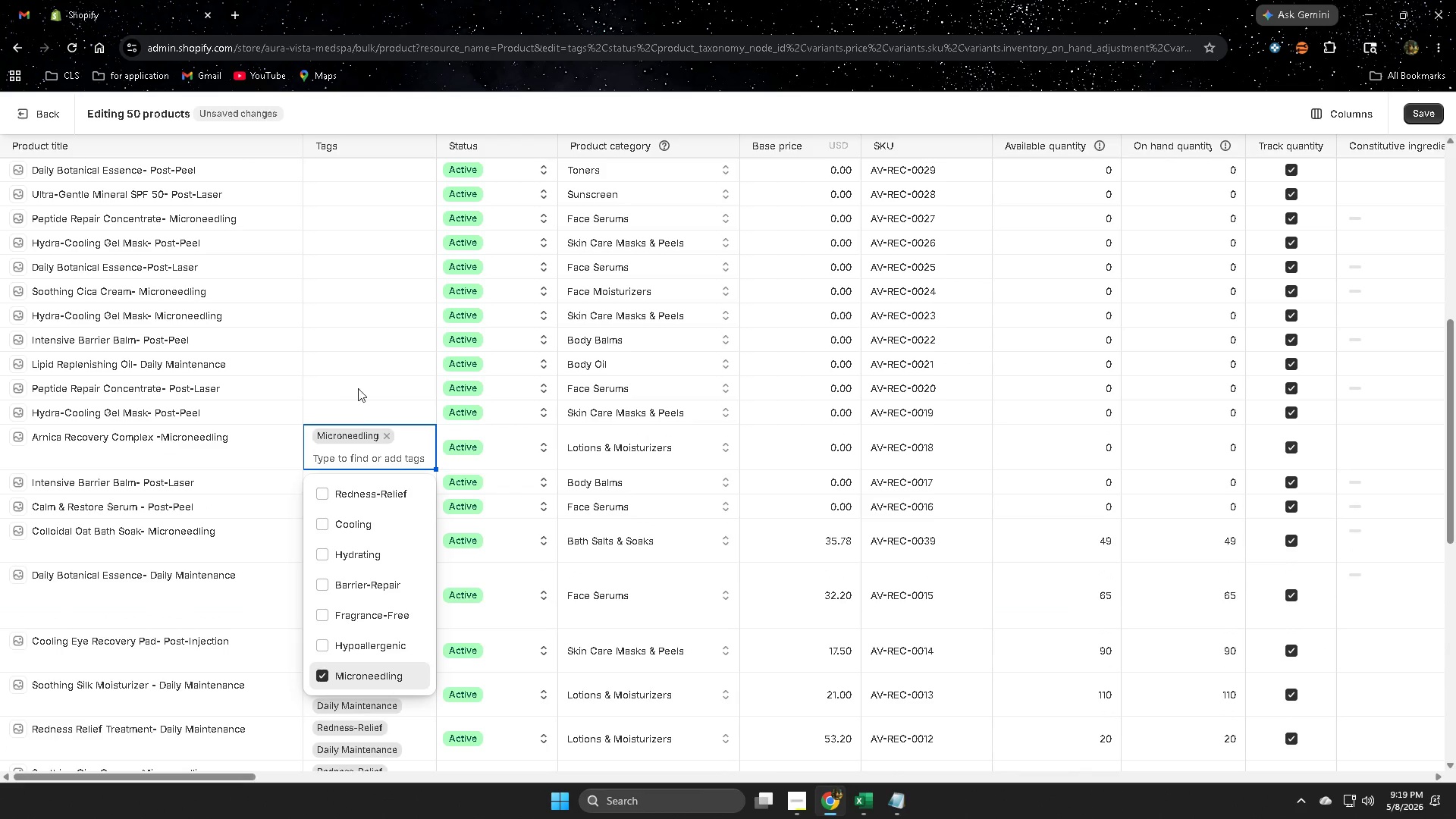 
left_click([353, 411])
 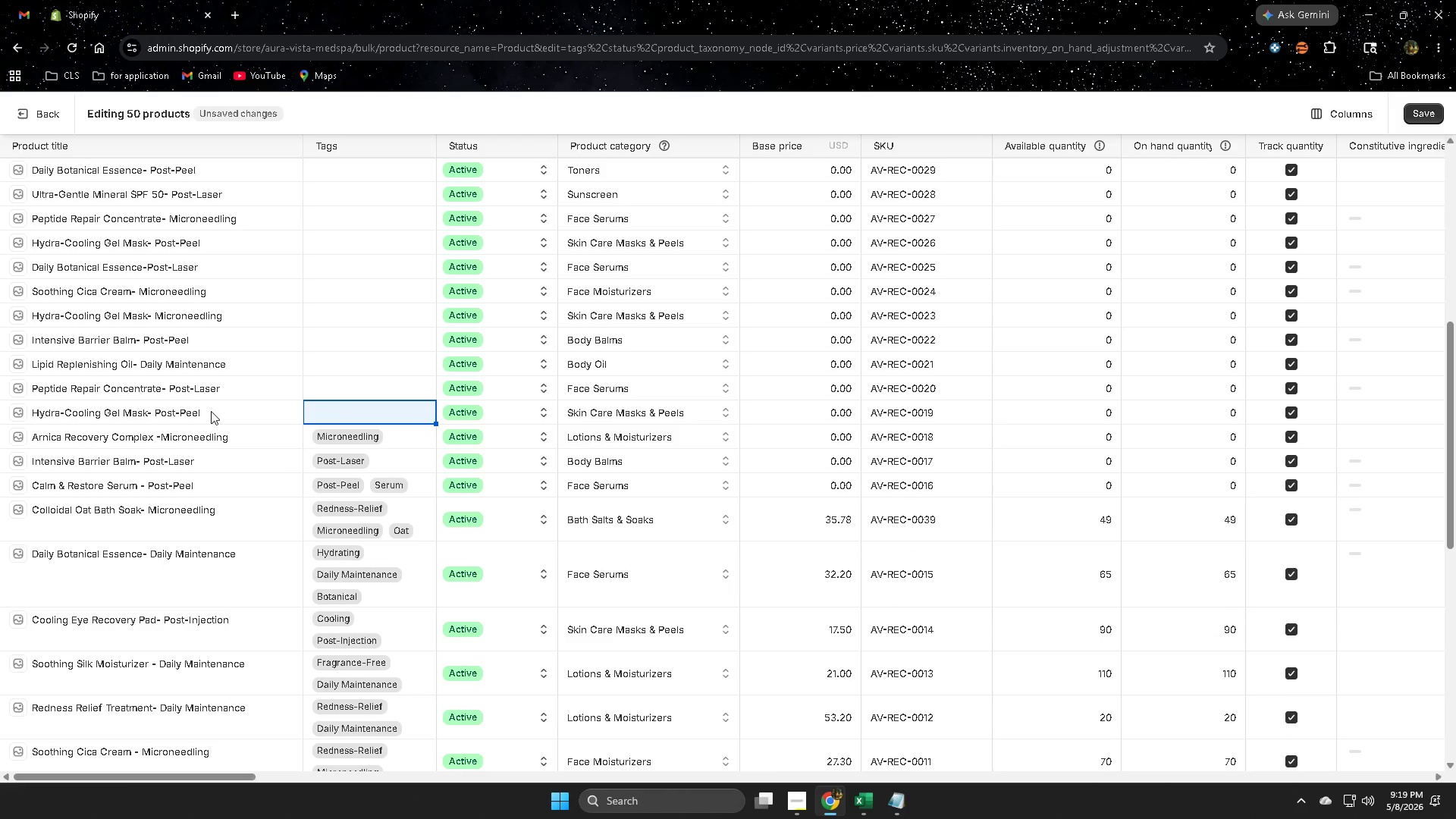 
double_click([211, 411])
 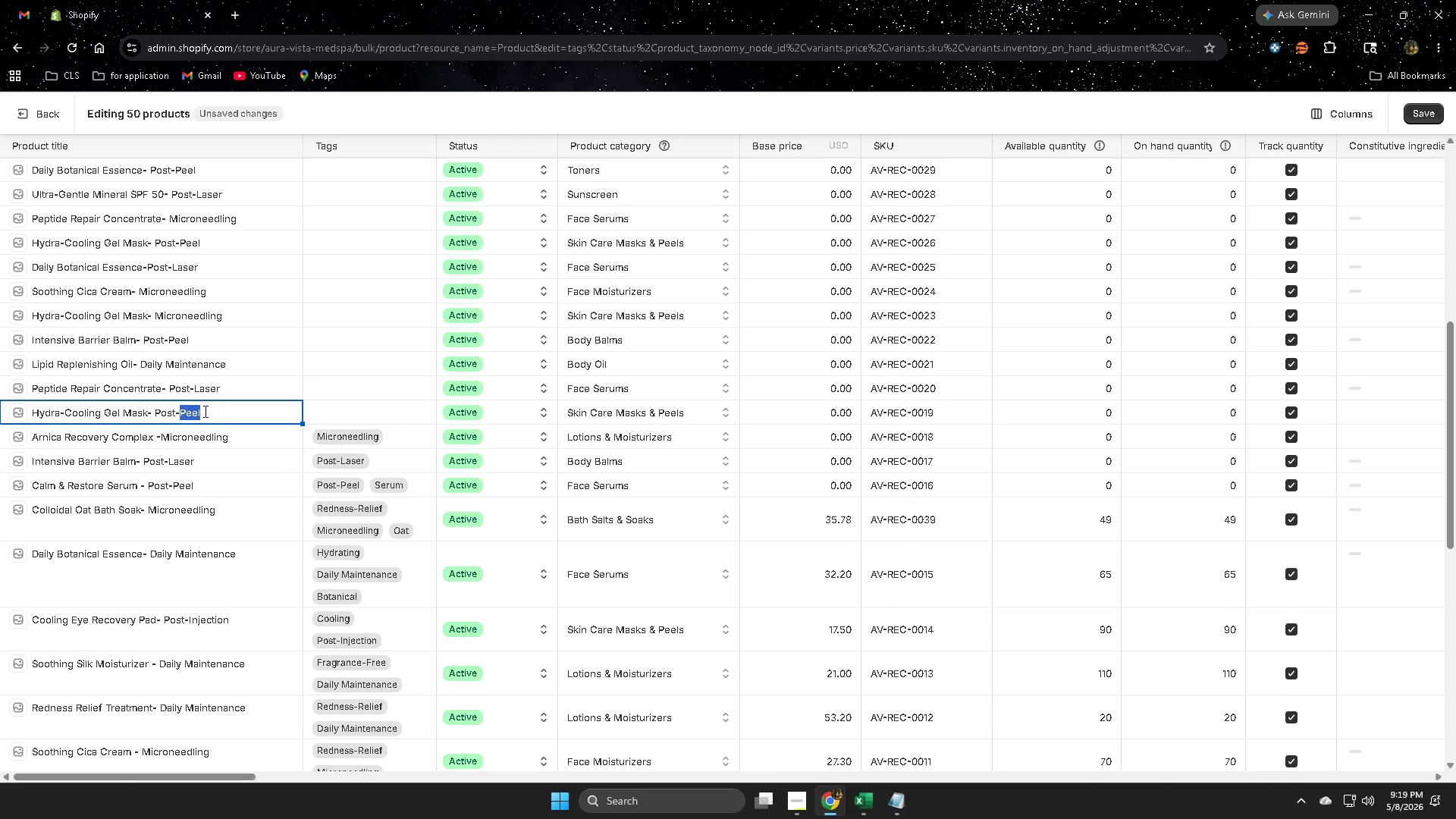 
left_click_drag(start_coordinate=[204, 411], to_coordinate=[187, 412])
 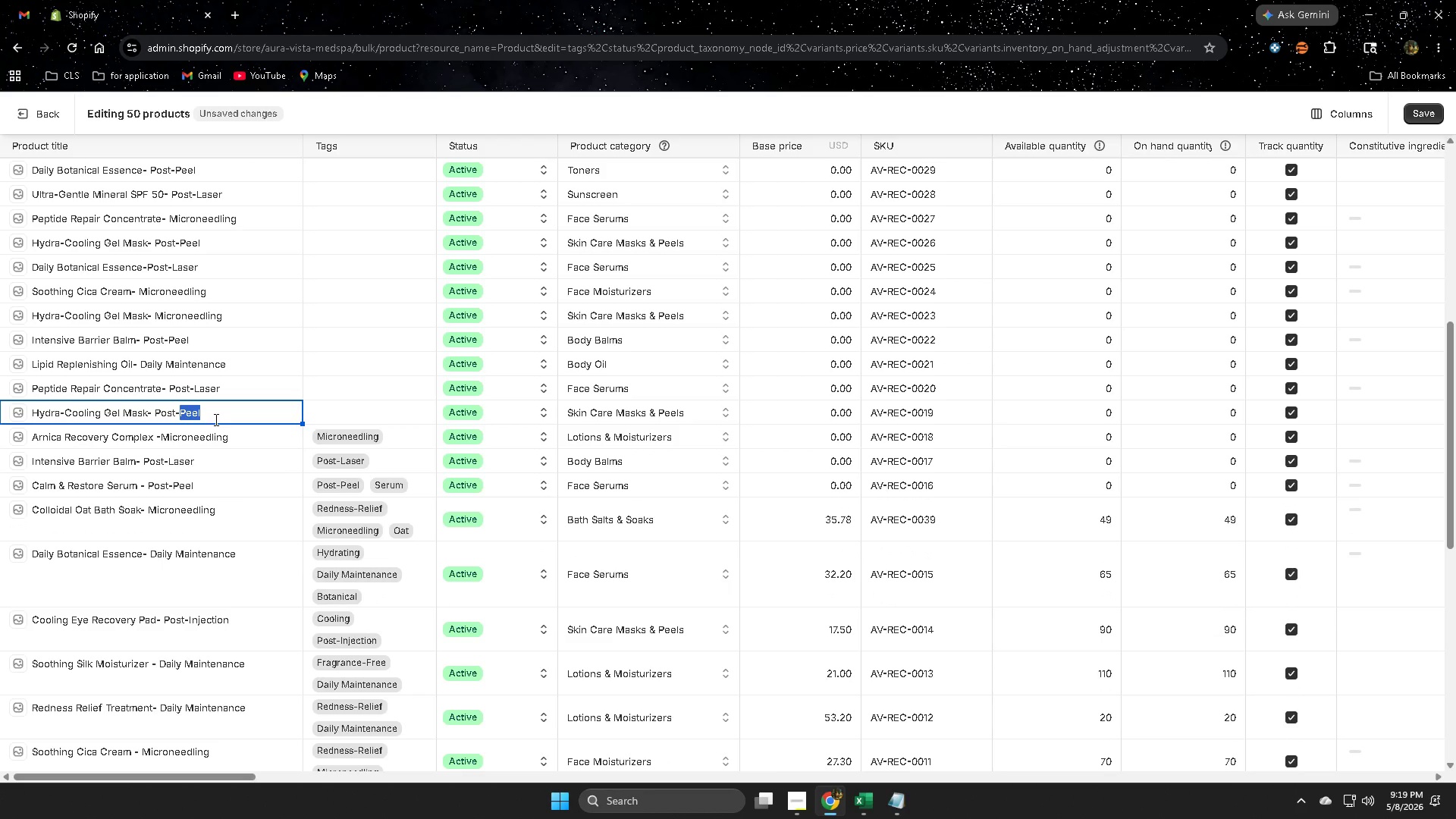 
left_click([218, 419])
 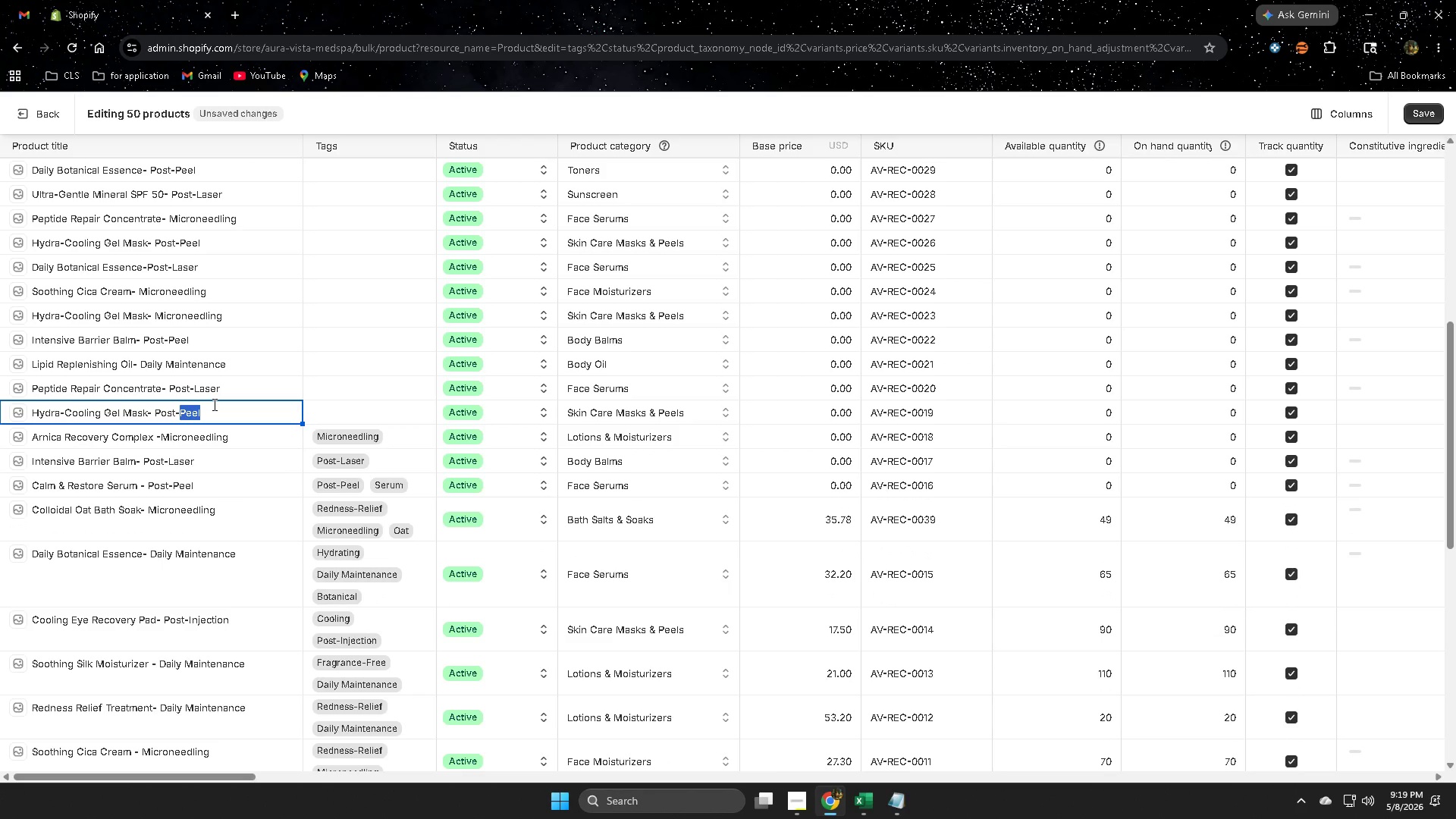 
key(ArrowRight)
 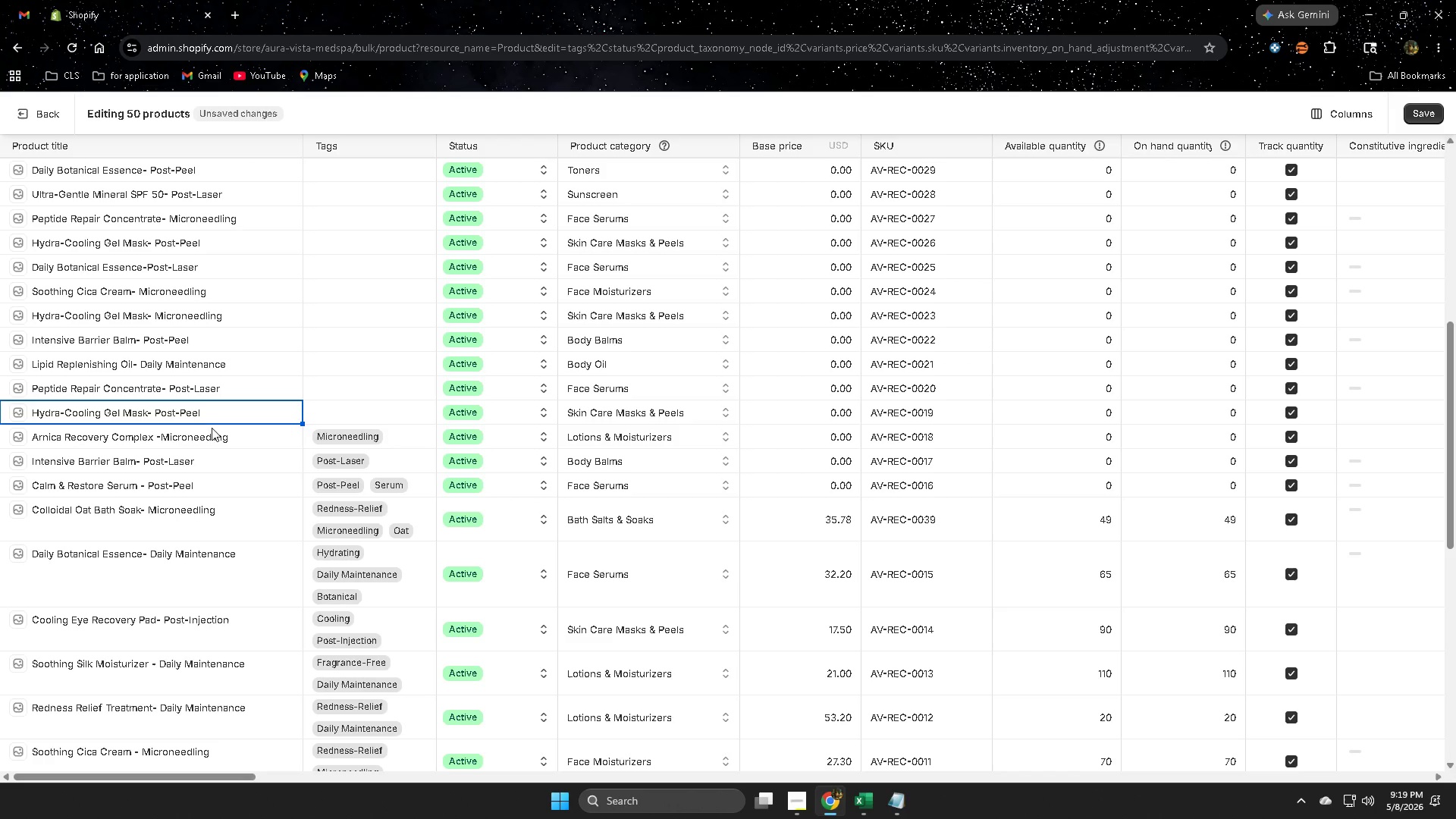 
left_click_drag(start_coordinate=[202, 413], to_coordinate=[156, 413])
 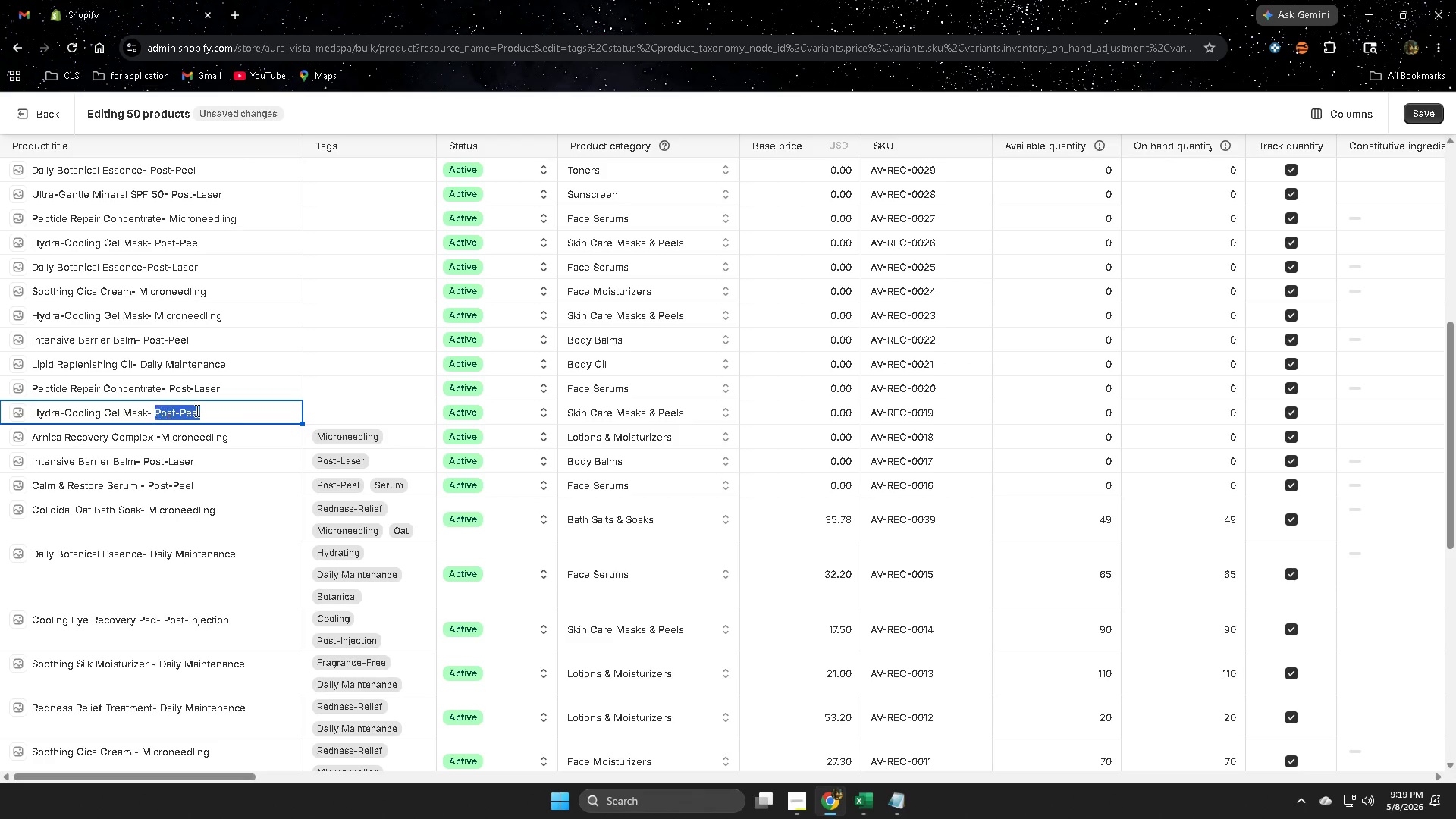 
key(Control+ControlLeft)
 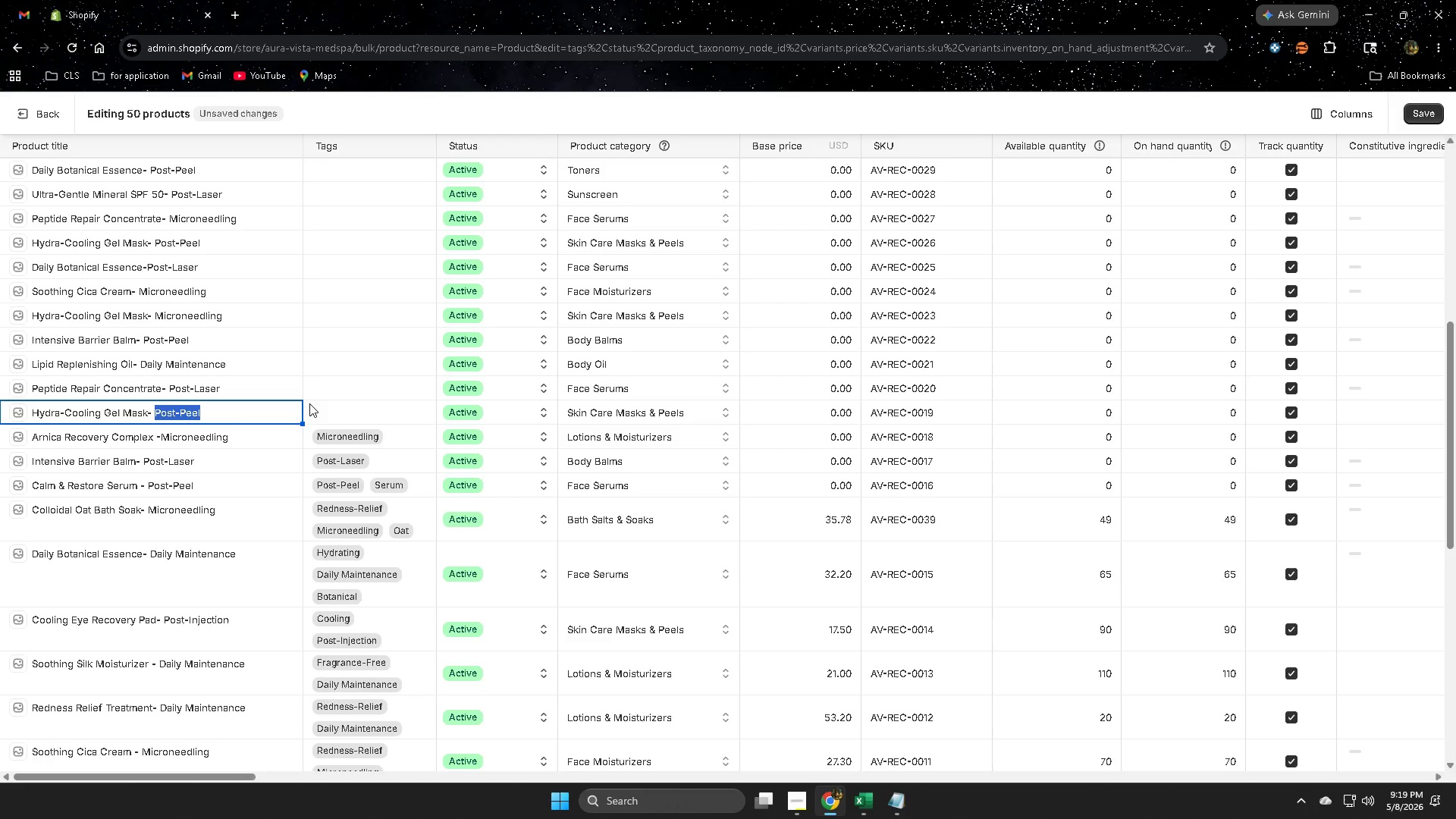 
key(Control+C)
 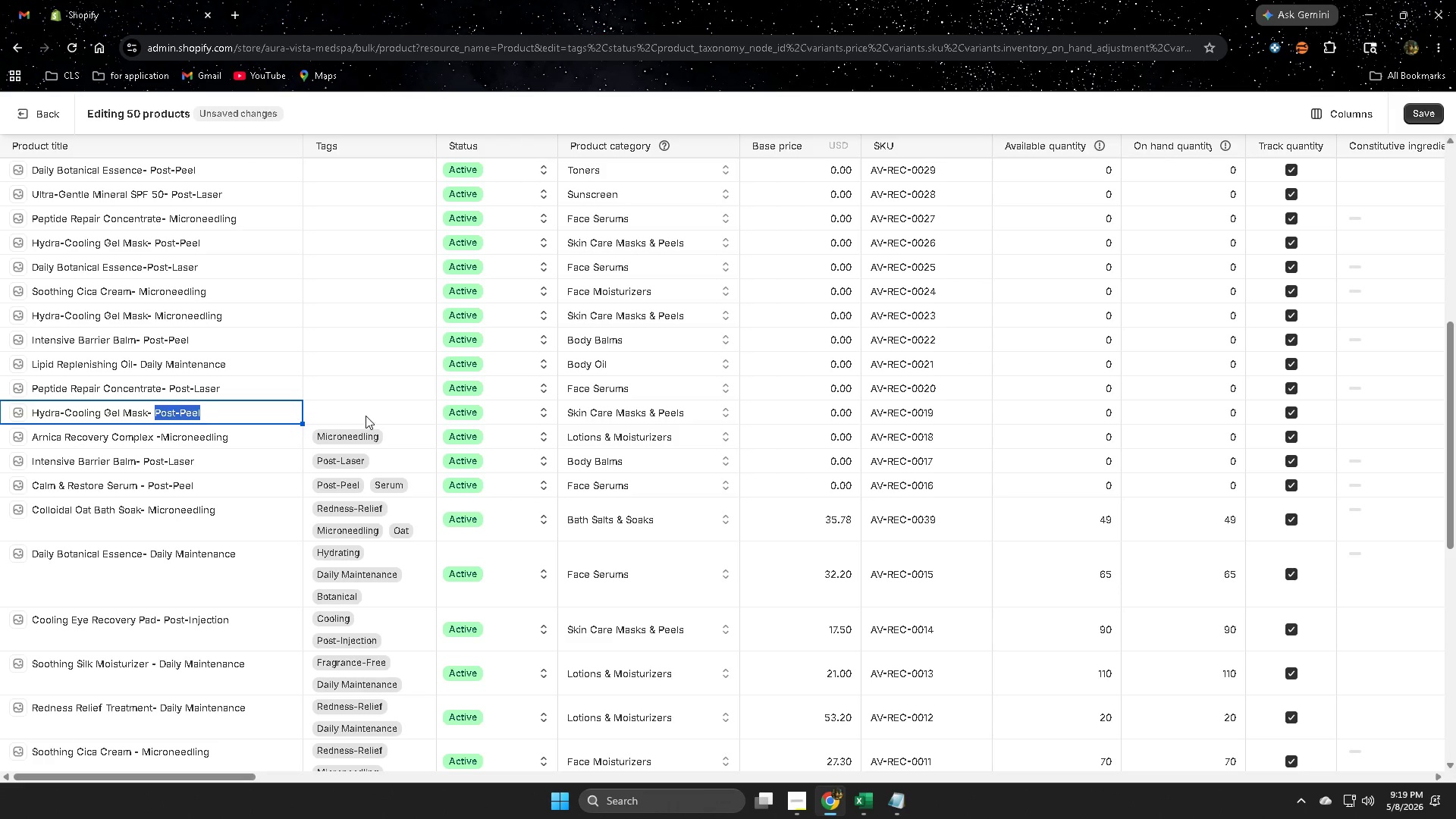 
double_click([366, 416])
 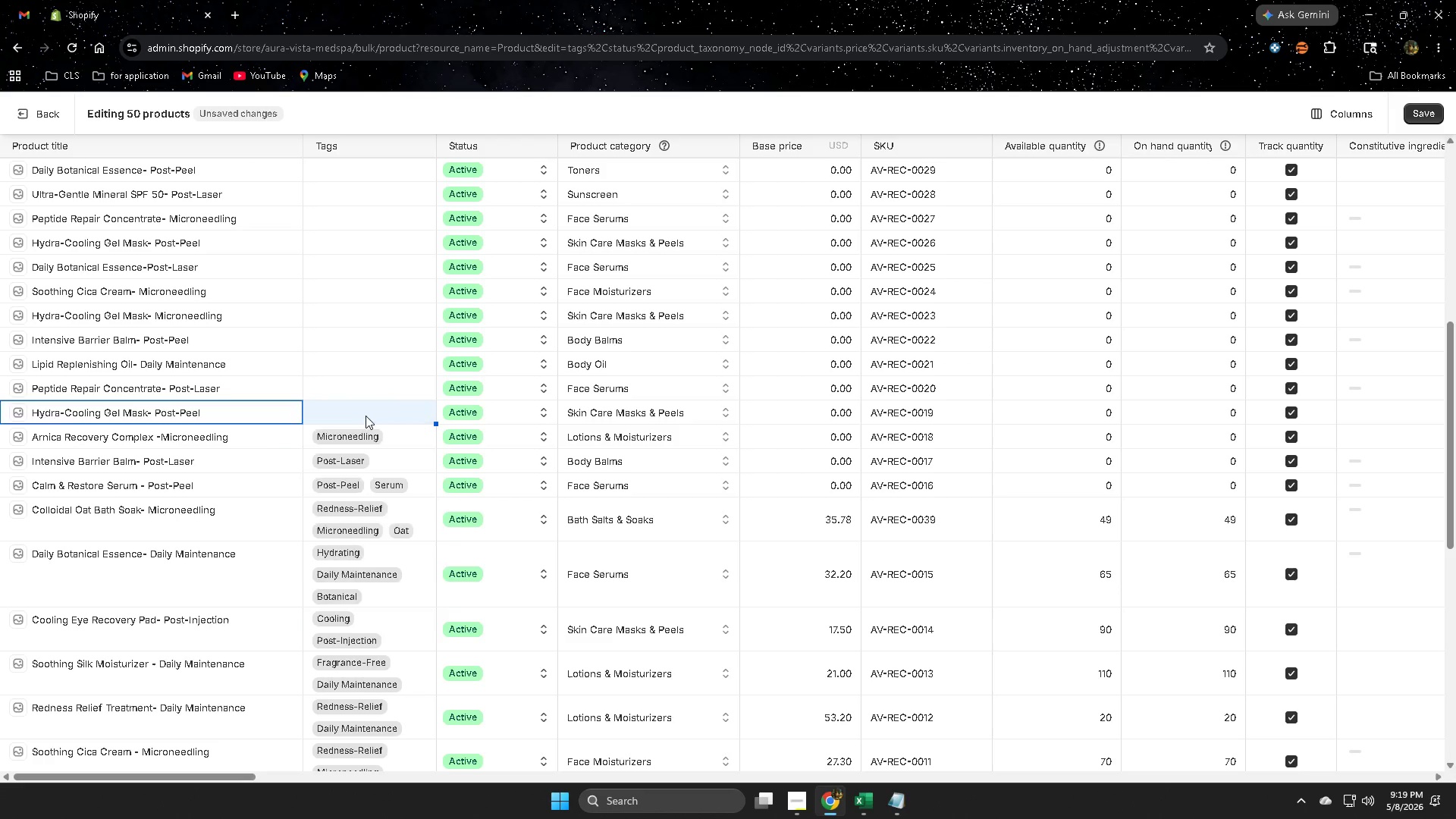 
key(Control+V)
 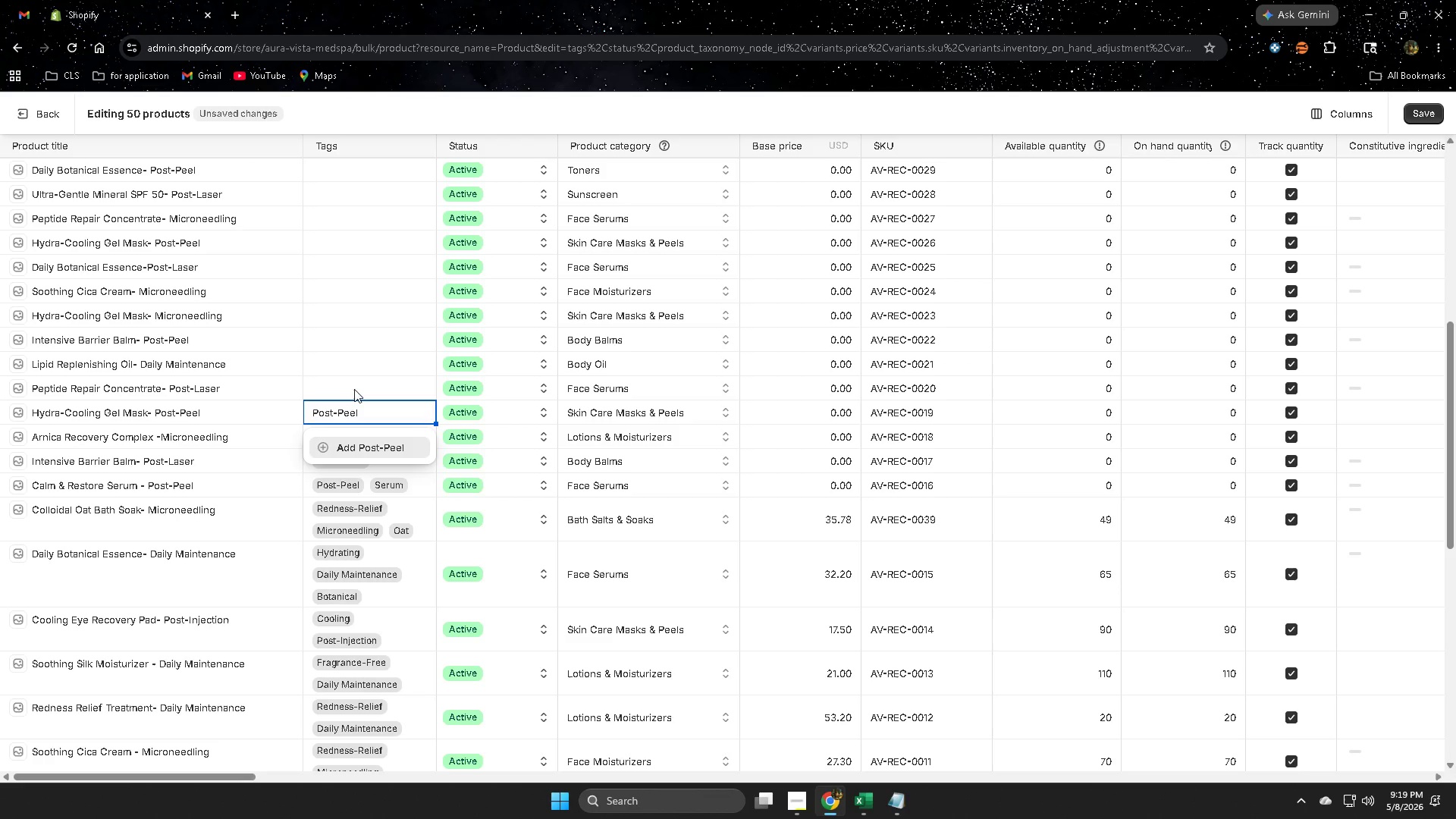 
left_click([354, 384])
 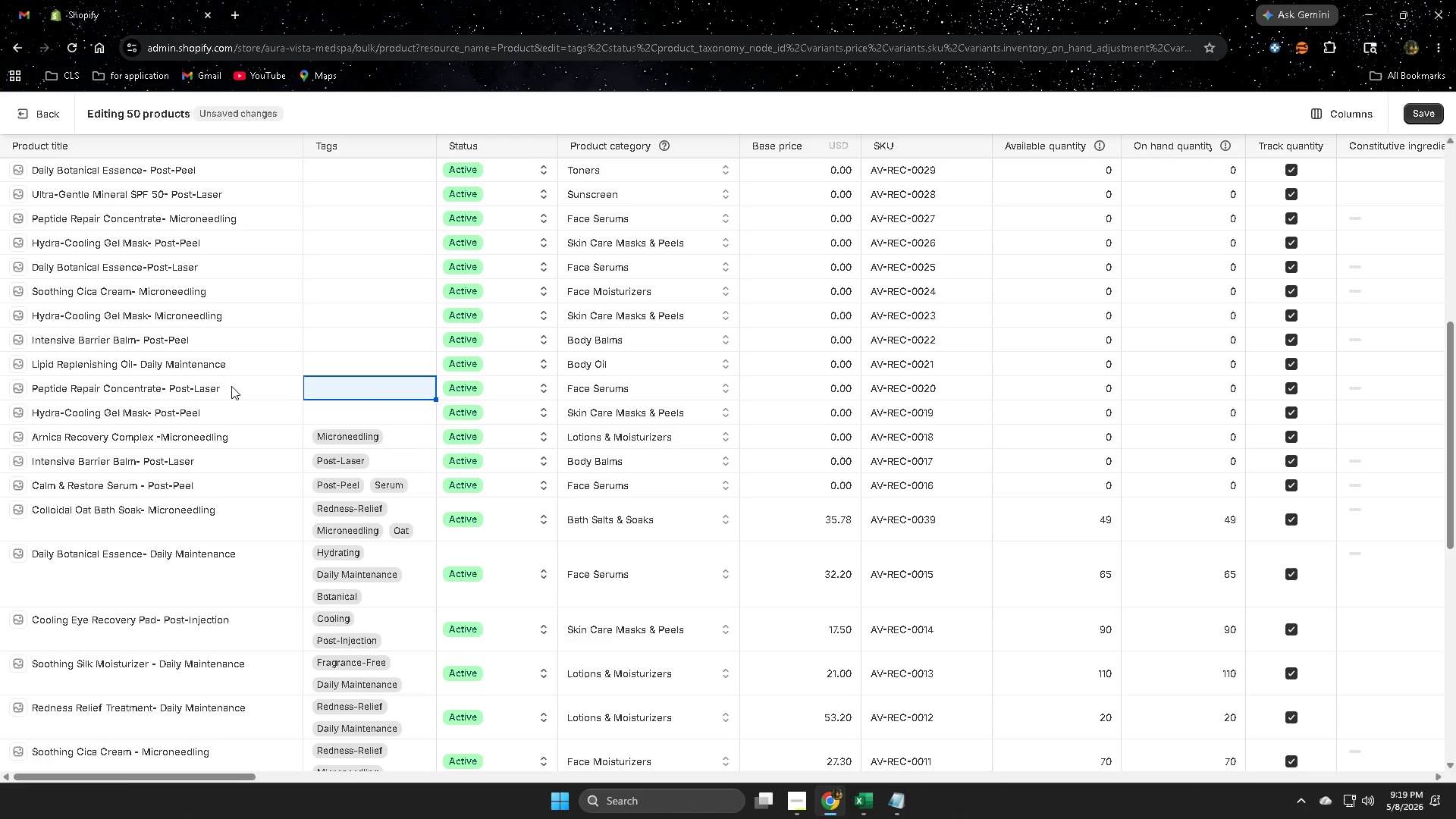 
left_click([231, 386])
 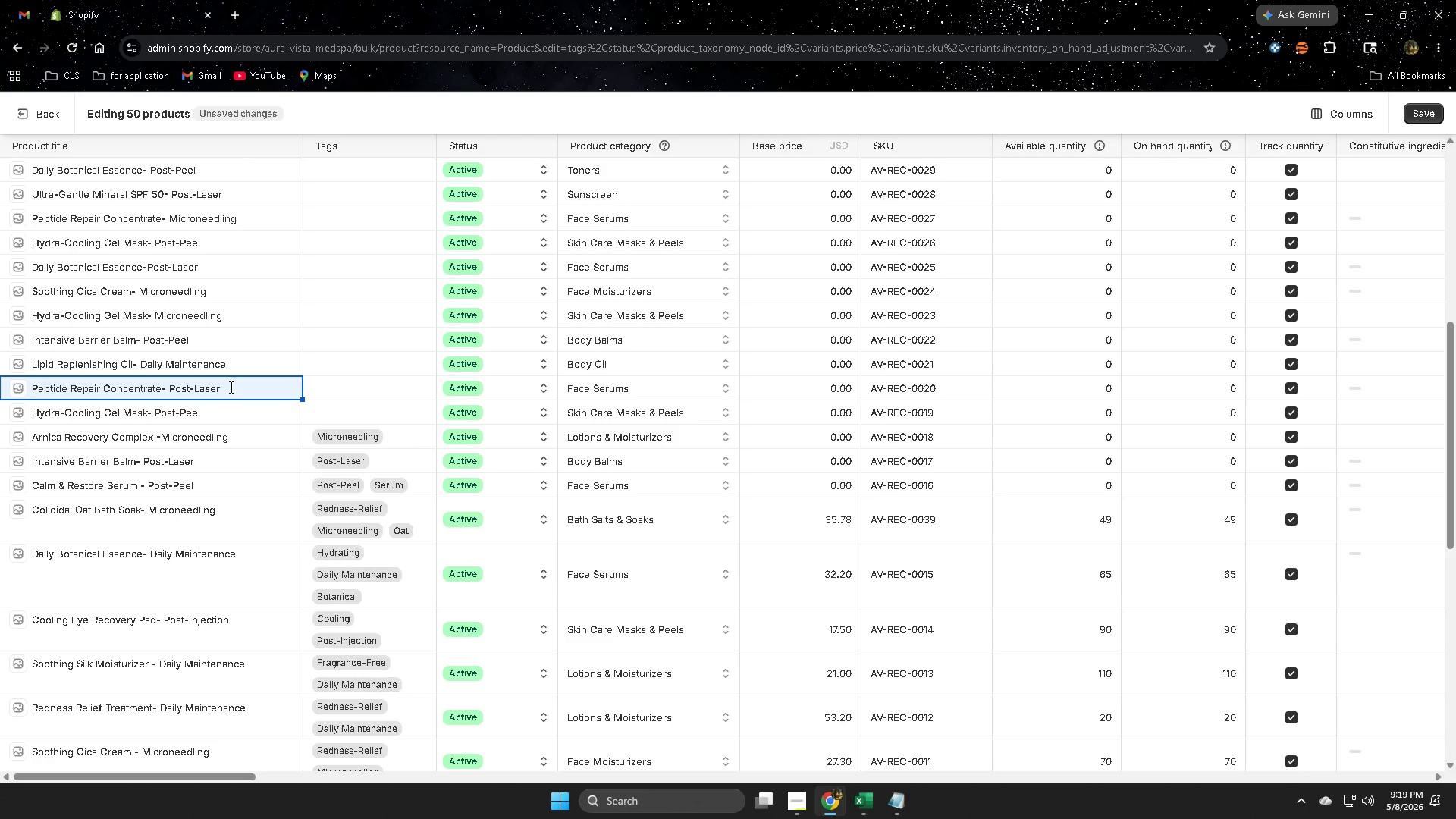 
left_click([230, 387])
 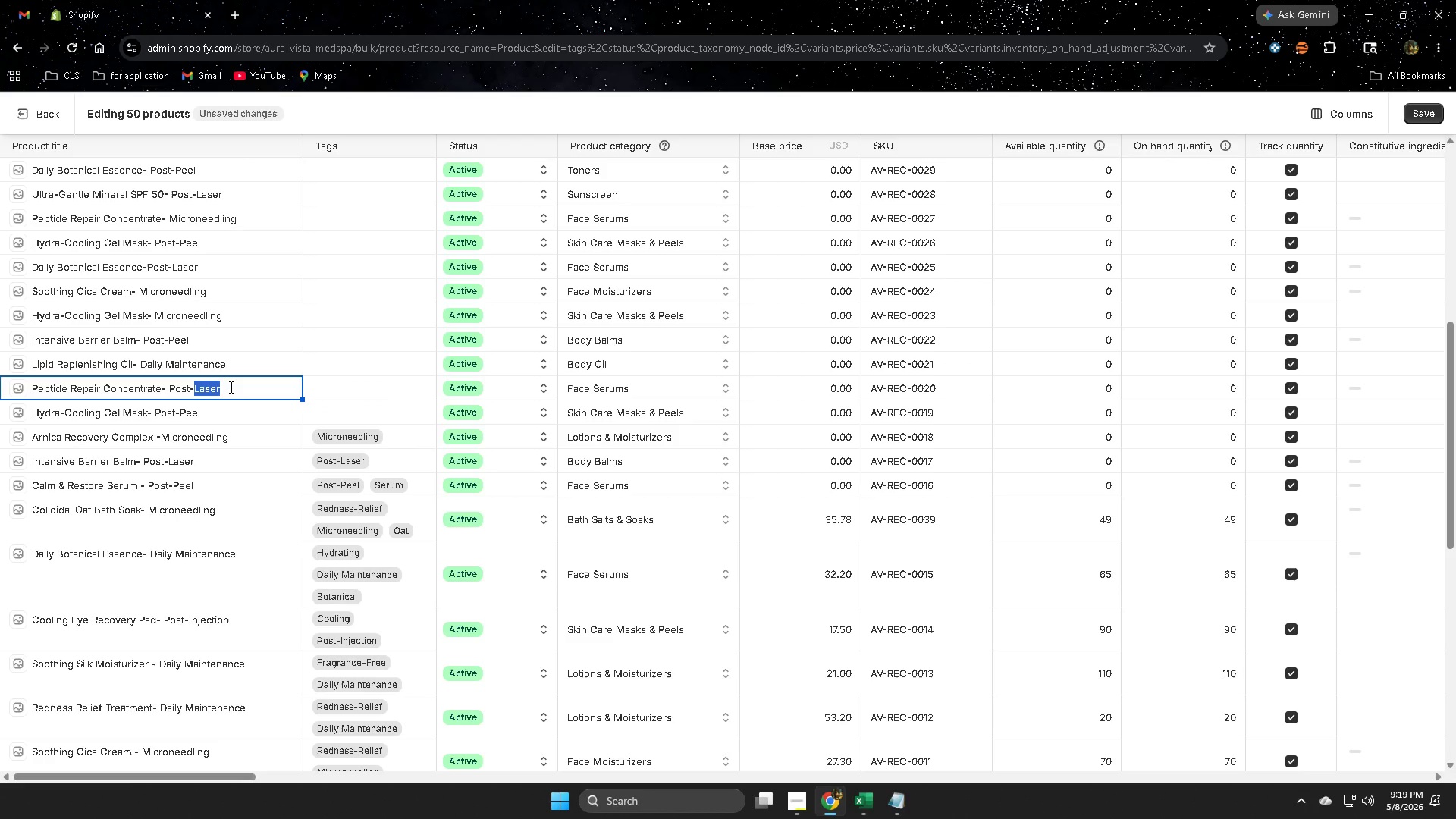 
left_click_drag(start_coordinate=[230, 387], to_coordinate=[179, 386])
 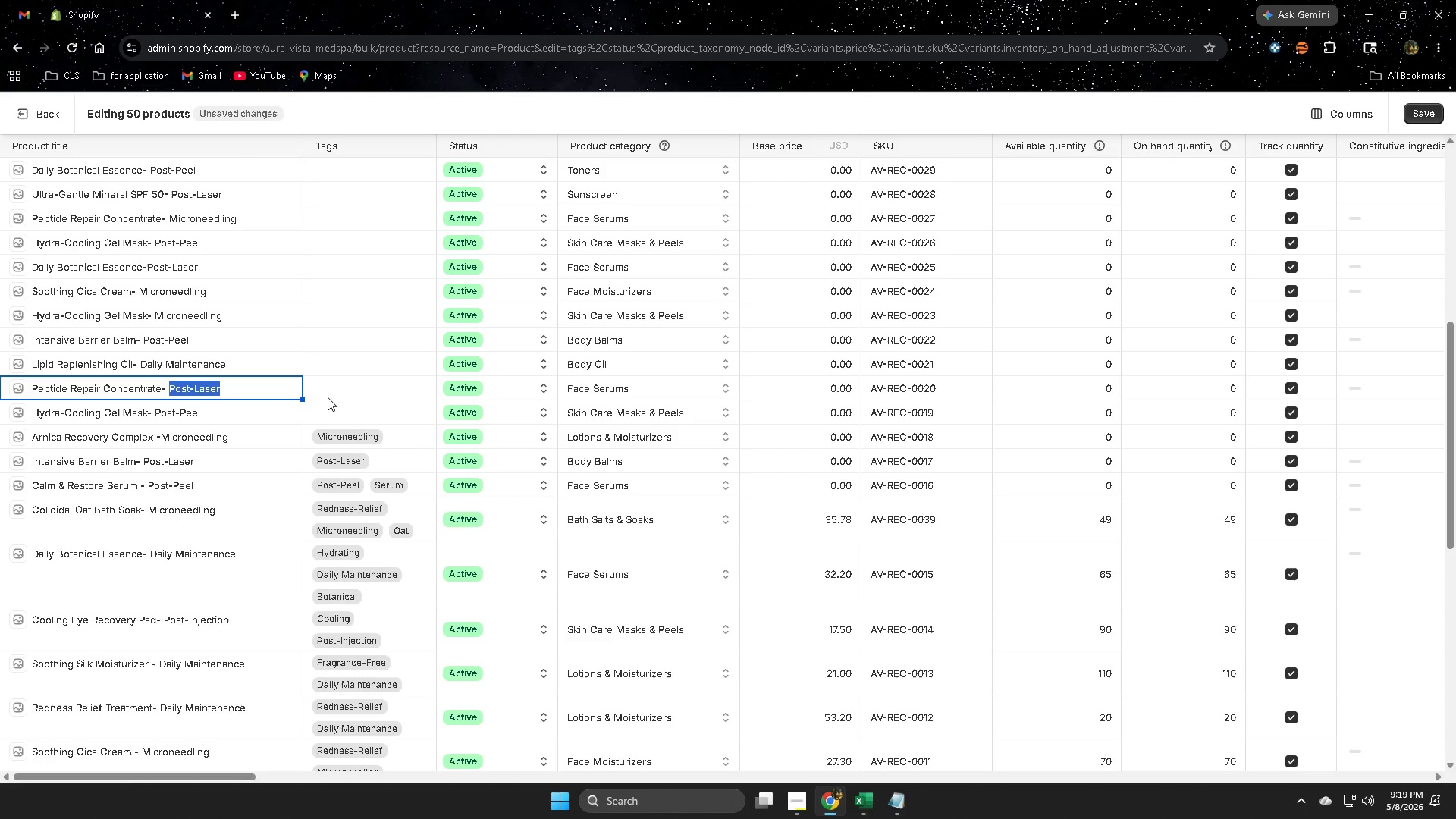 
key(Control+ControlLeft)
 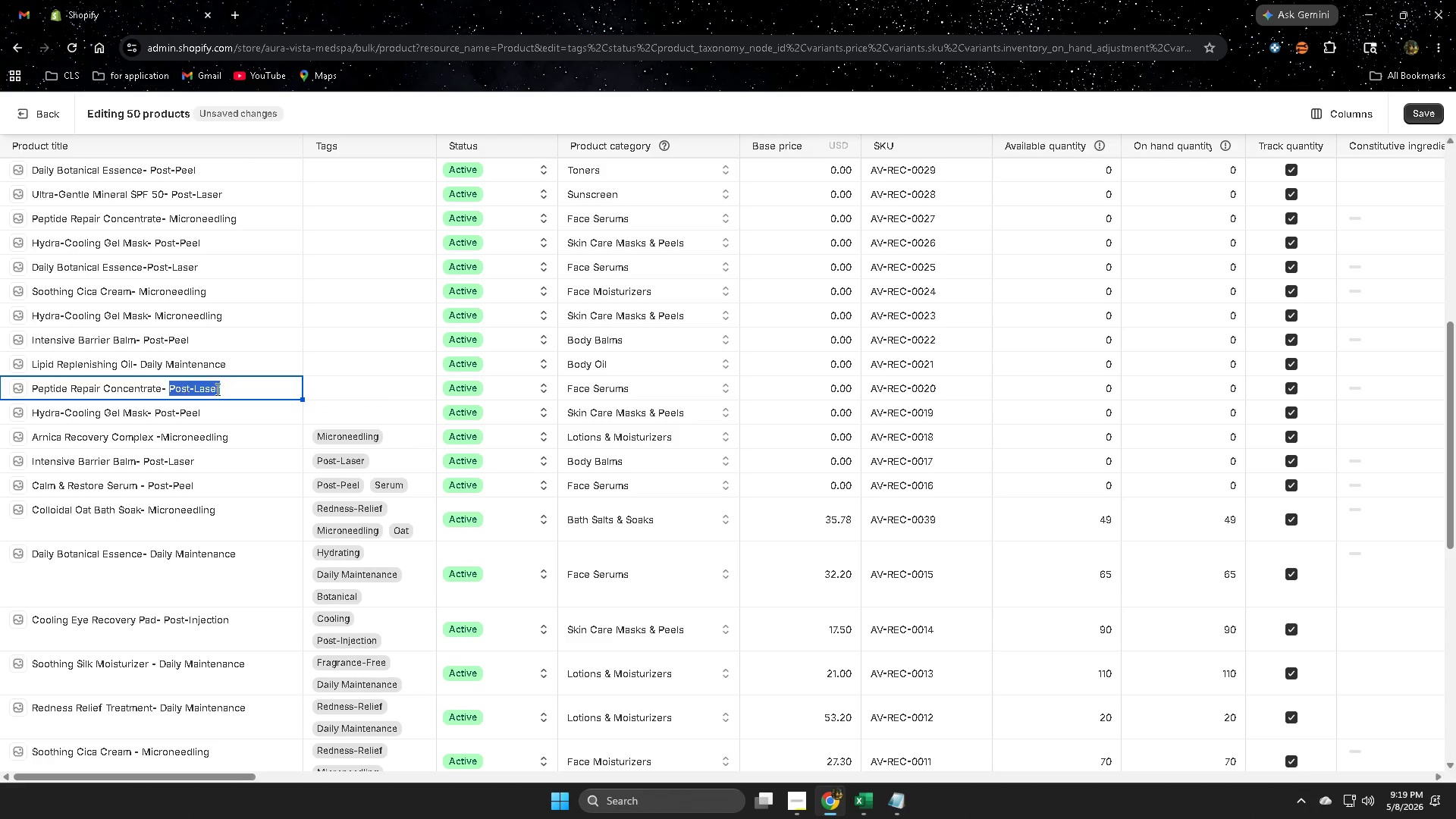 
key(Control+C)
 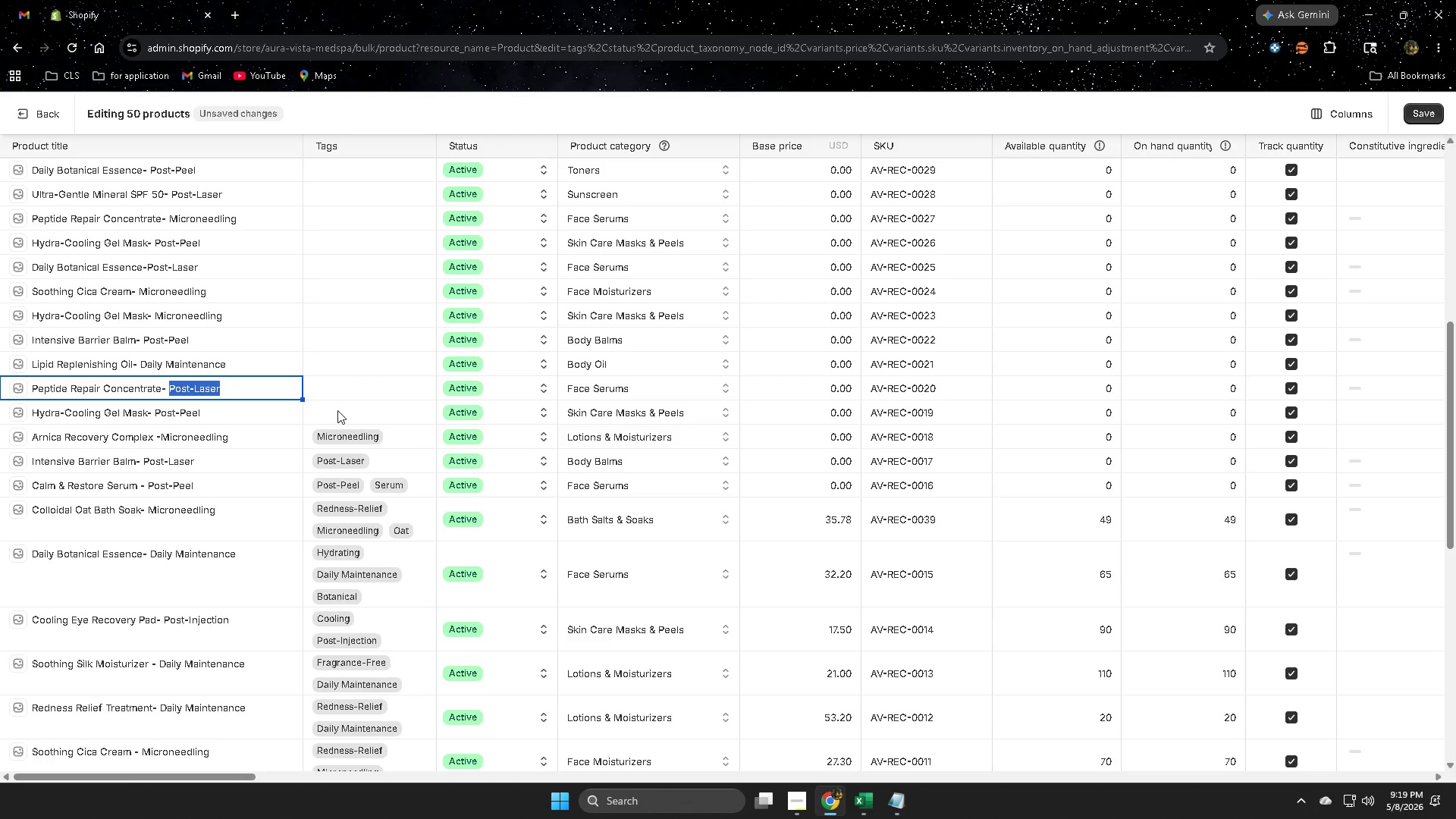 
left_click([337, 410])
 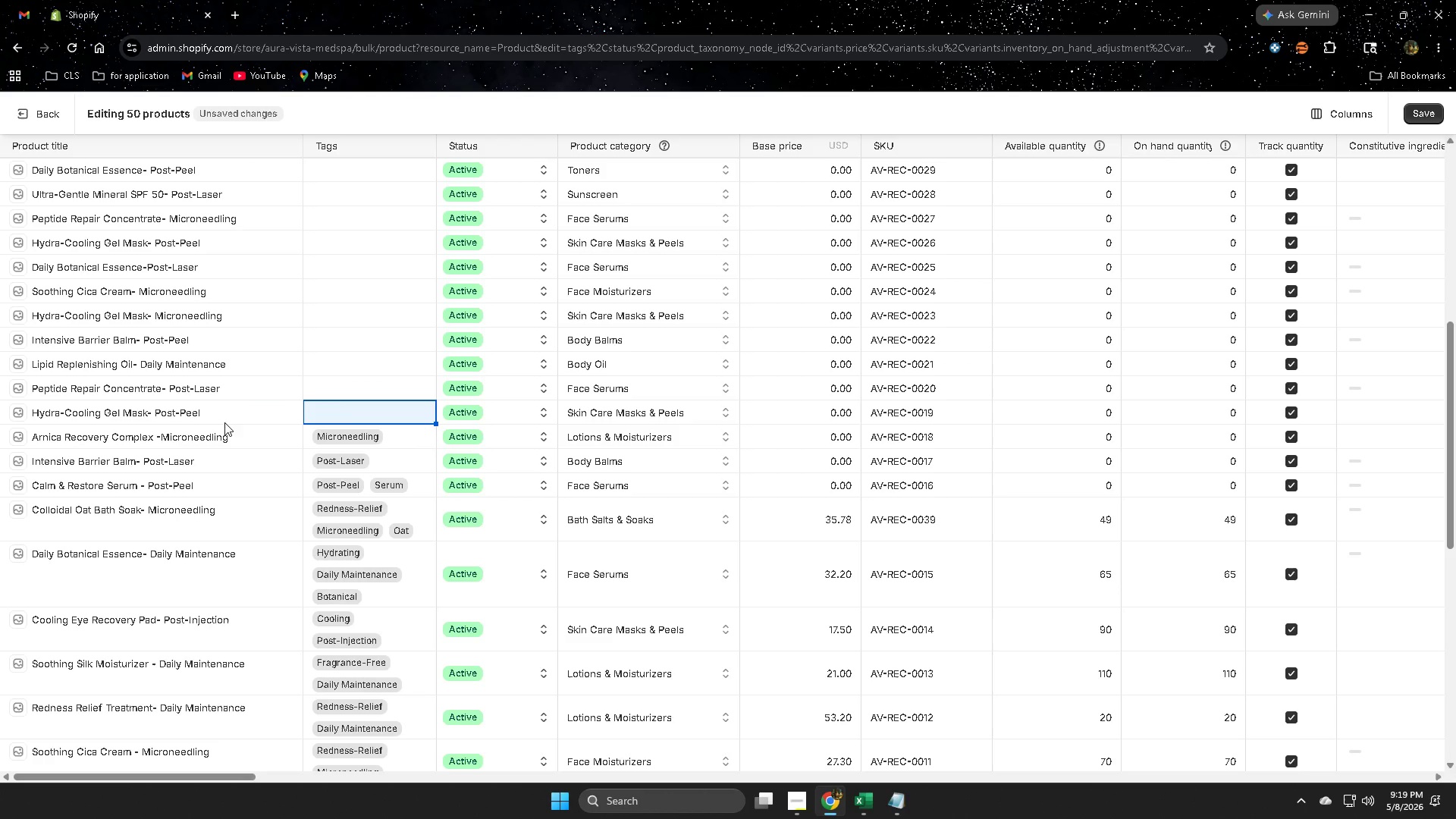 
left_click([233, 413])
 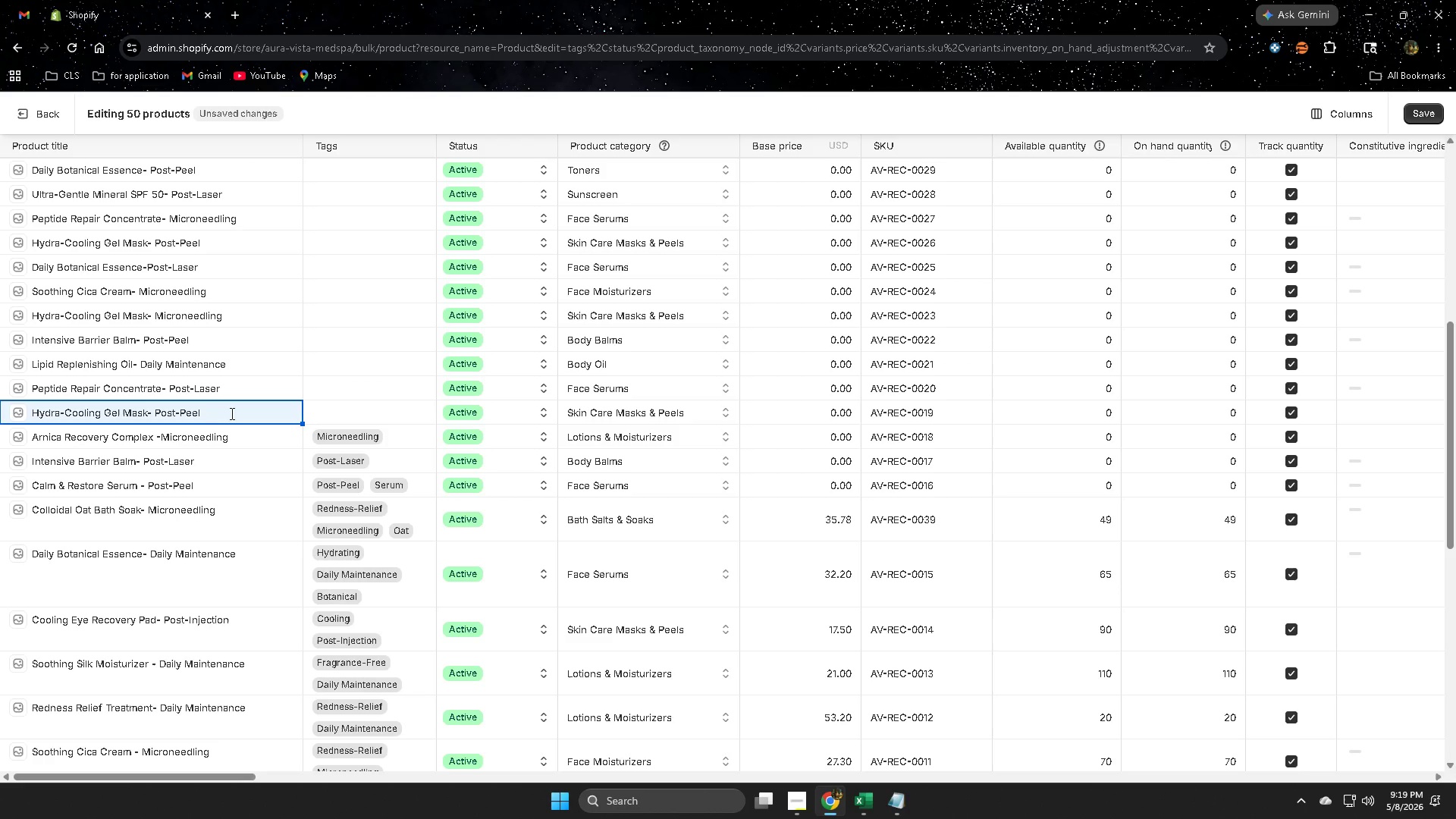 
left_click([231, 413])
 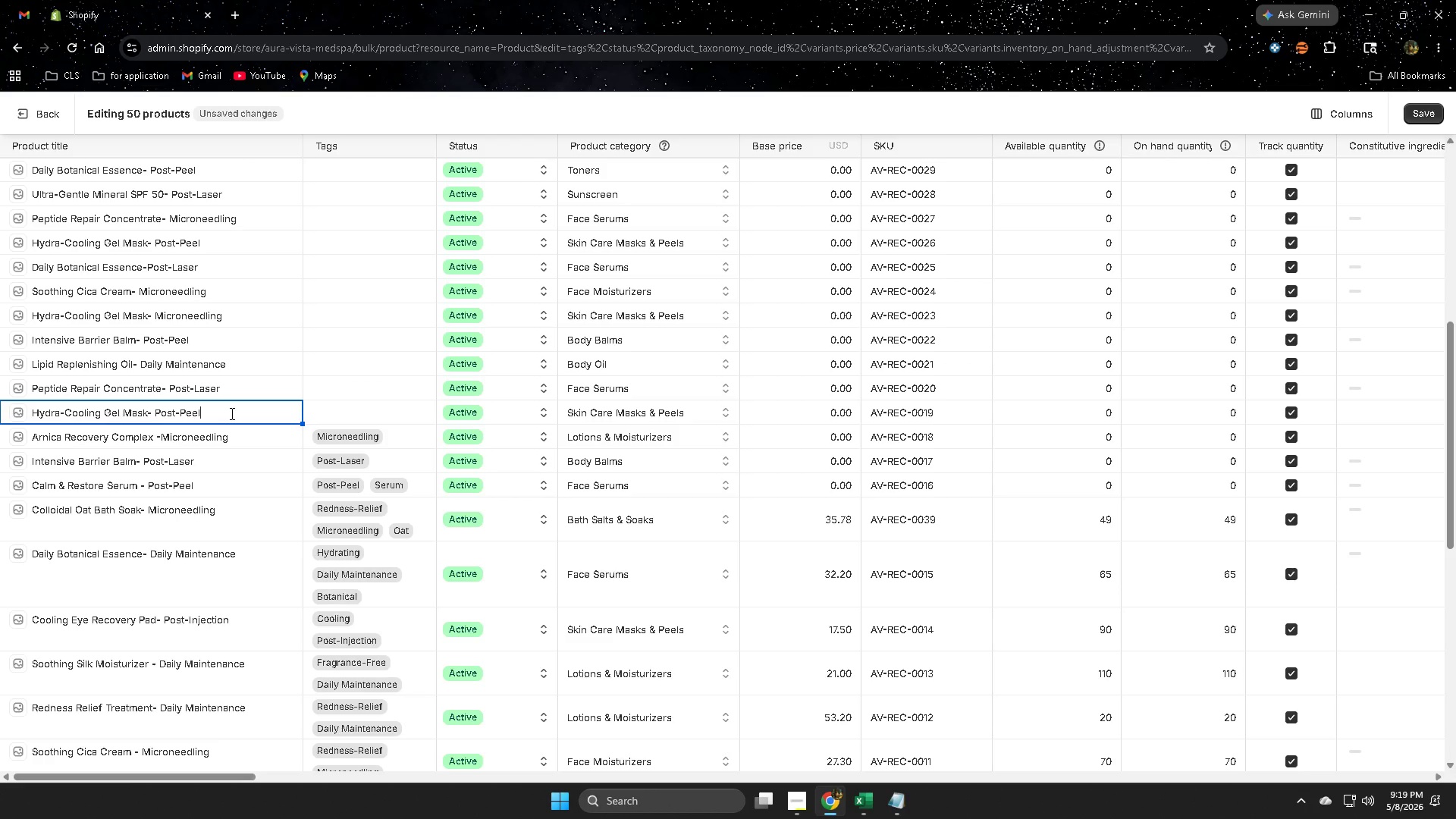 
left_click_drag(start_coordinate=[231, 413], to_coordinate=[166, 413])
 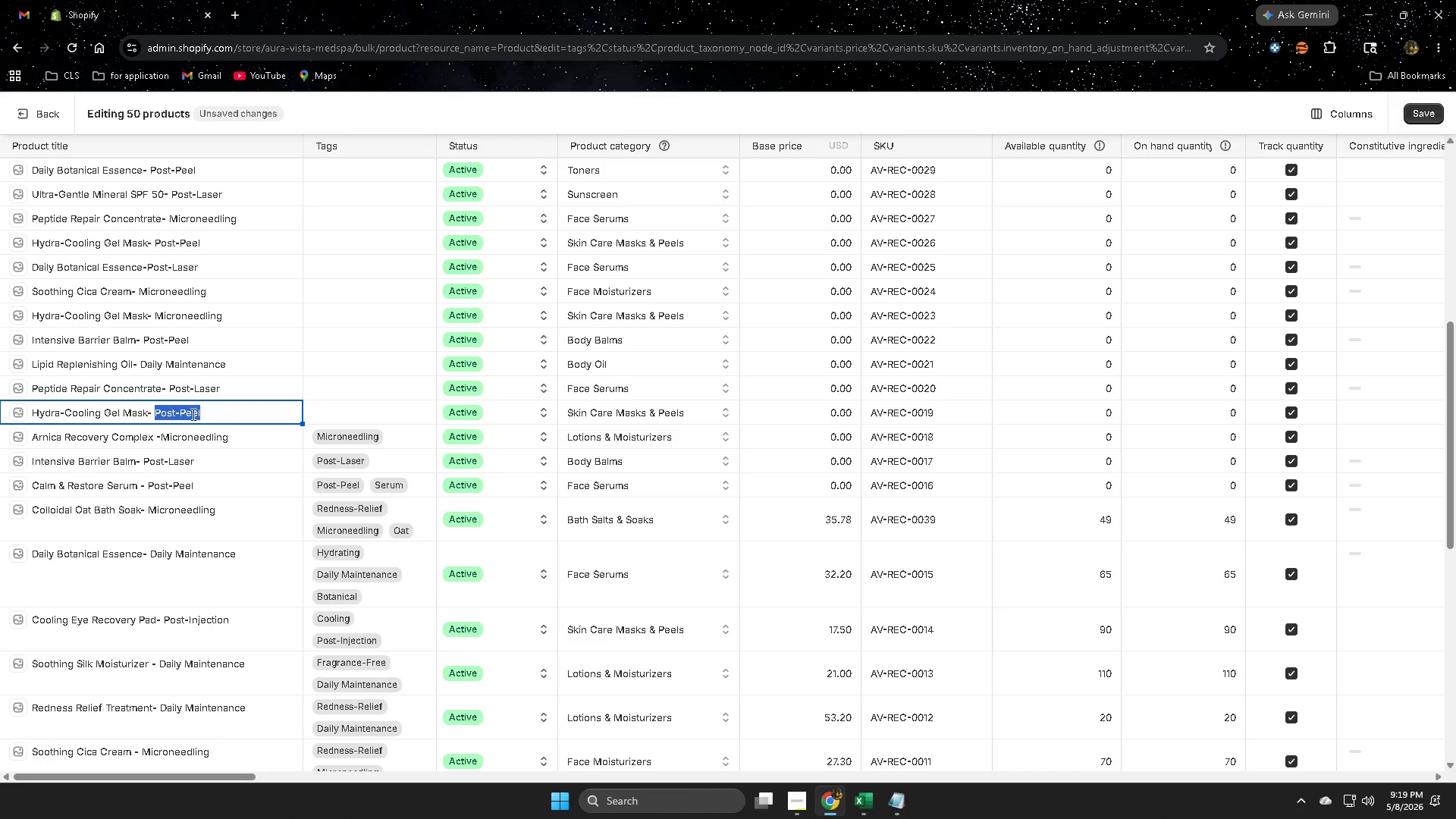 
key(Control+ControlLeft)
 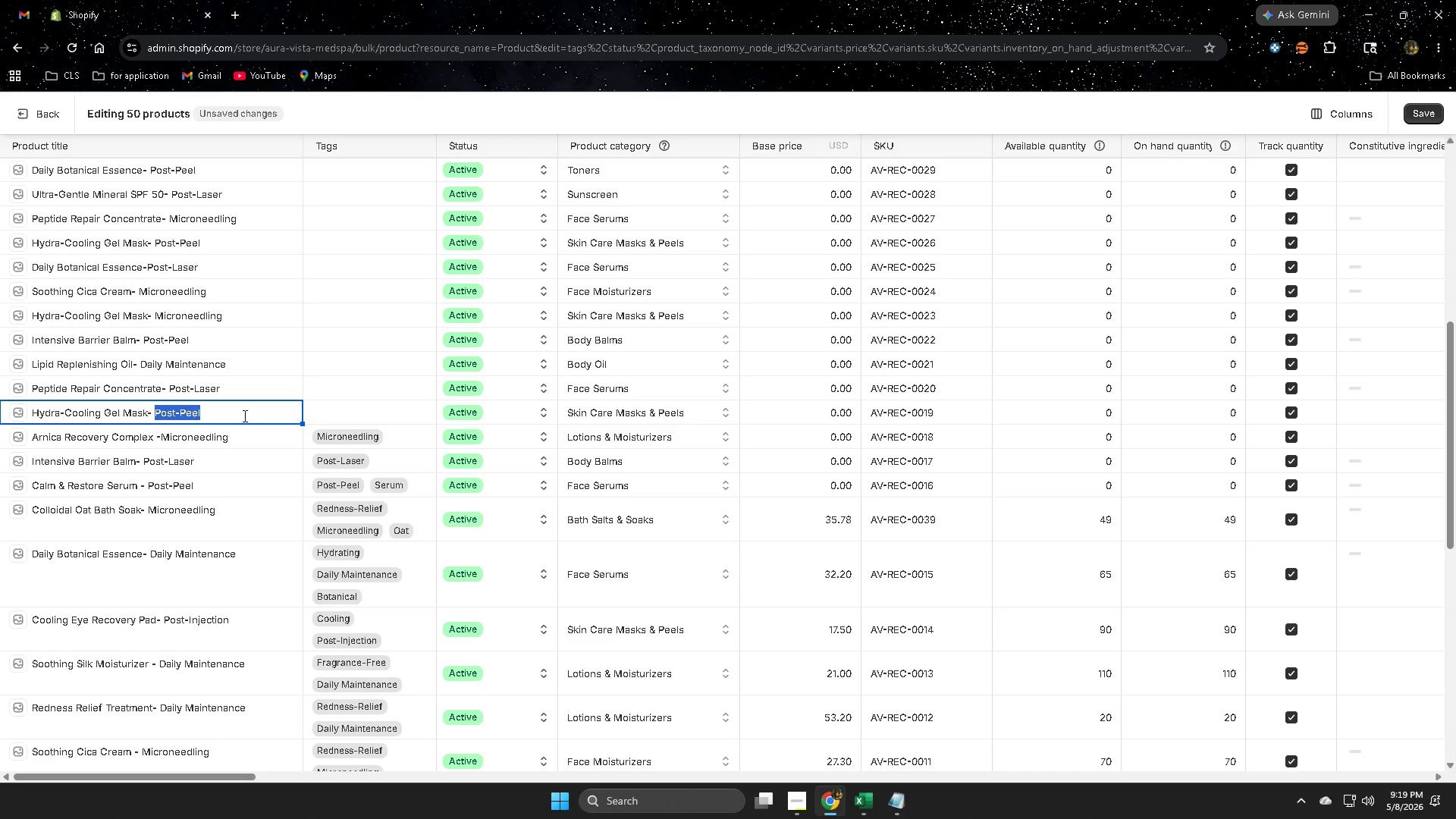 
key(Control+C)
 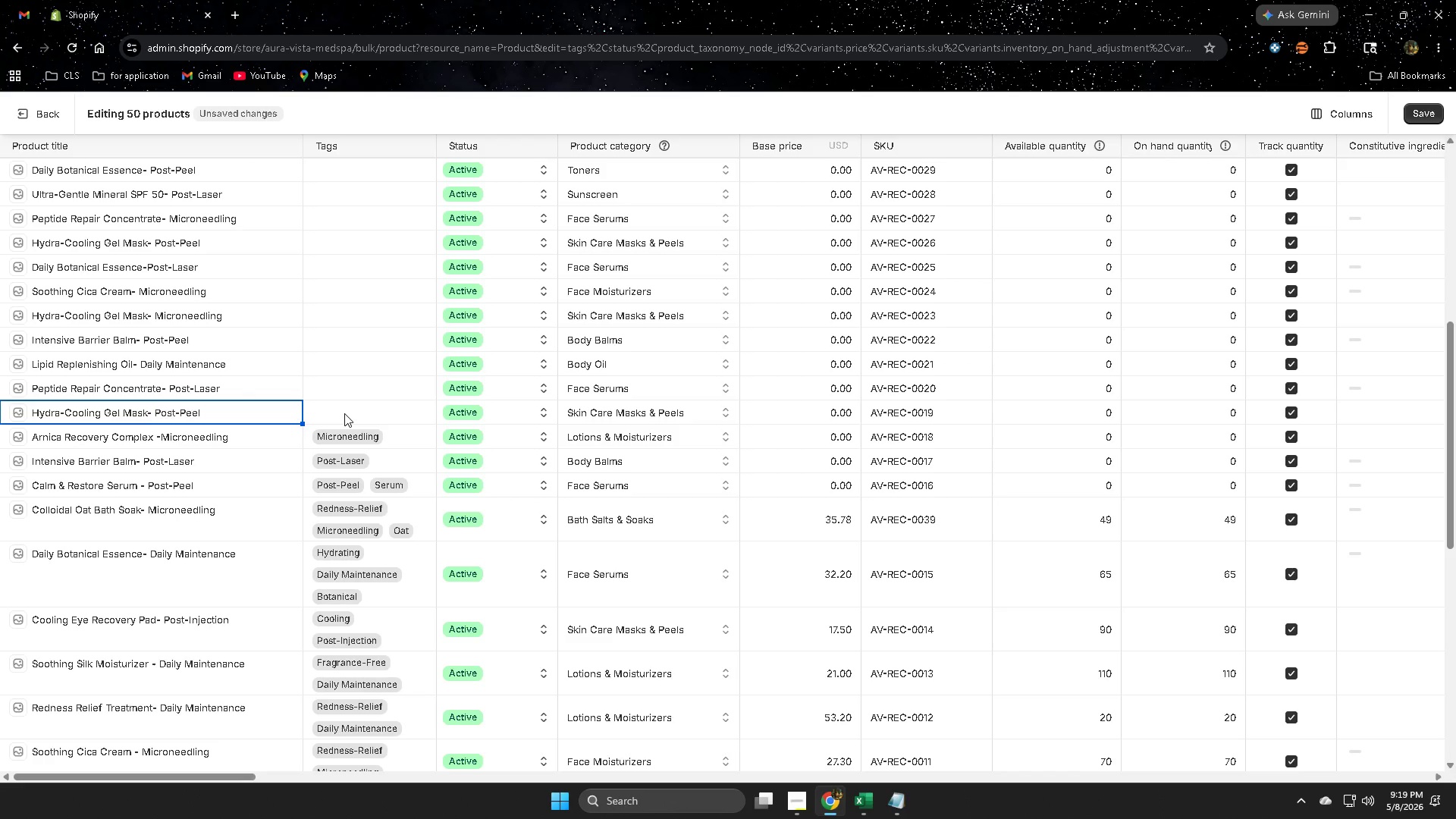 
double_click([344, 413])
 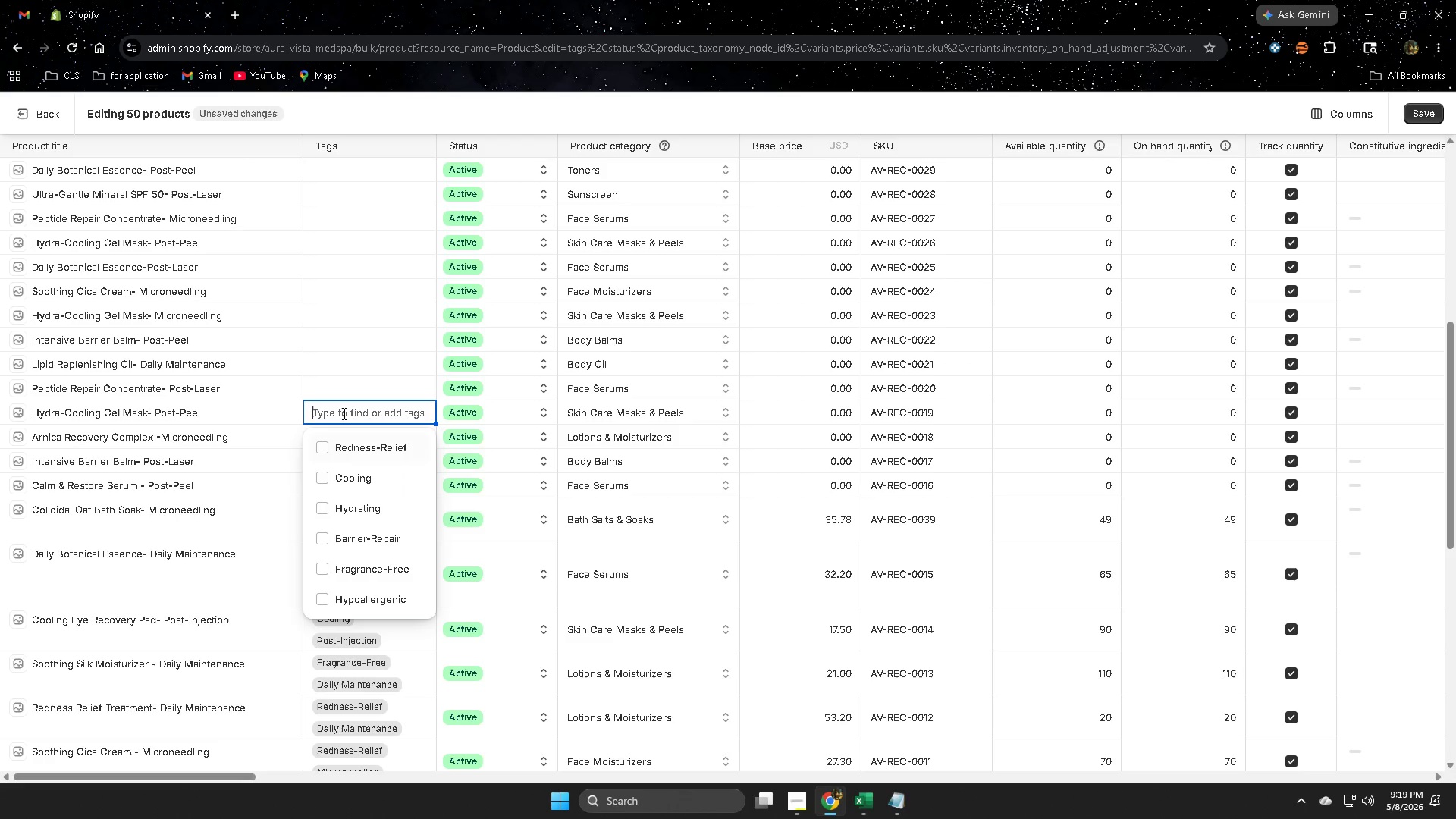 
triple_click([343, 413])
 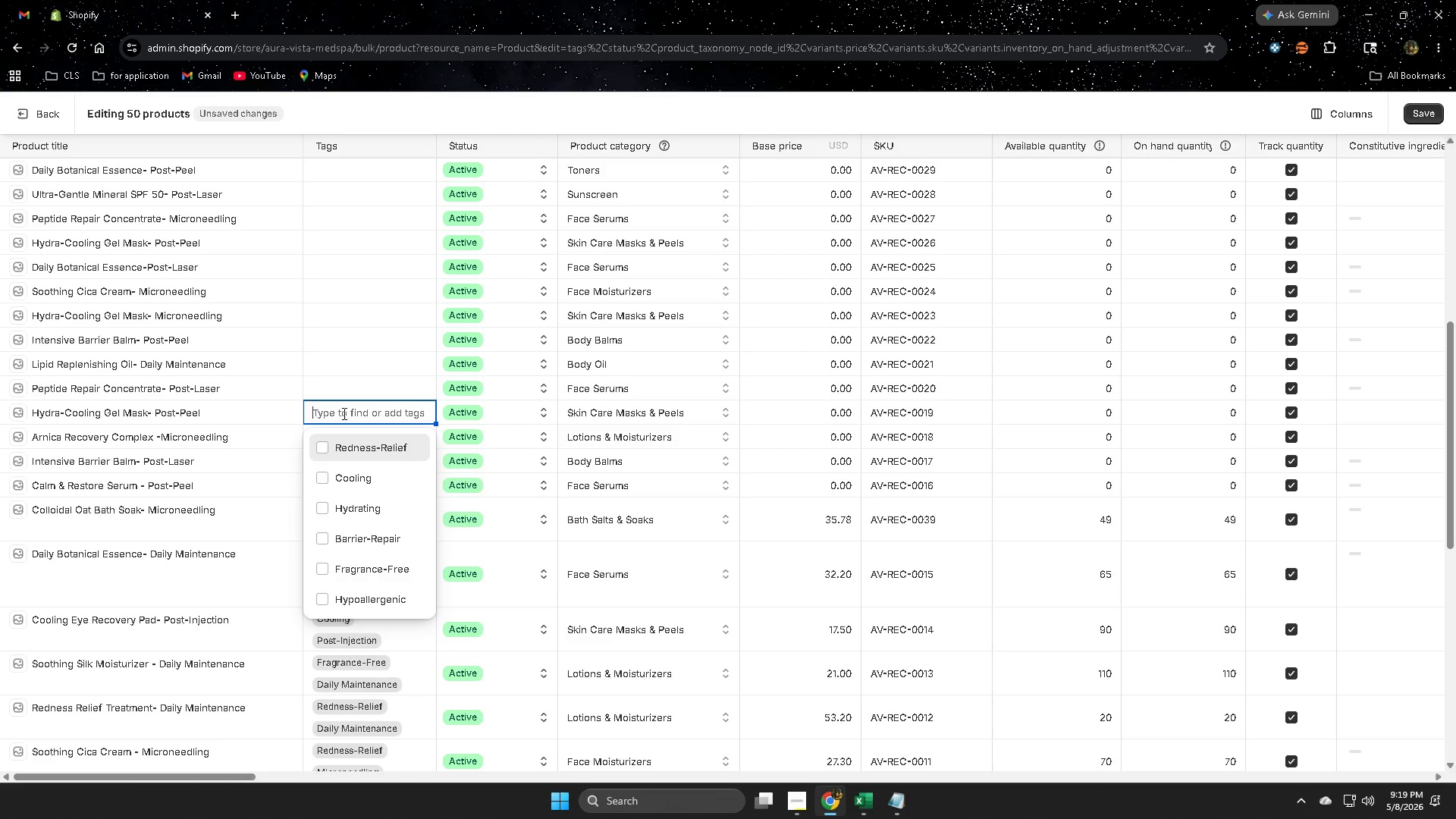 
key(Control+V)
 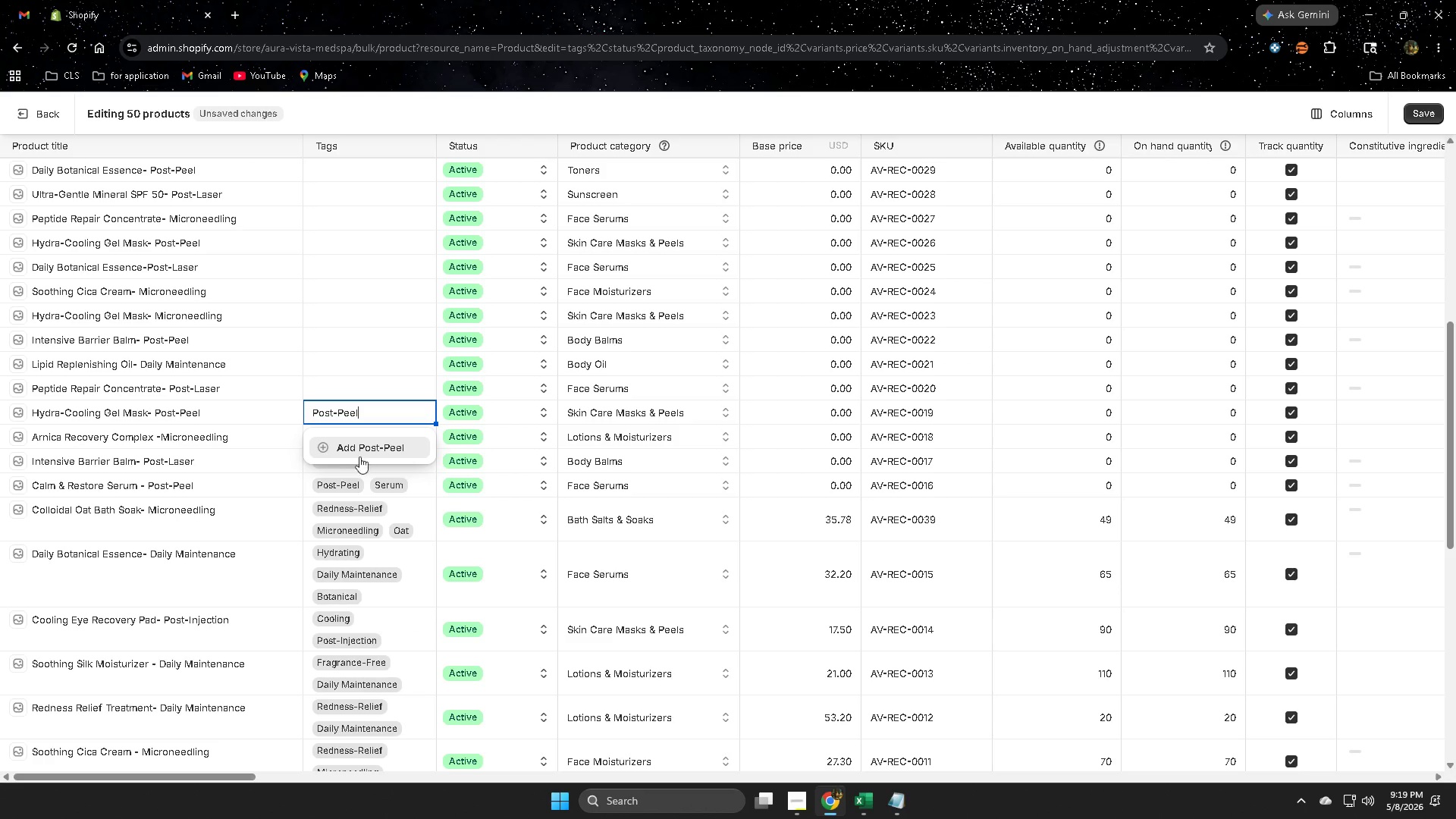 
left_click([362, 448])
 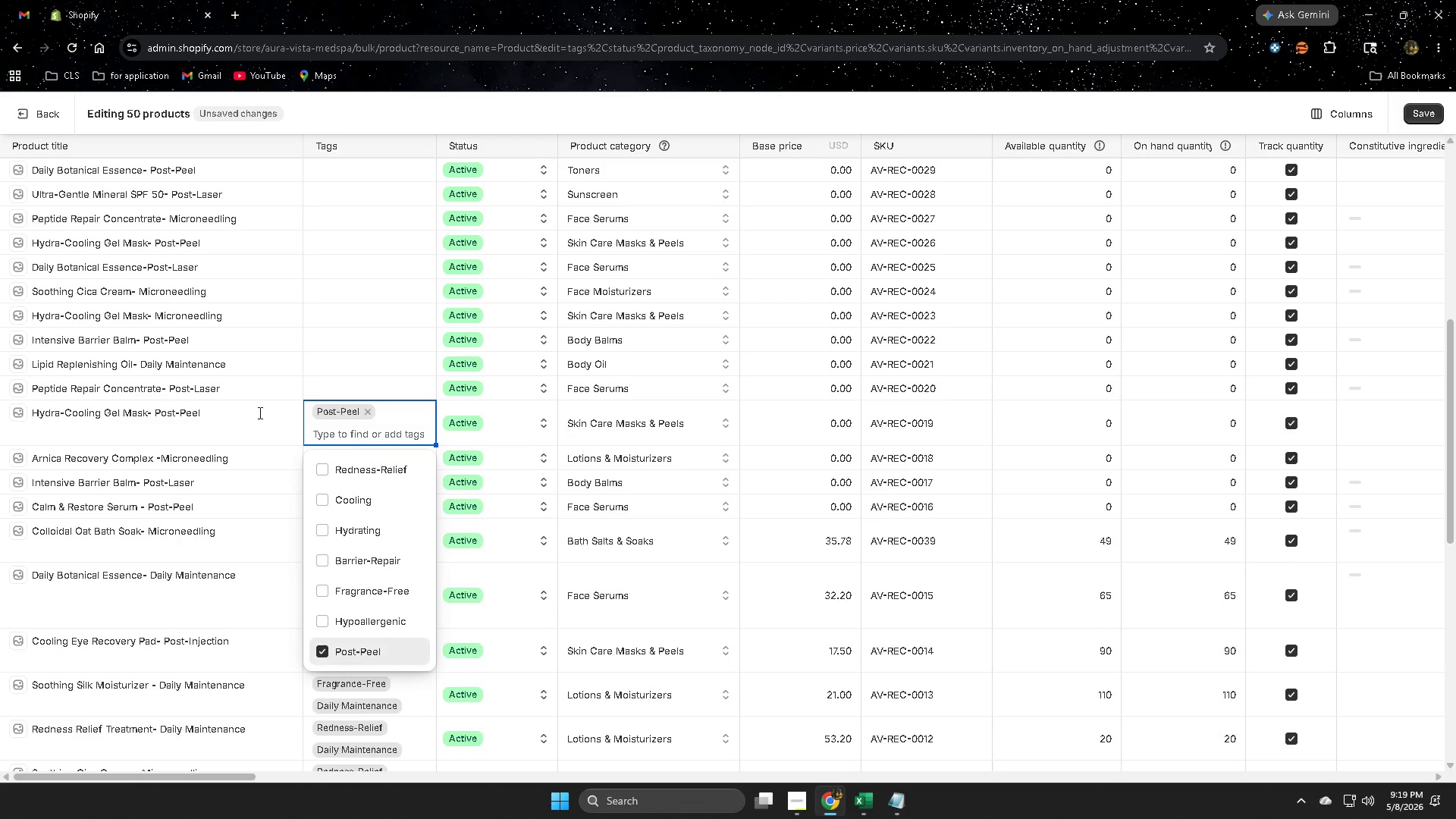 
left_click([252, 395])
 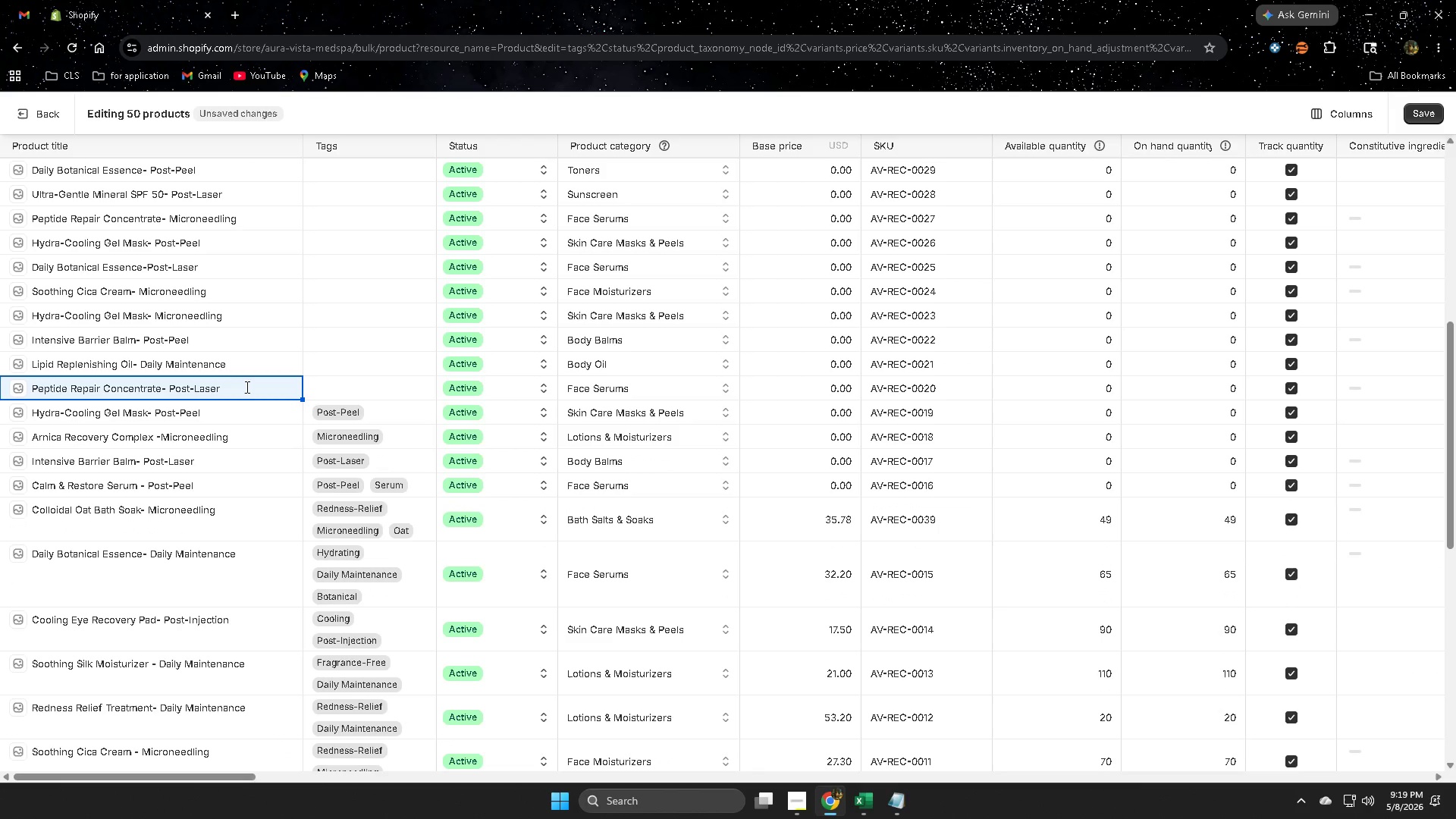 
left_click([246, 387])
 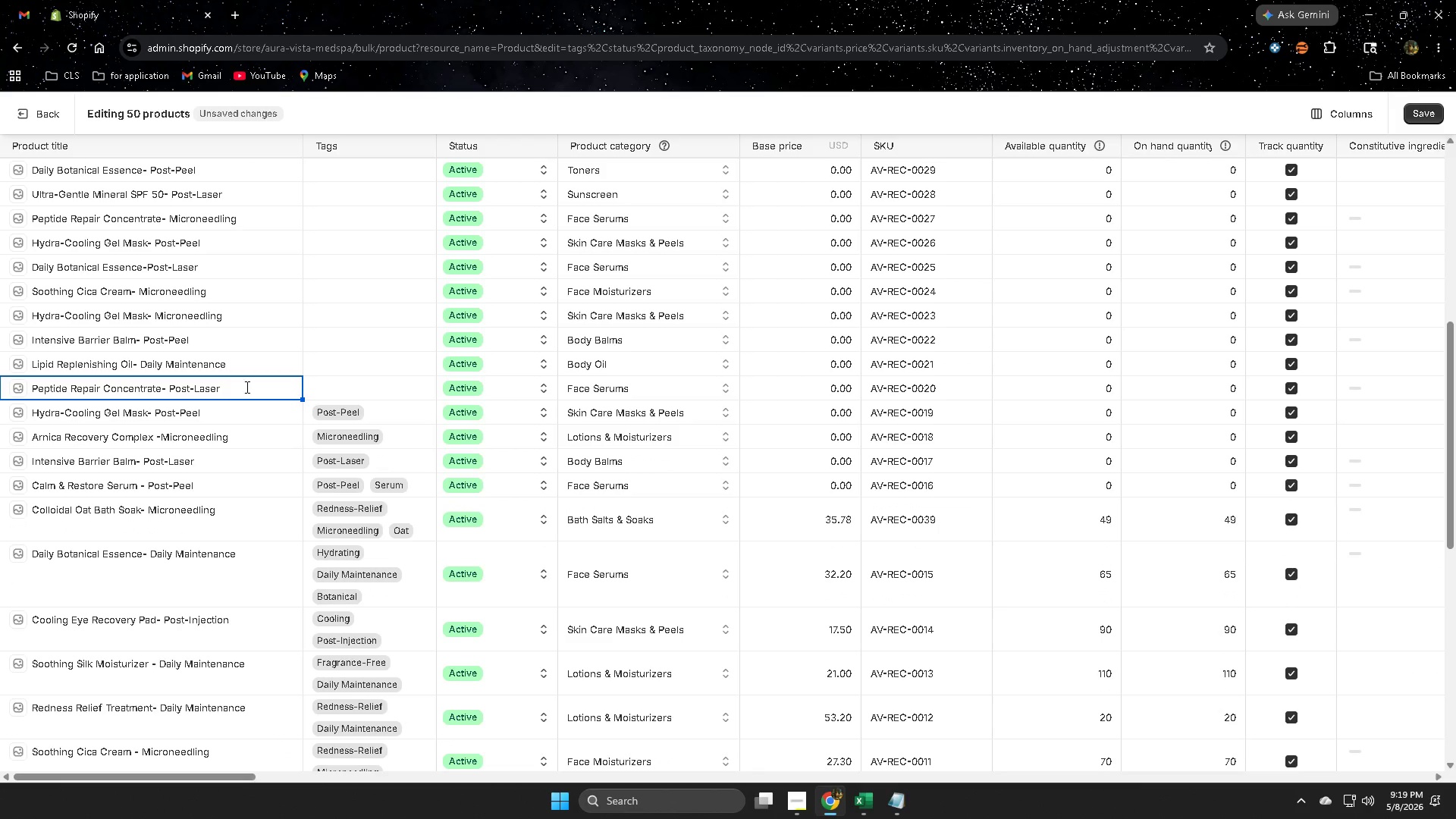 
left_click_drag(start_coordinate=[232, 387], to_coordinate=[171, 385])
 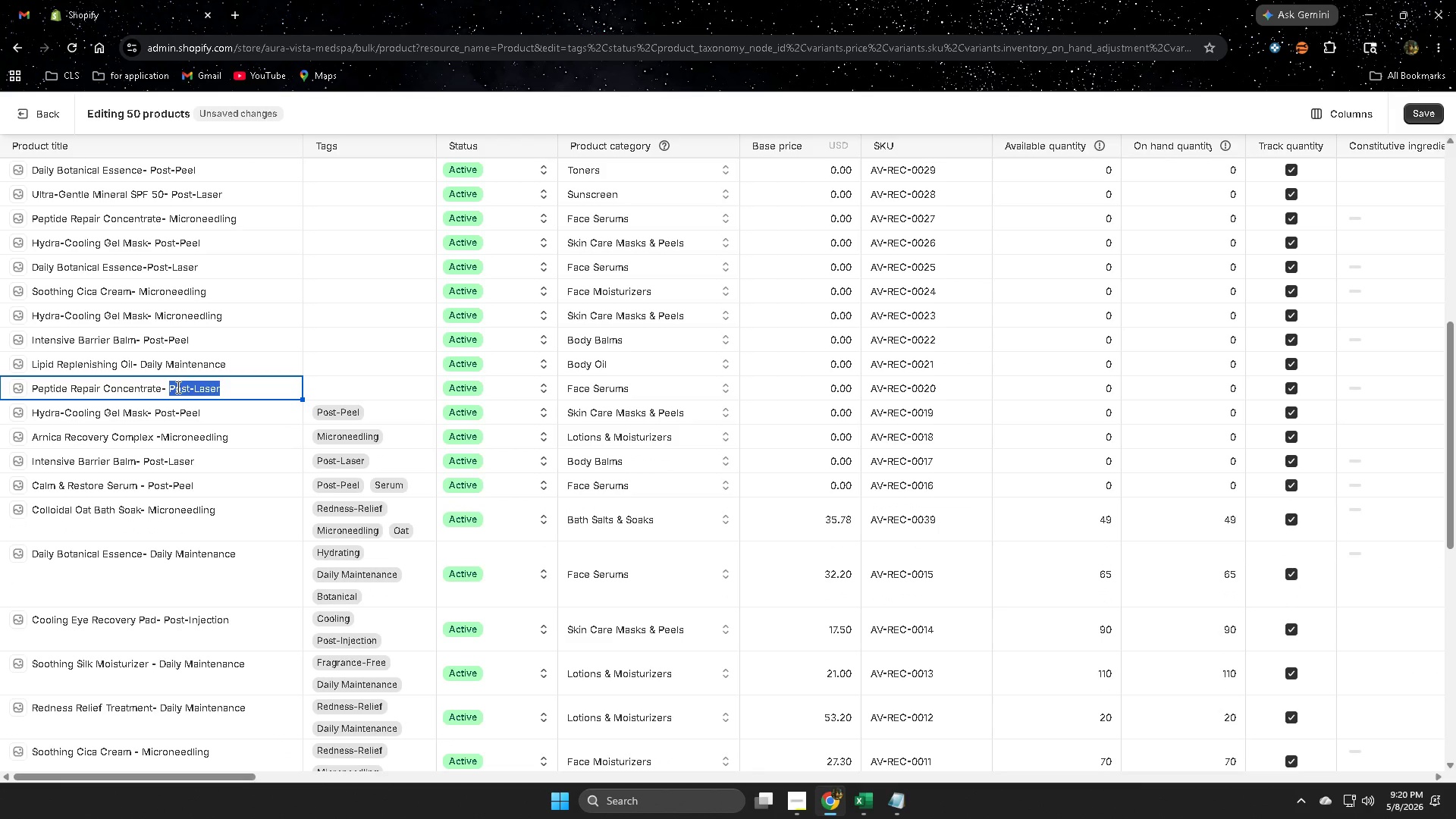 
key(Control+ControlLeft)
 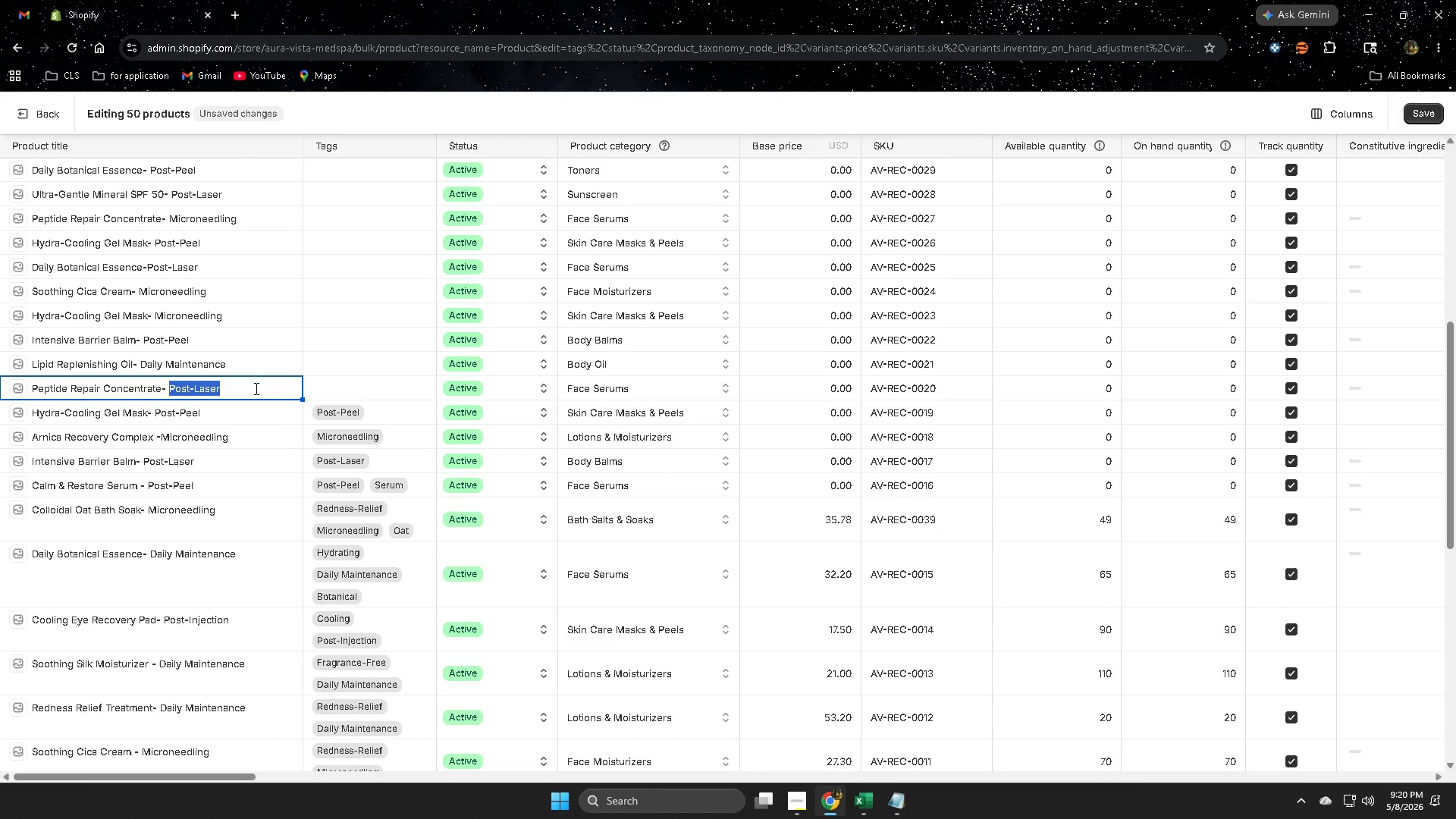 
key(Control+C)
 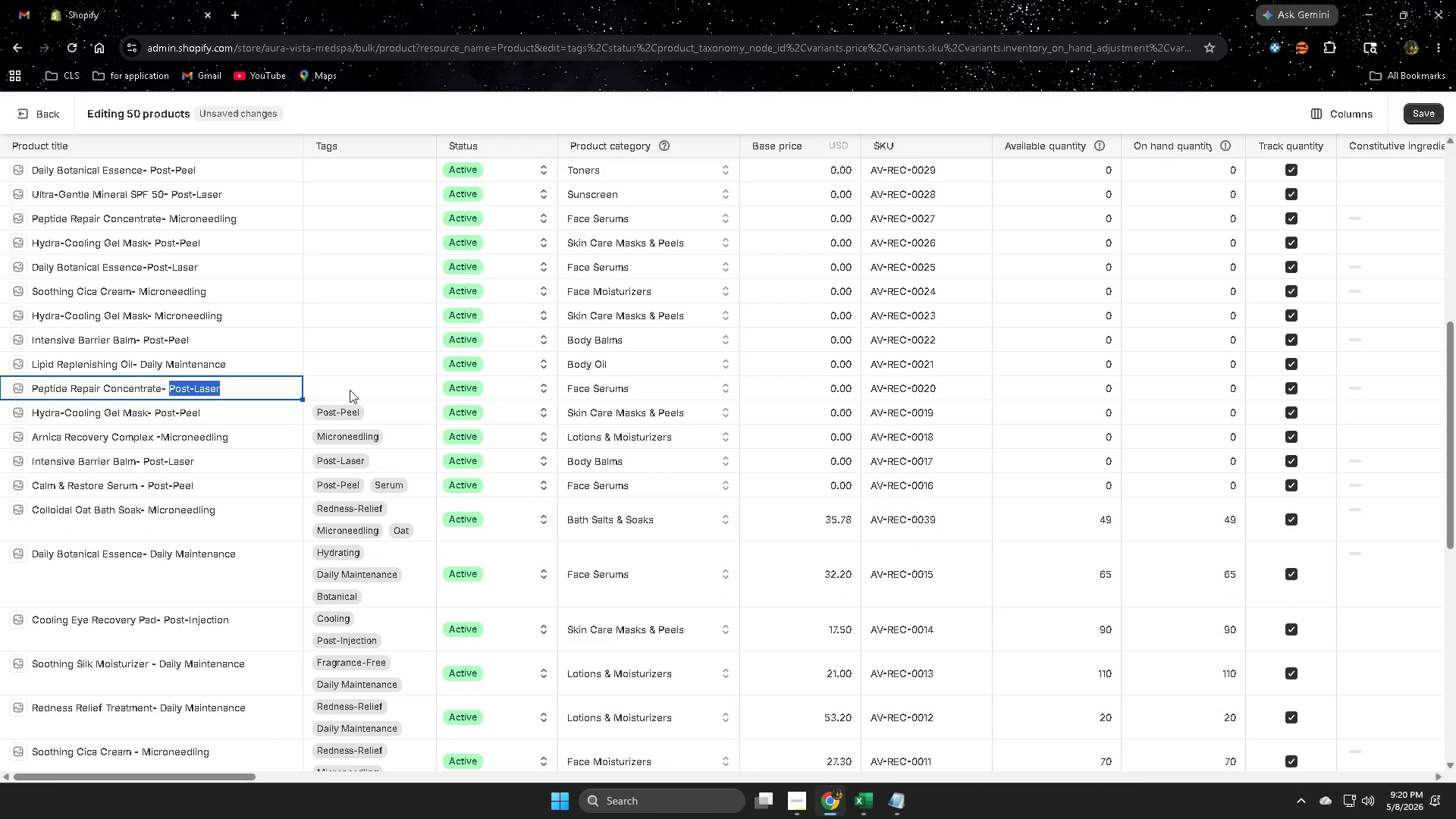 
double_click([350, 390])
 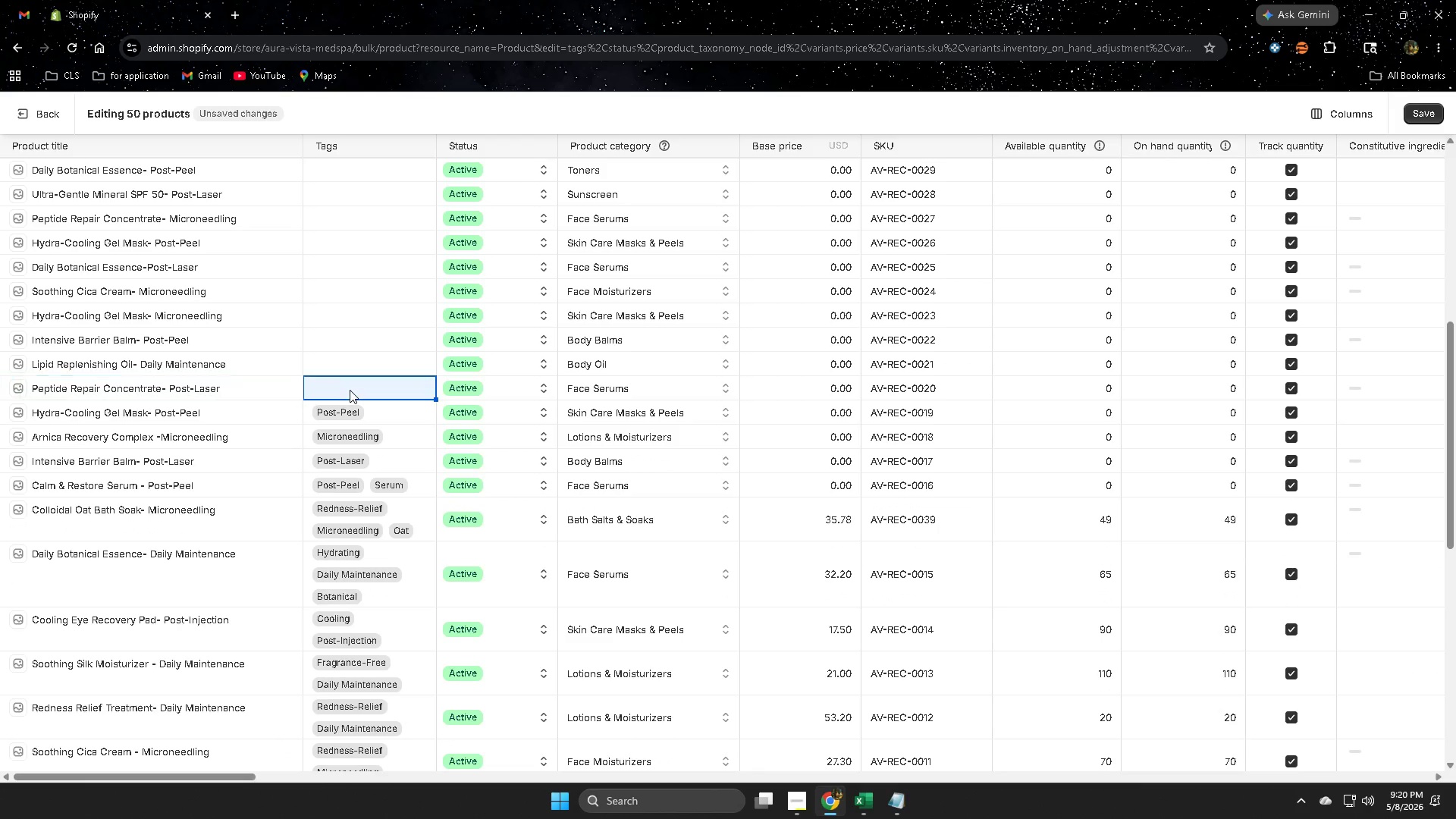 
triple_click([350, 390])
 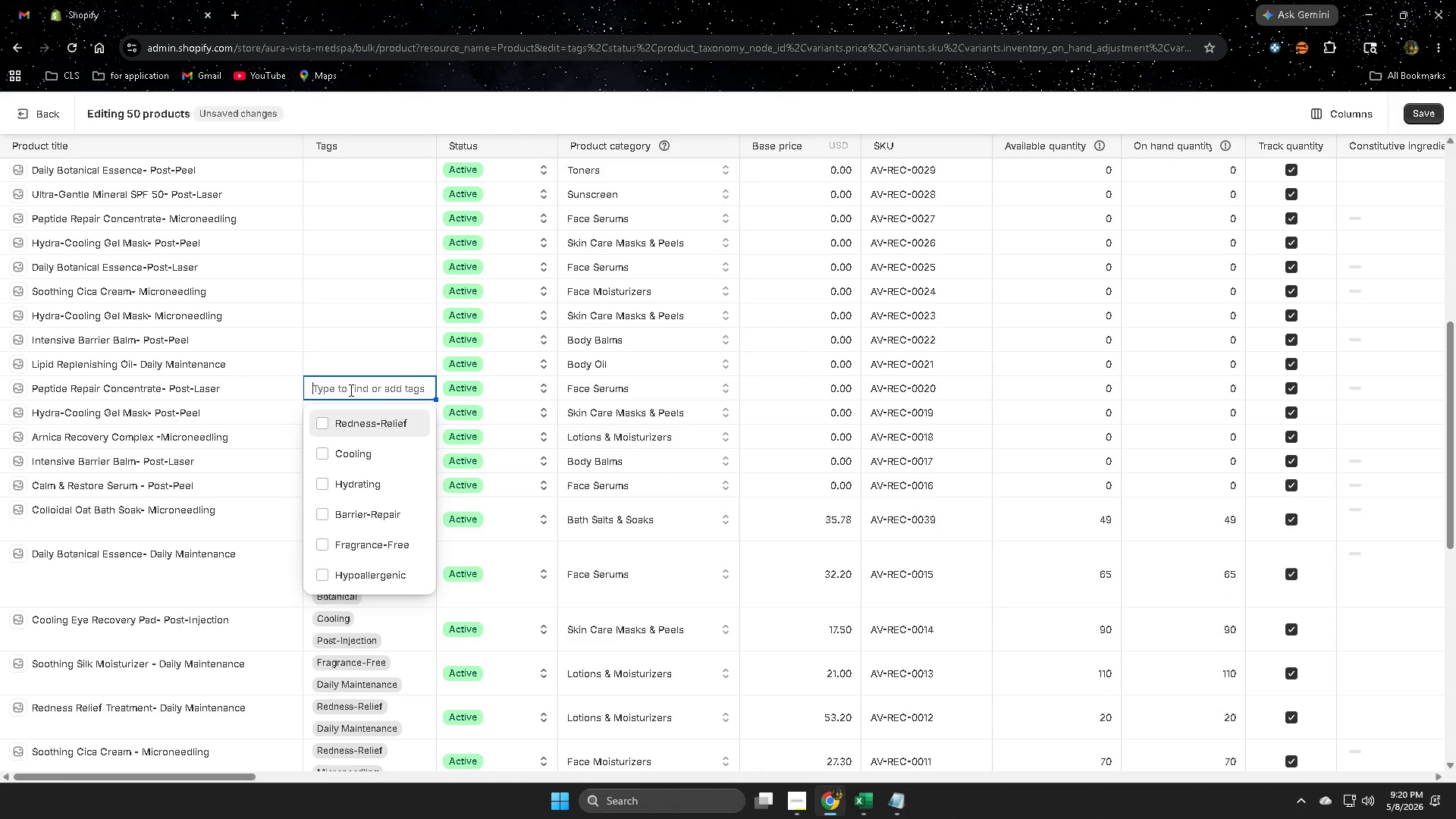 
key(Control+V)
 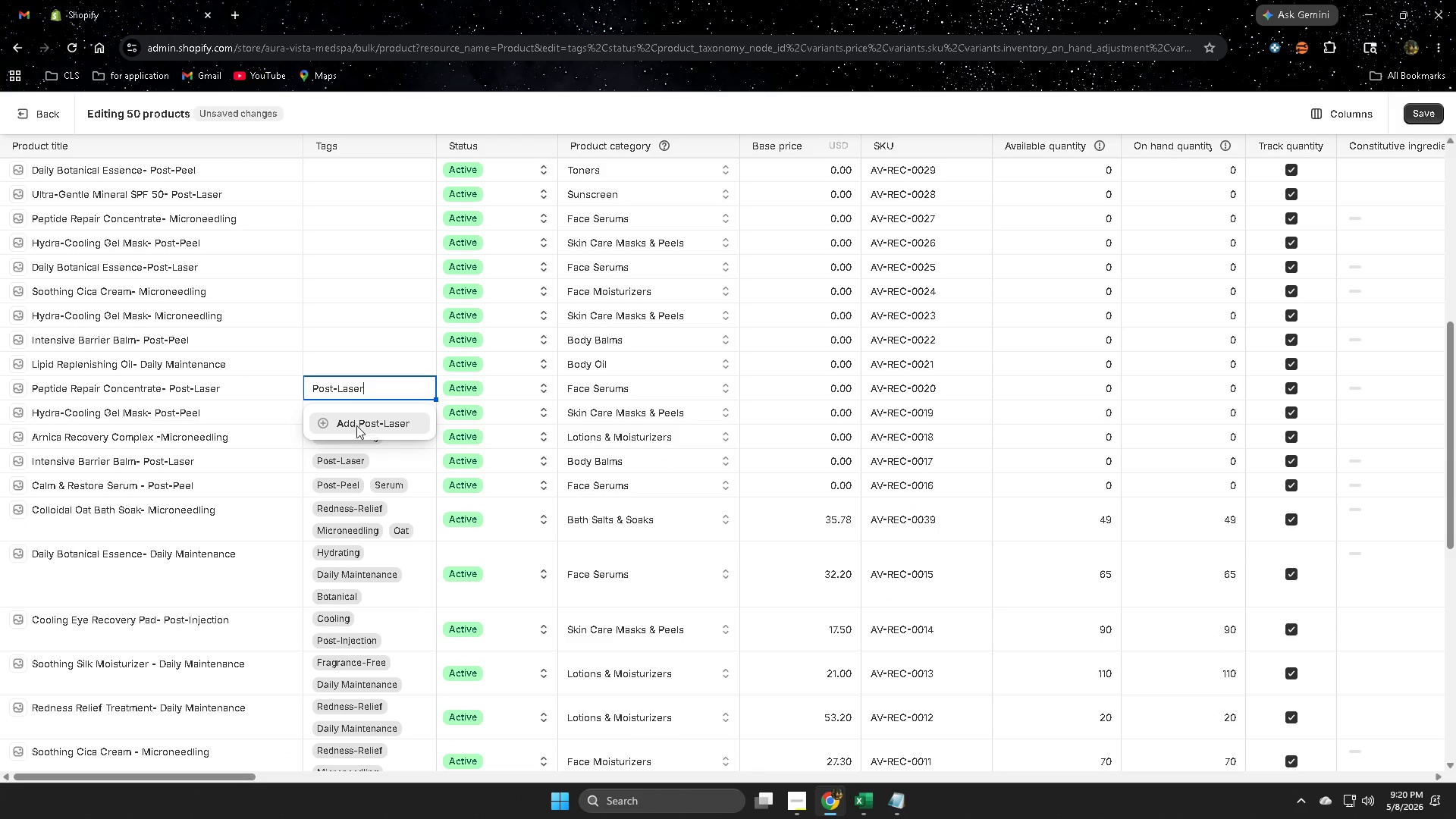 
left_click([359, 425])
 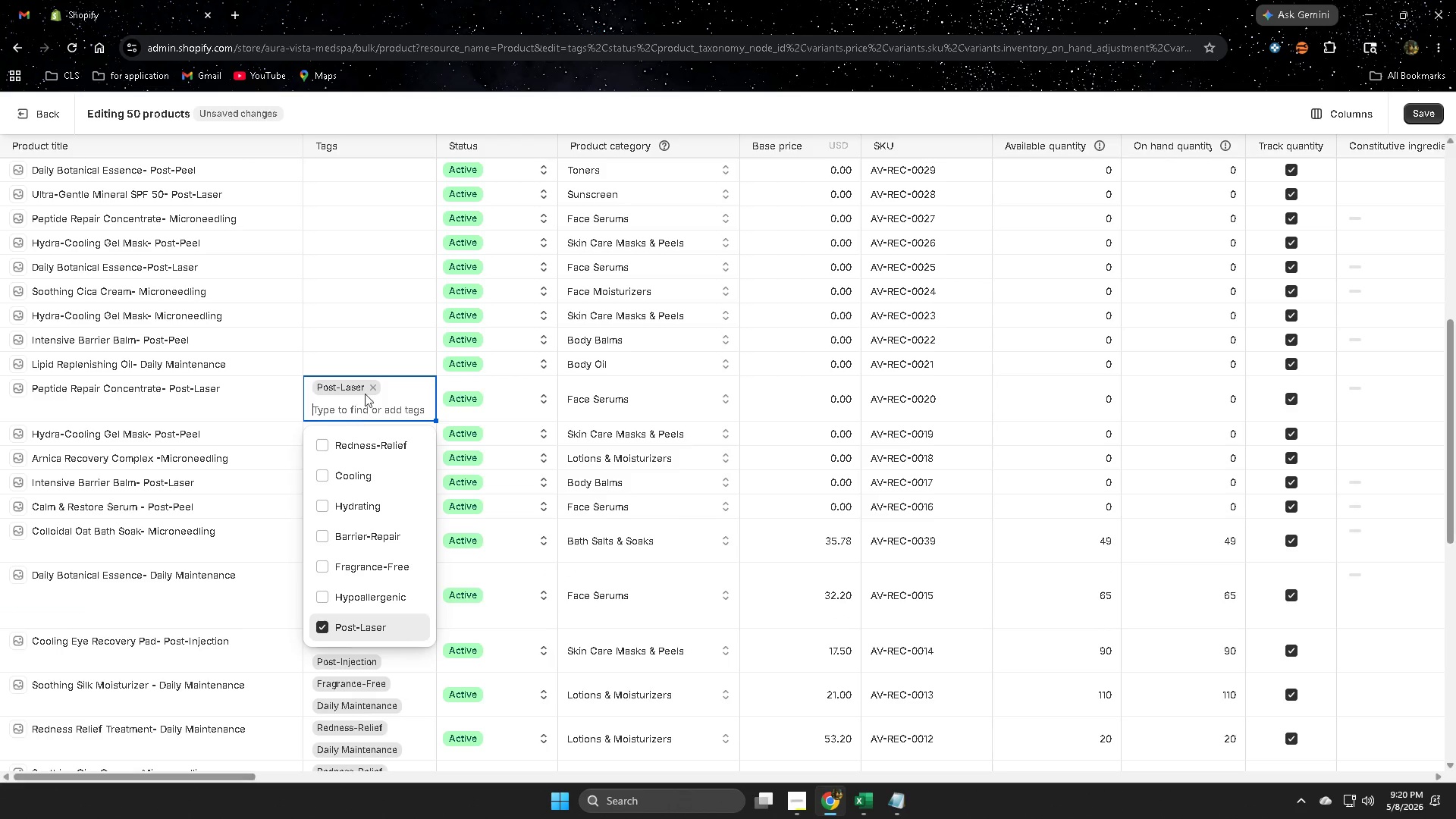 
left_click([350, 360])
 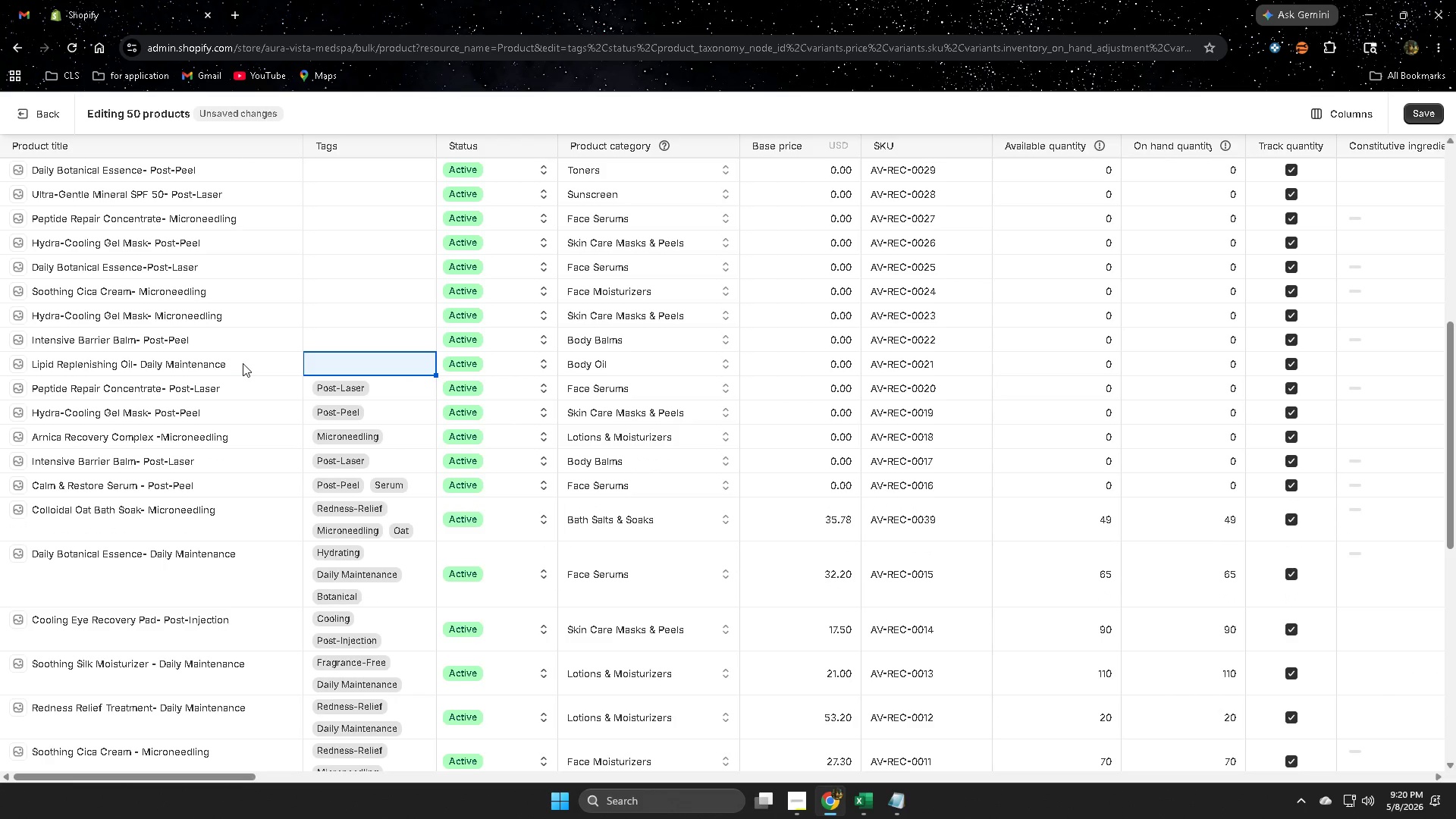 
scroll: coordinate [391, 585], scroll_direction: up, amount: 11.0
 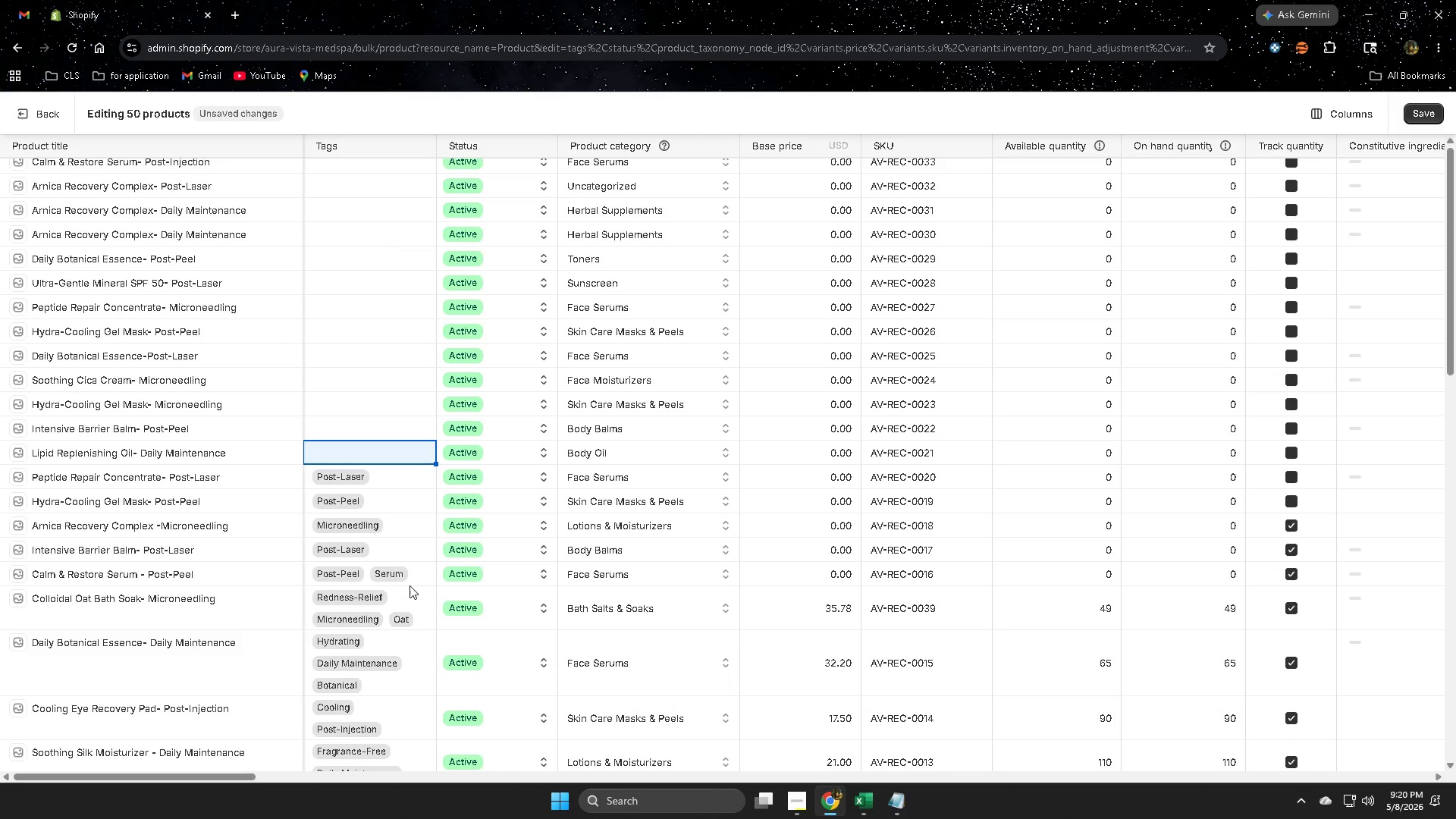 
scroll: coordinate [410, 585], scroll_direction: none, amount: 0.0
 